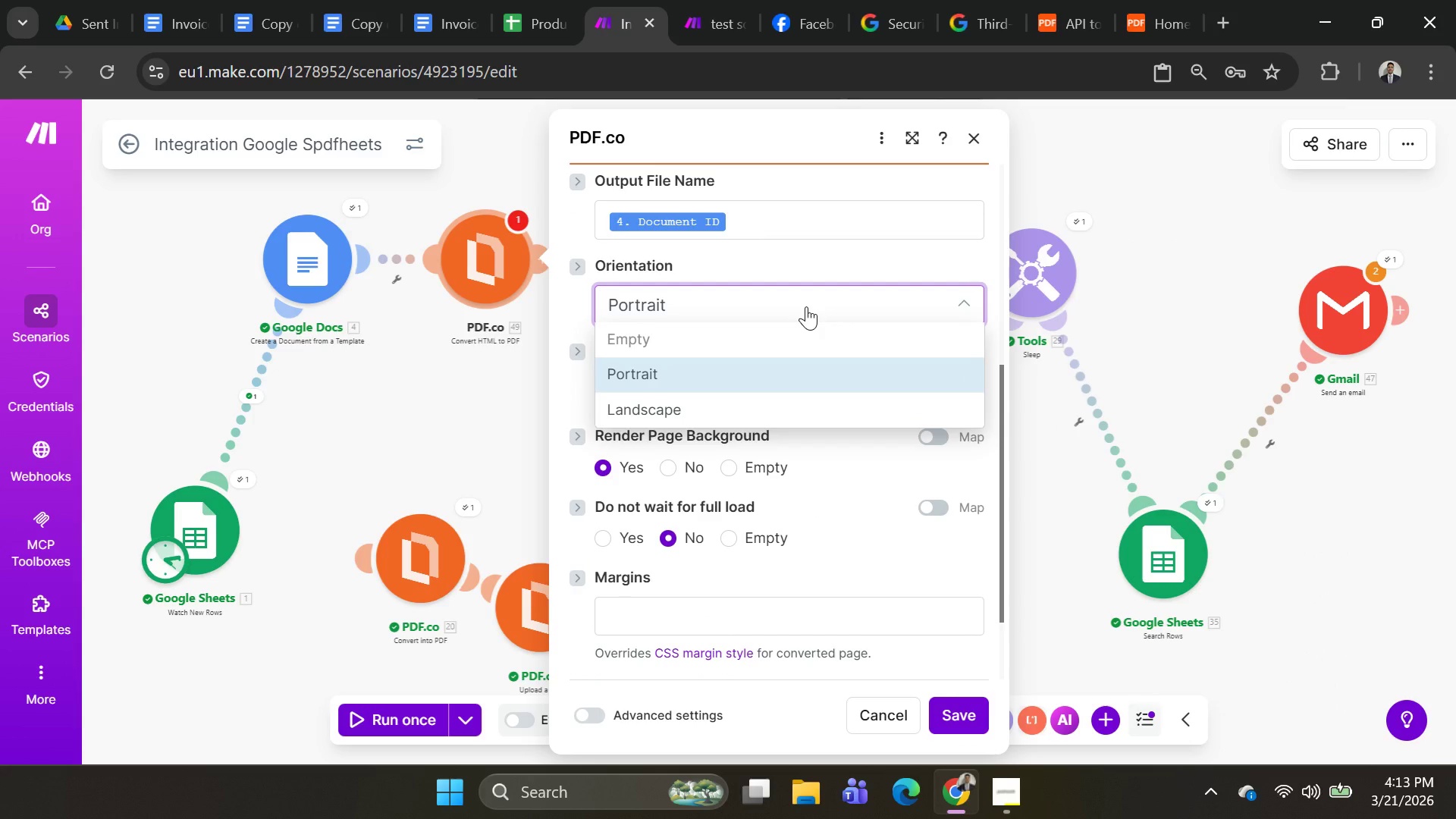 
left_click([806, 306])
 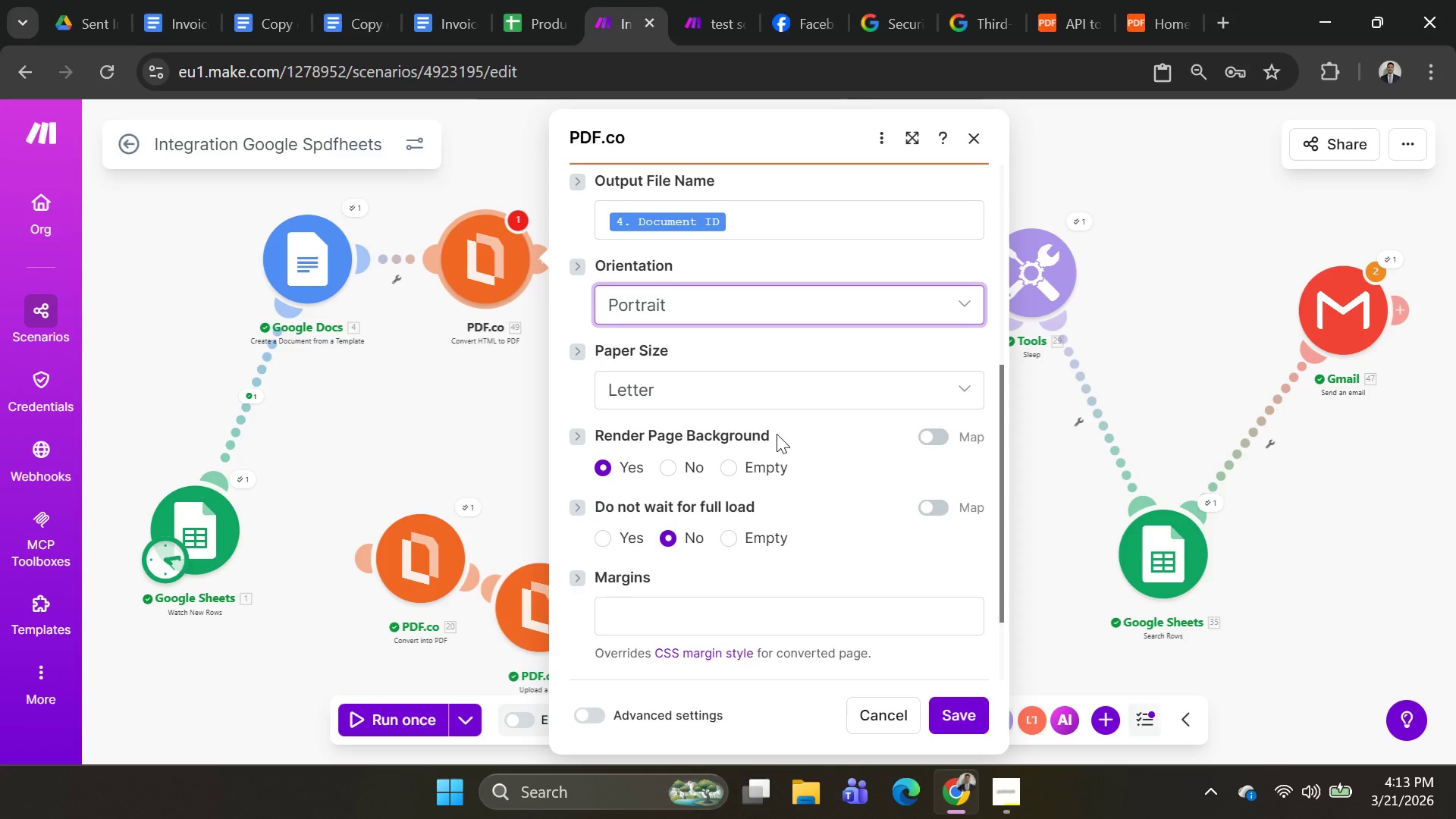 
scroll: coordinate [777, 435], scroll_direction: down, amount: 1.0
 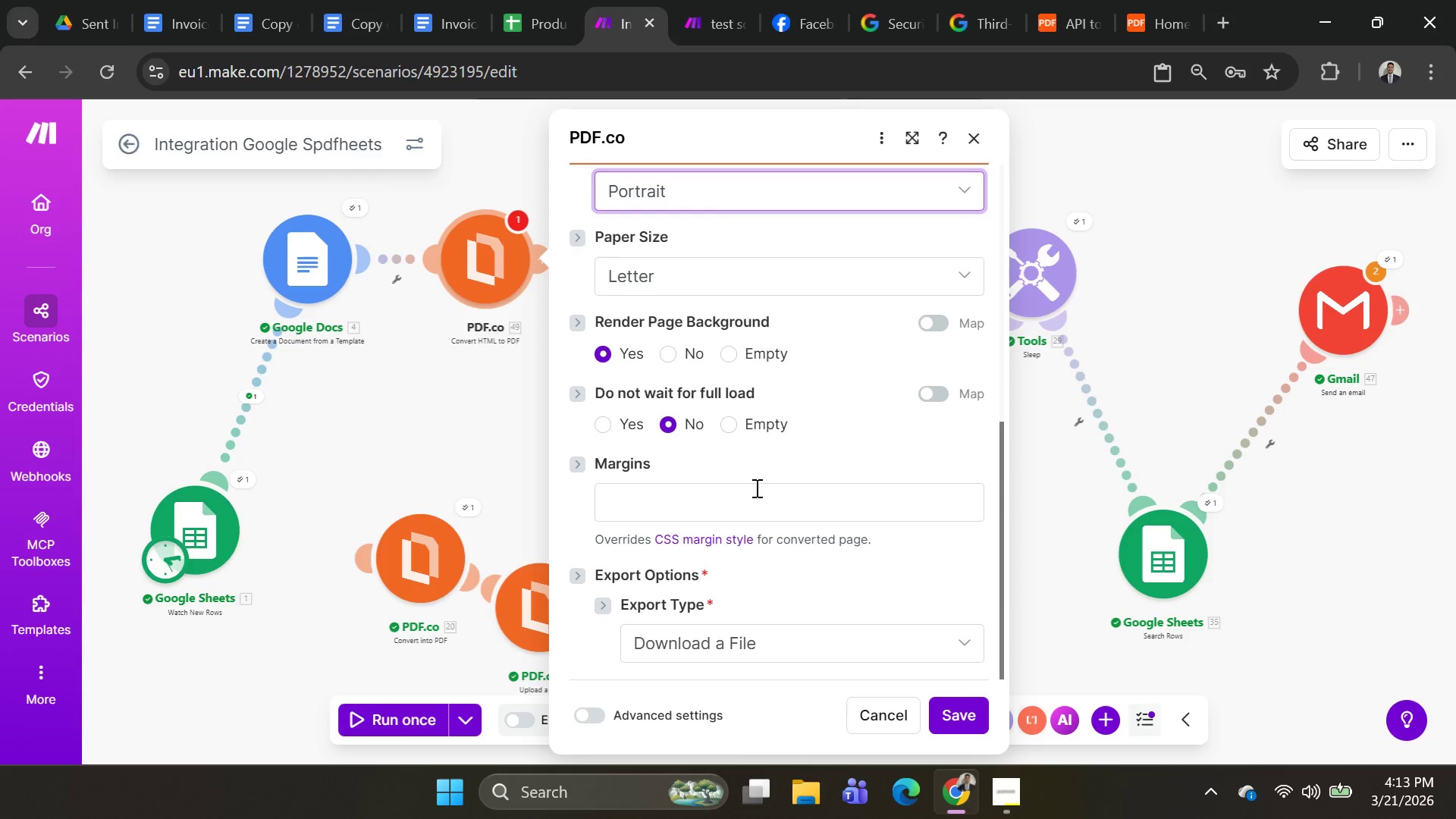 
left_click([758, 488])
 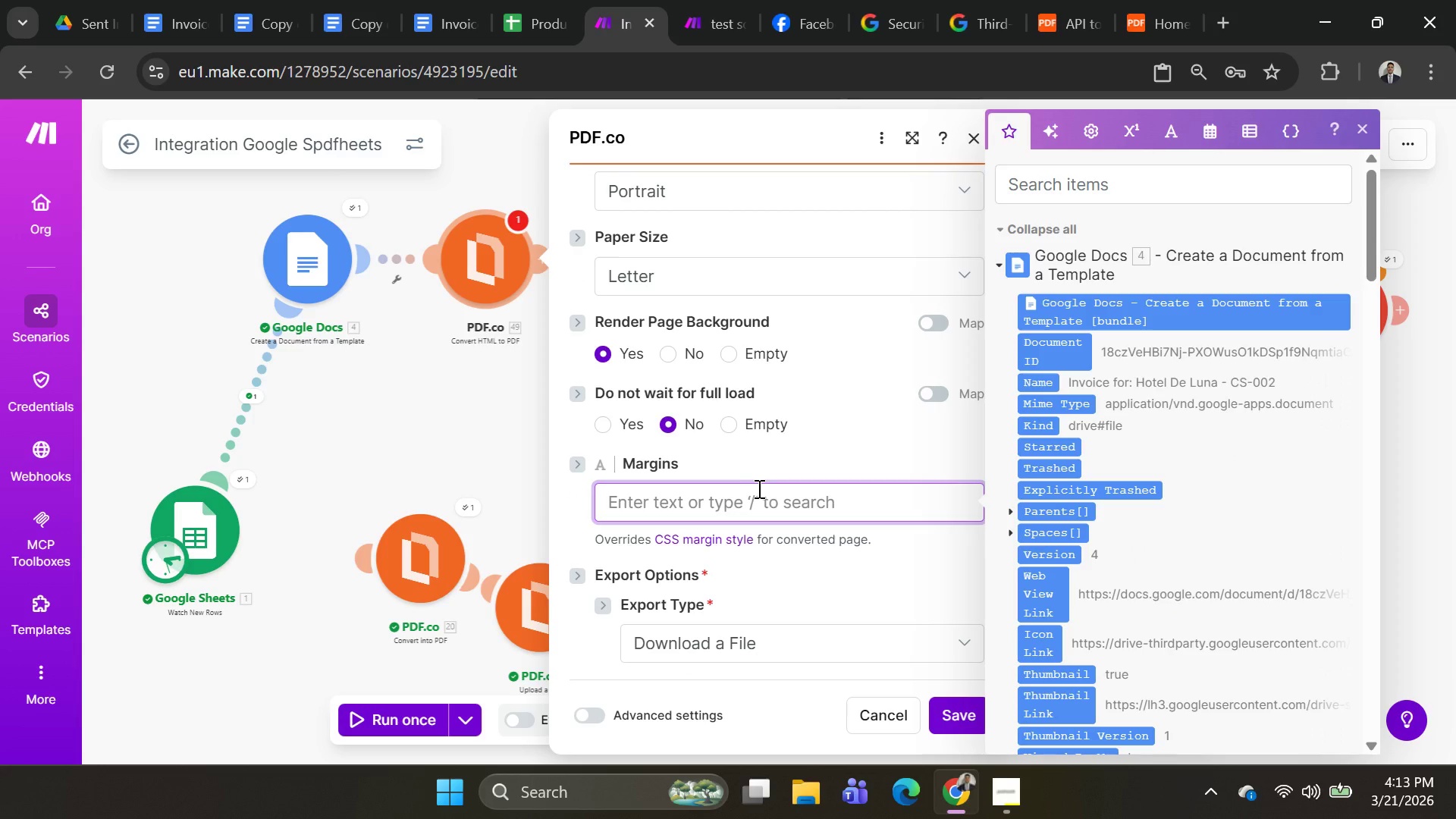 
left_click([789, 453])
 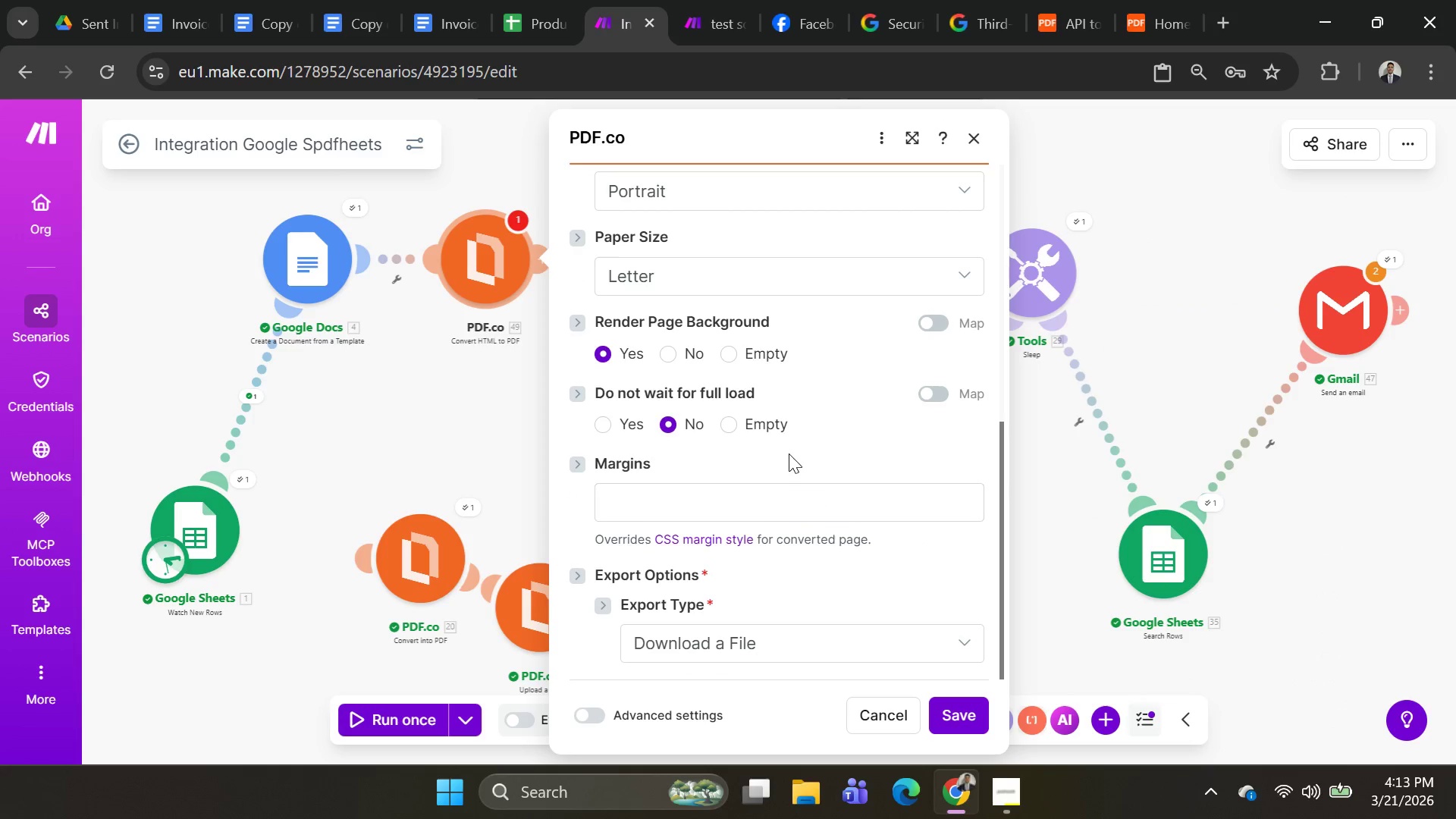 
scroll: coordinate [787, 453], scroll_direction: down, amount: 2.0
 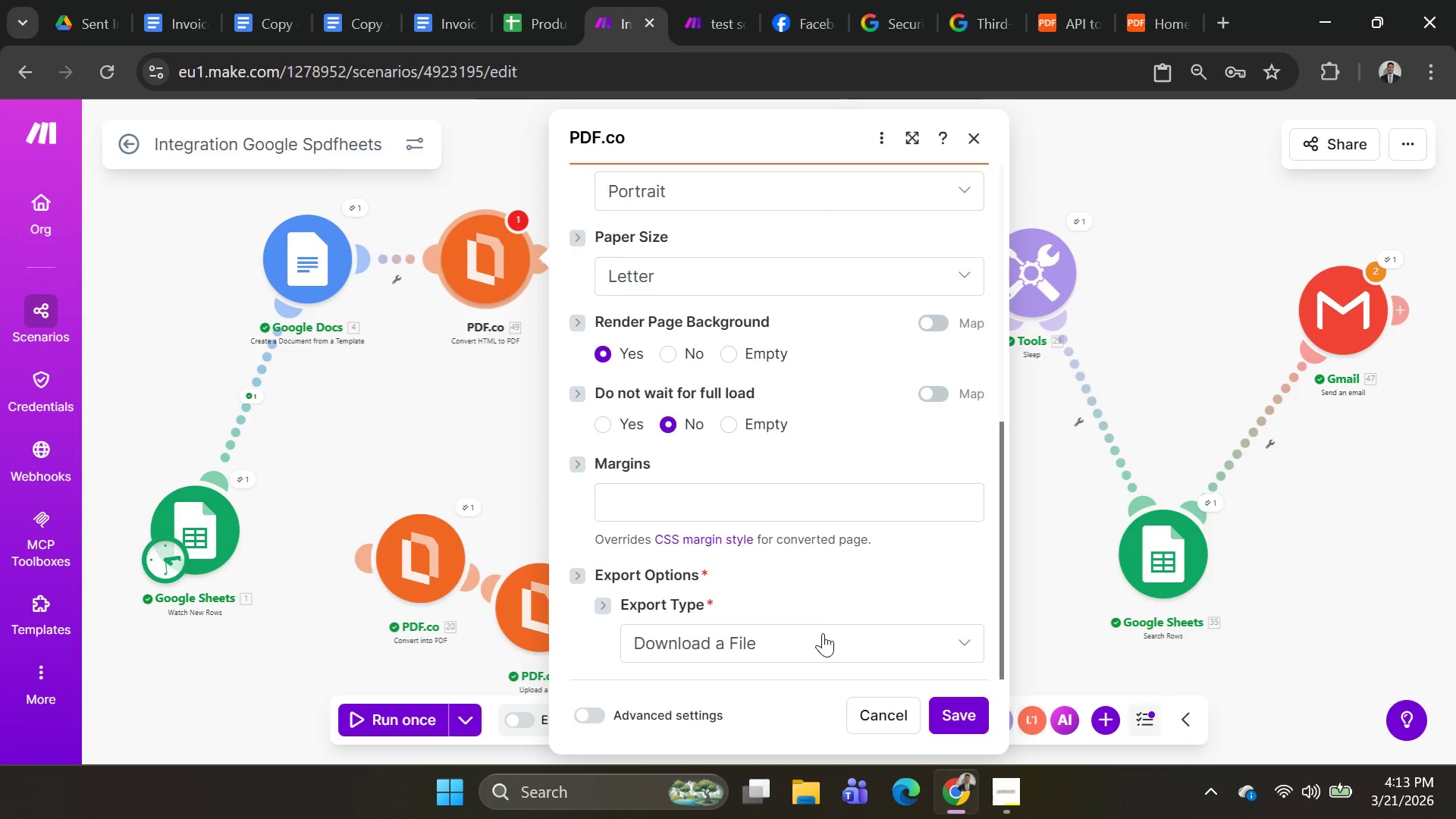 
left_click([823, 633])
 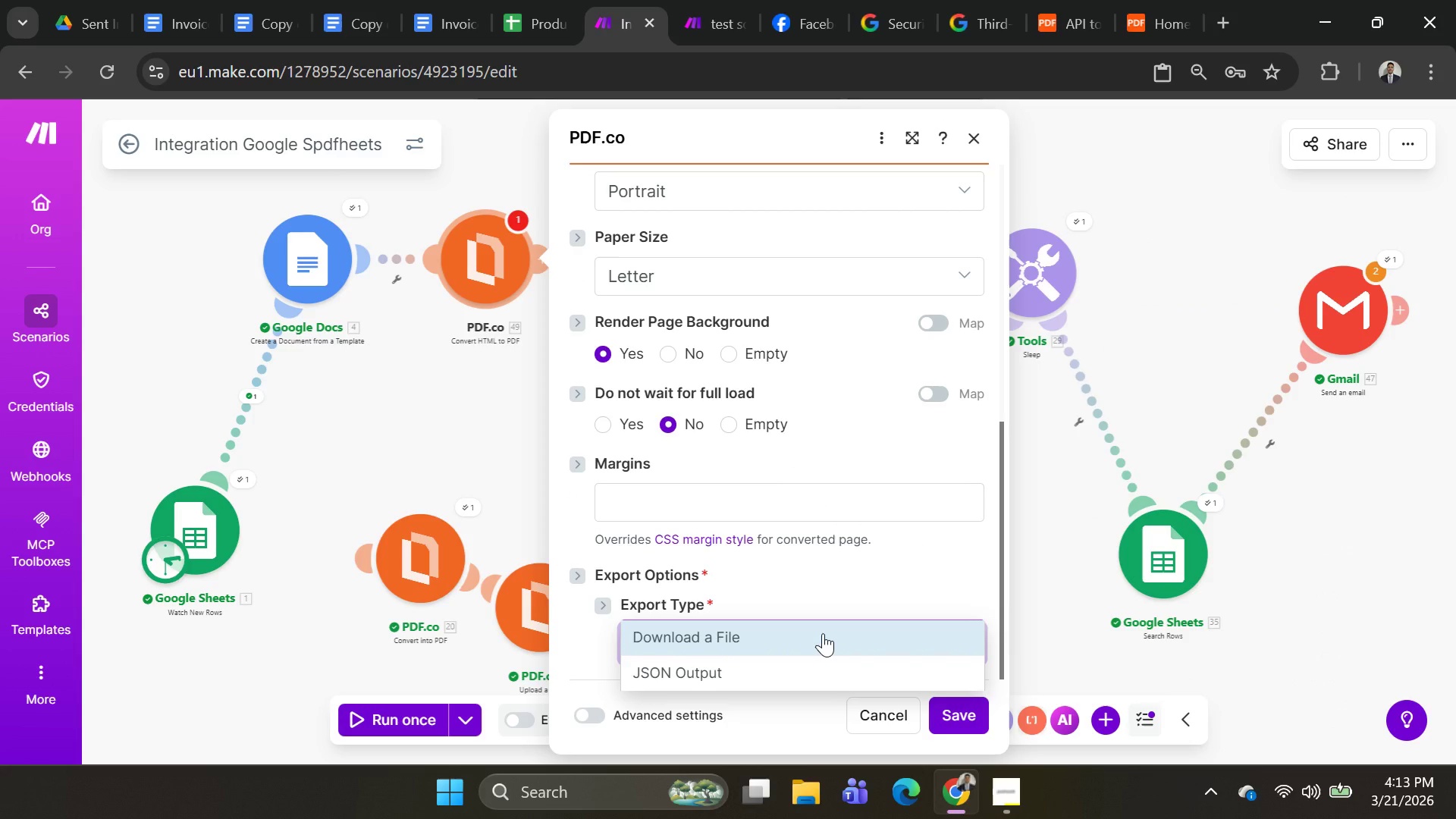 
left_click([823, 633])
 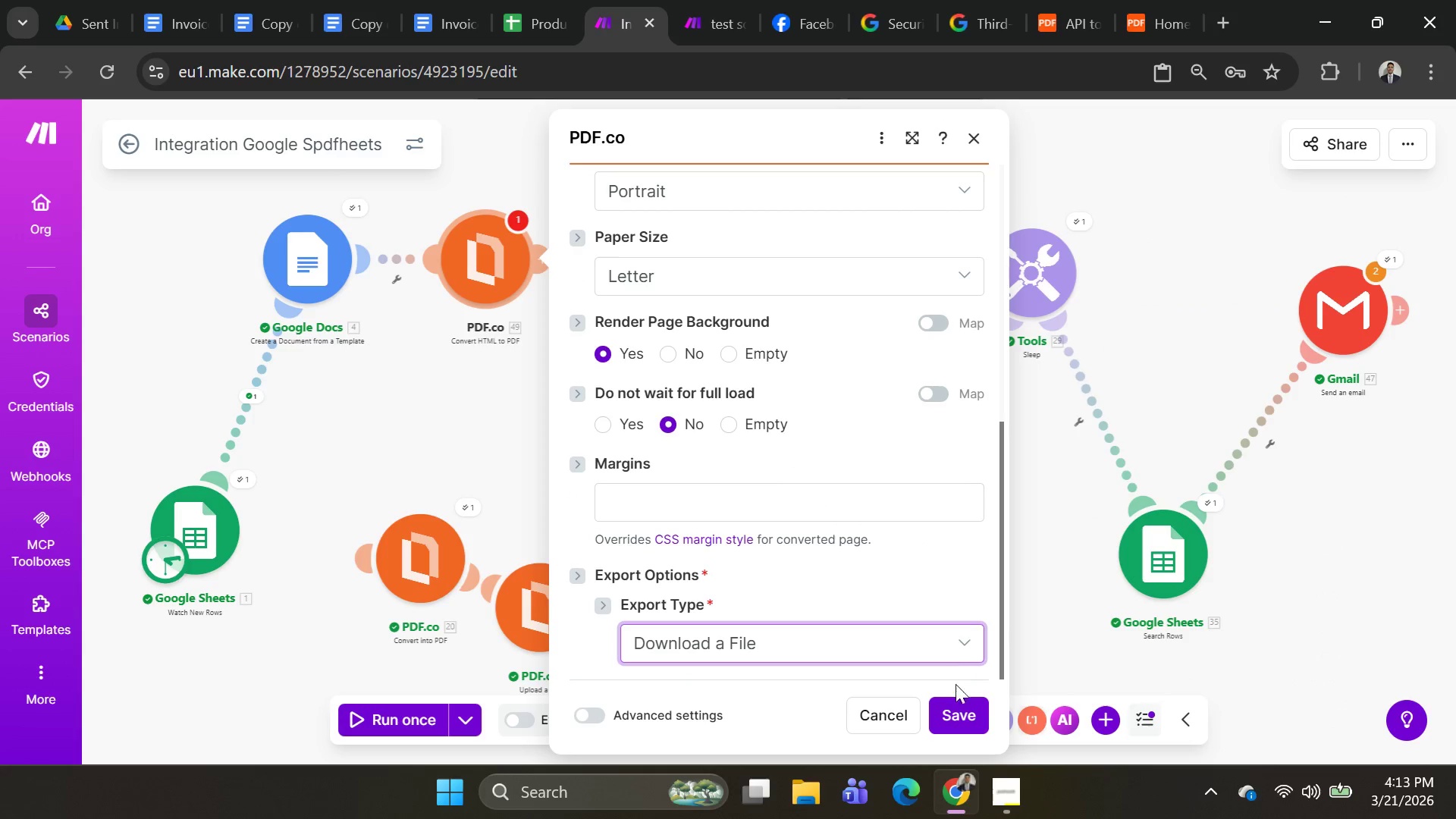 
left_click([953, 704])
 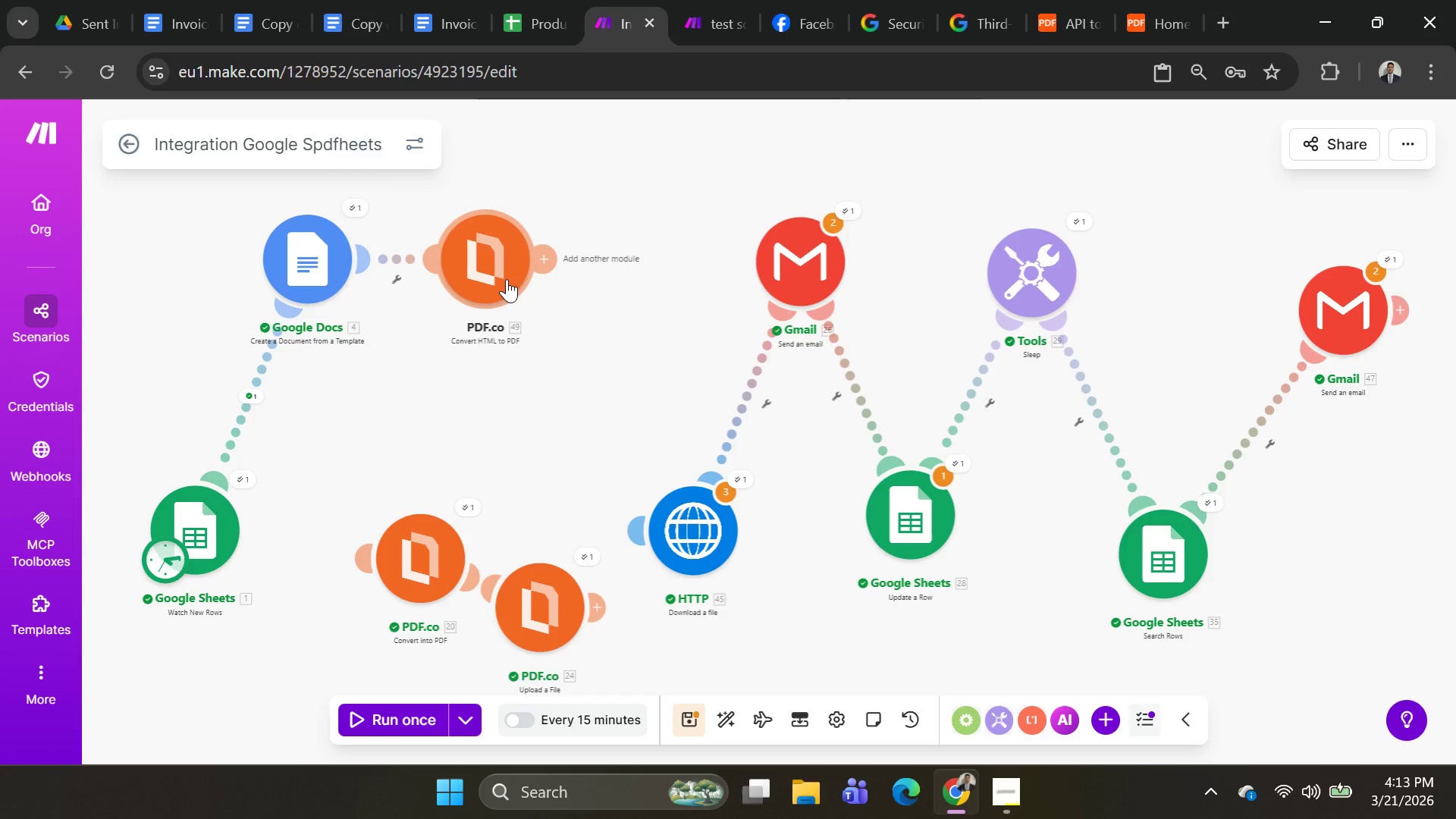 
wait(5.89)
 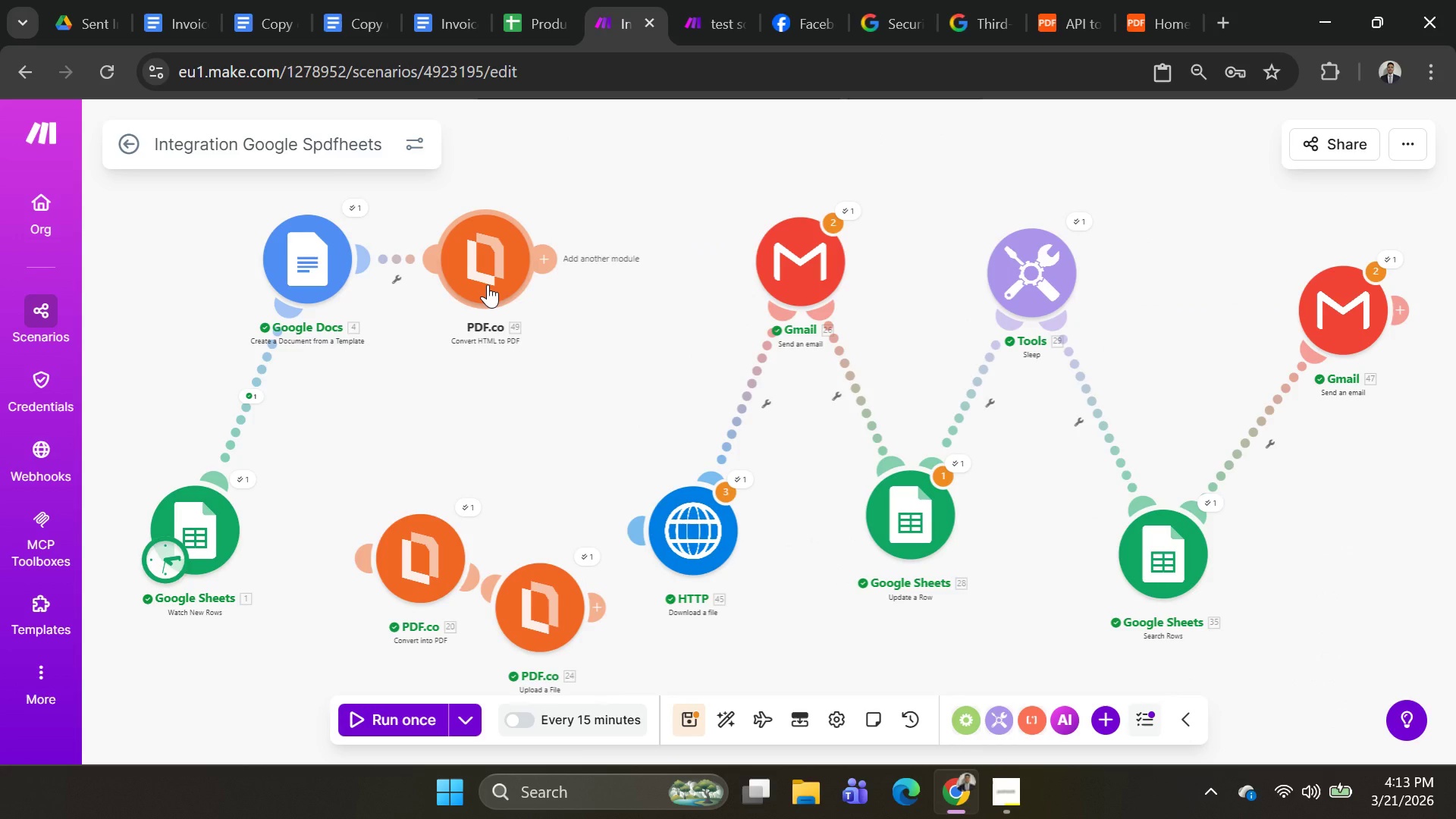 
left_click_drag(start_coordinate=[419, 547], to_coordinate=[382, 469])
 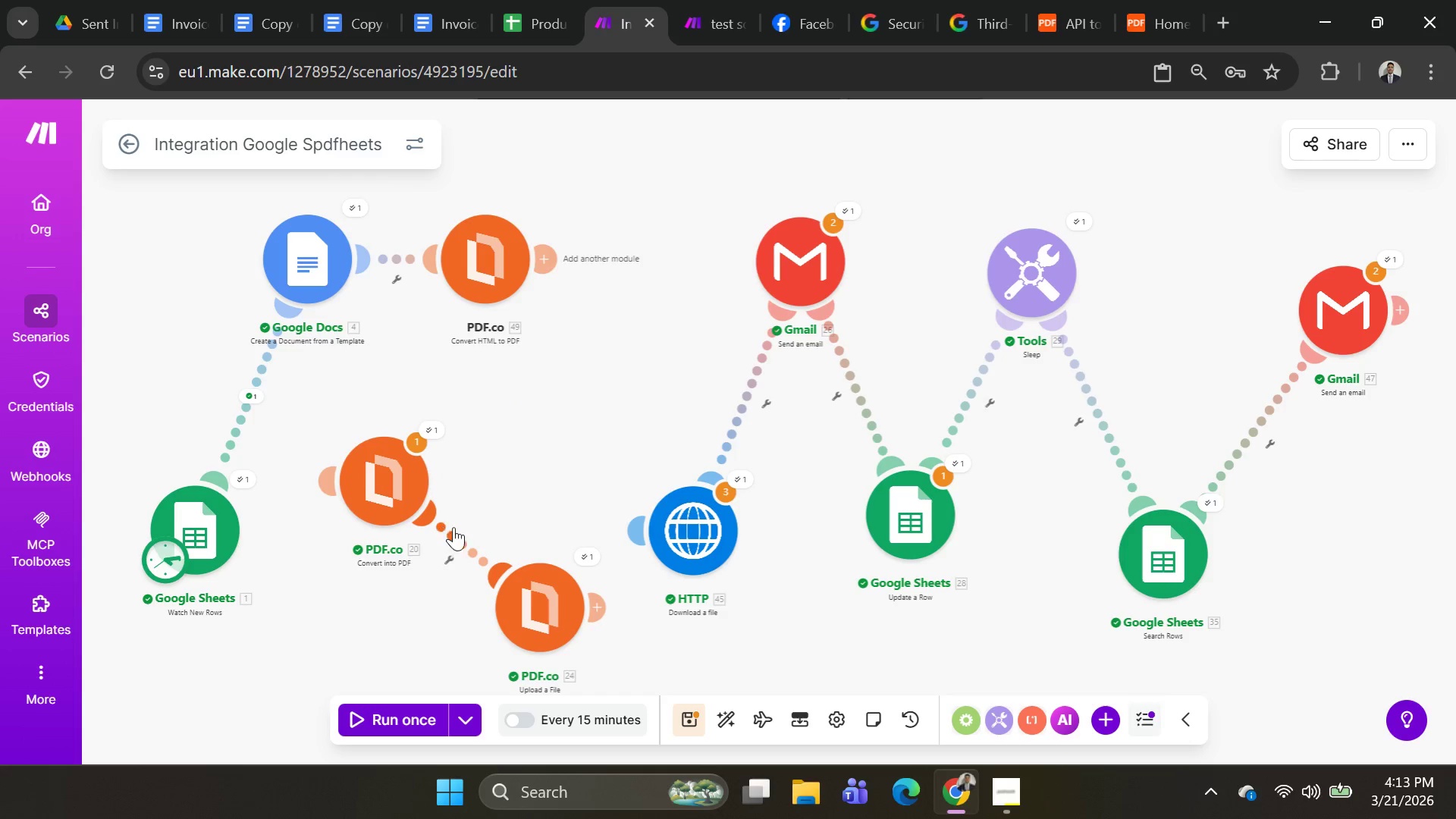 
right_click([460, 529])
 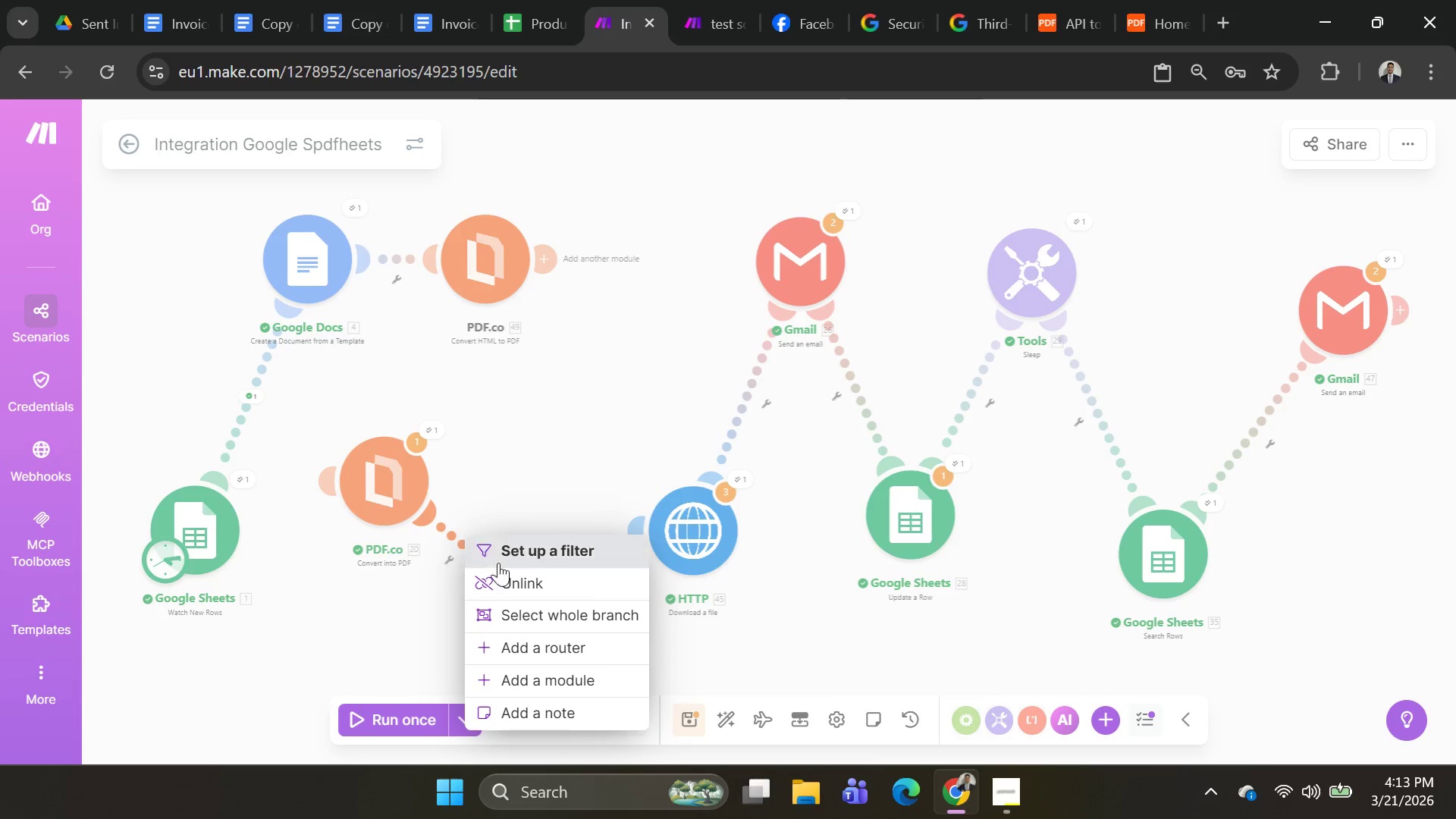 
left_click([509, 575])
 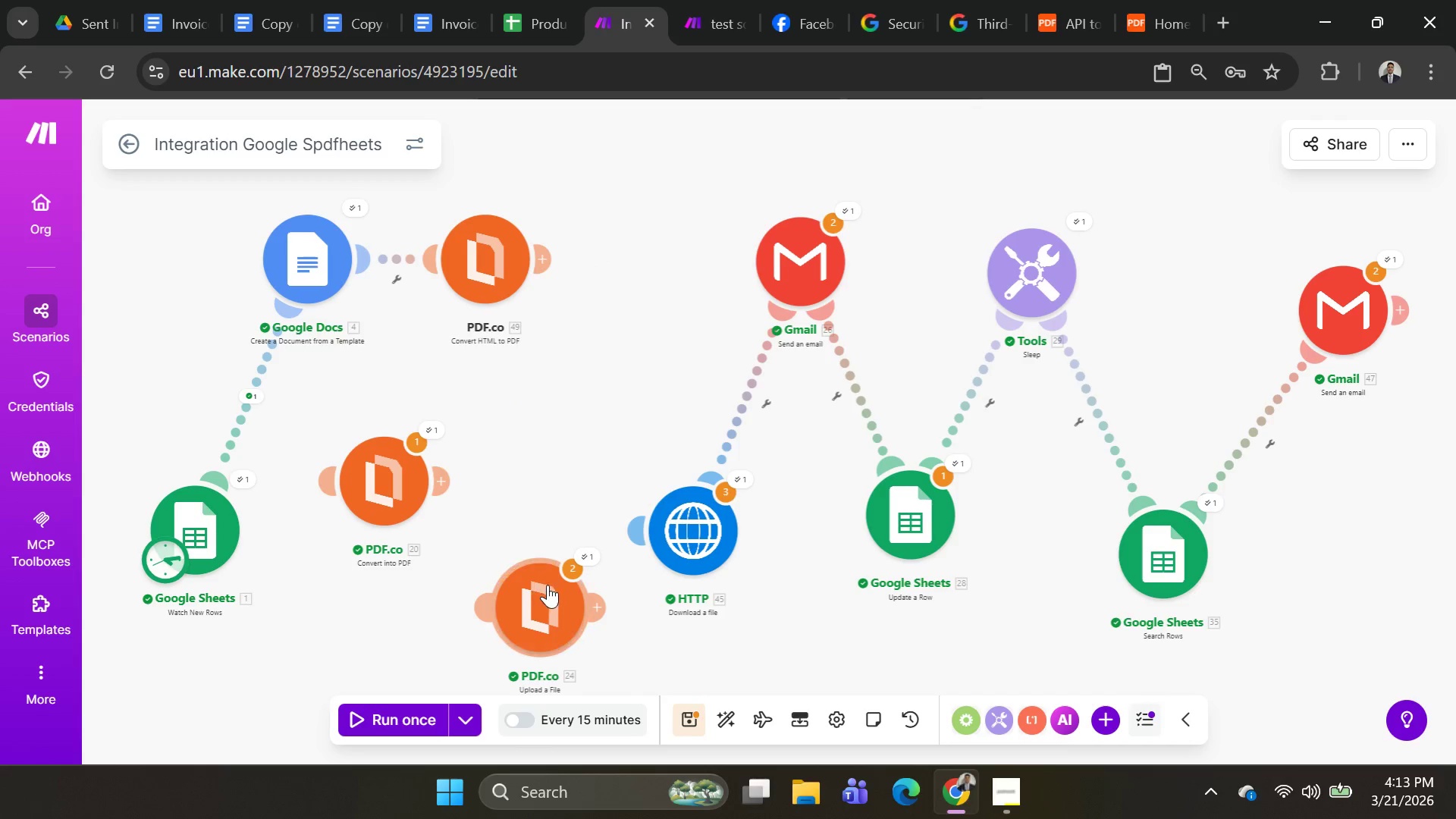 
left_click_drag(start_coordinate=[546, 589], to_coordinate=[629, 340])
 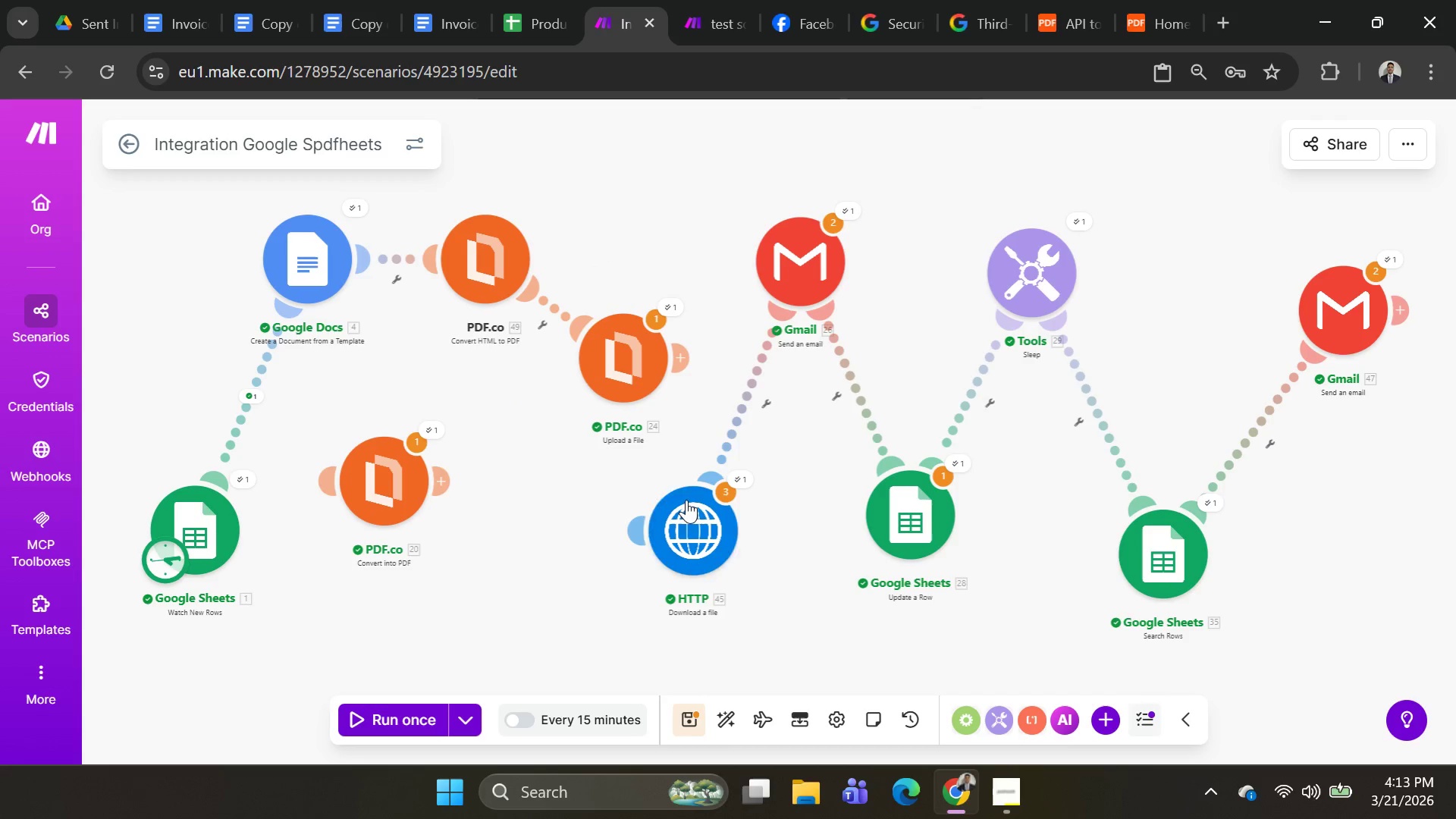 
left_click_drag(start_coordinate=[686, 510], to_coordinate=[708, 397])
 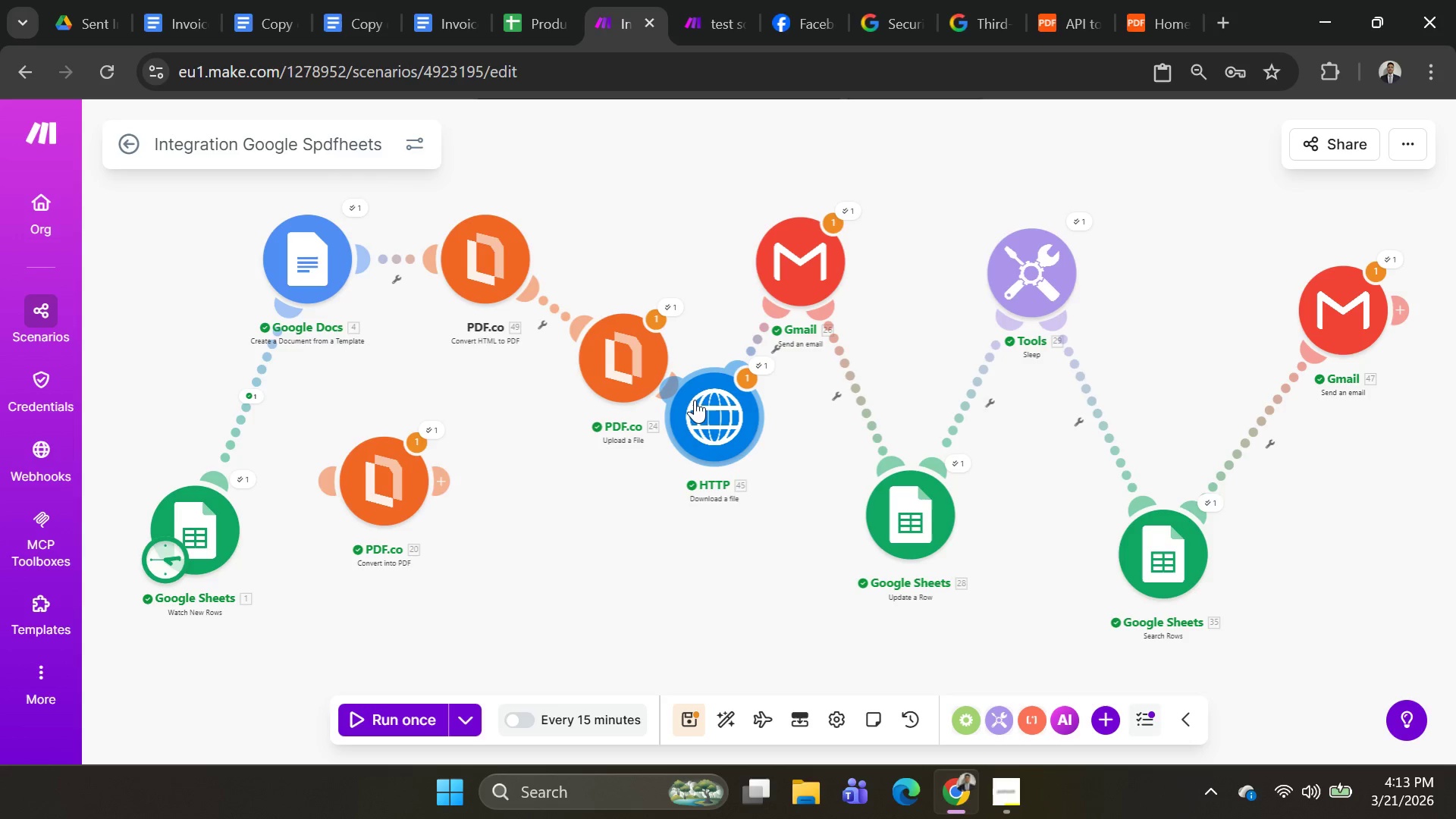 
left_click_drag(start_coordinate=[698, 410], to_coordinate=[710, 541])
 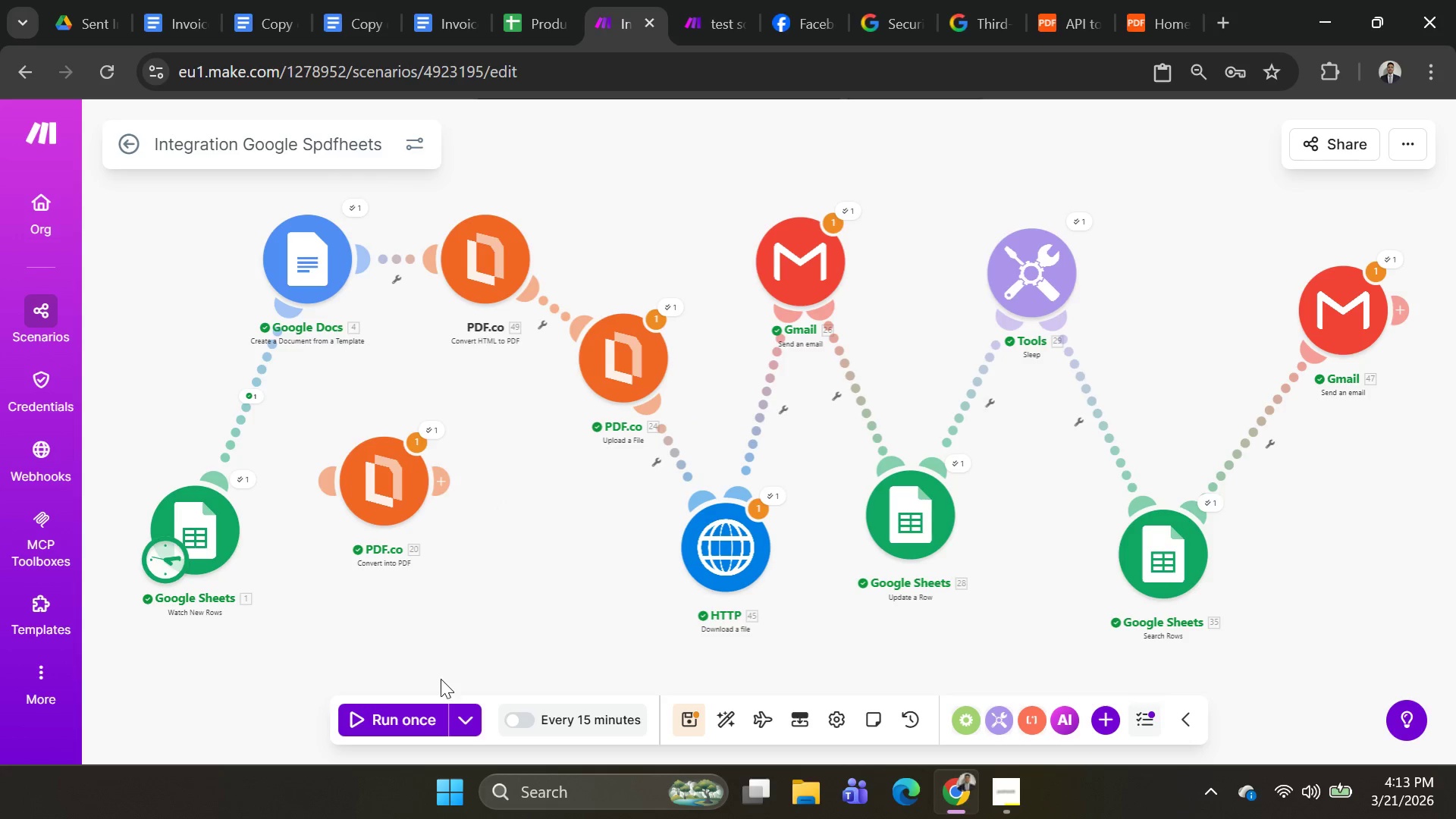 
left_click([459, 713])
 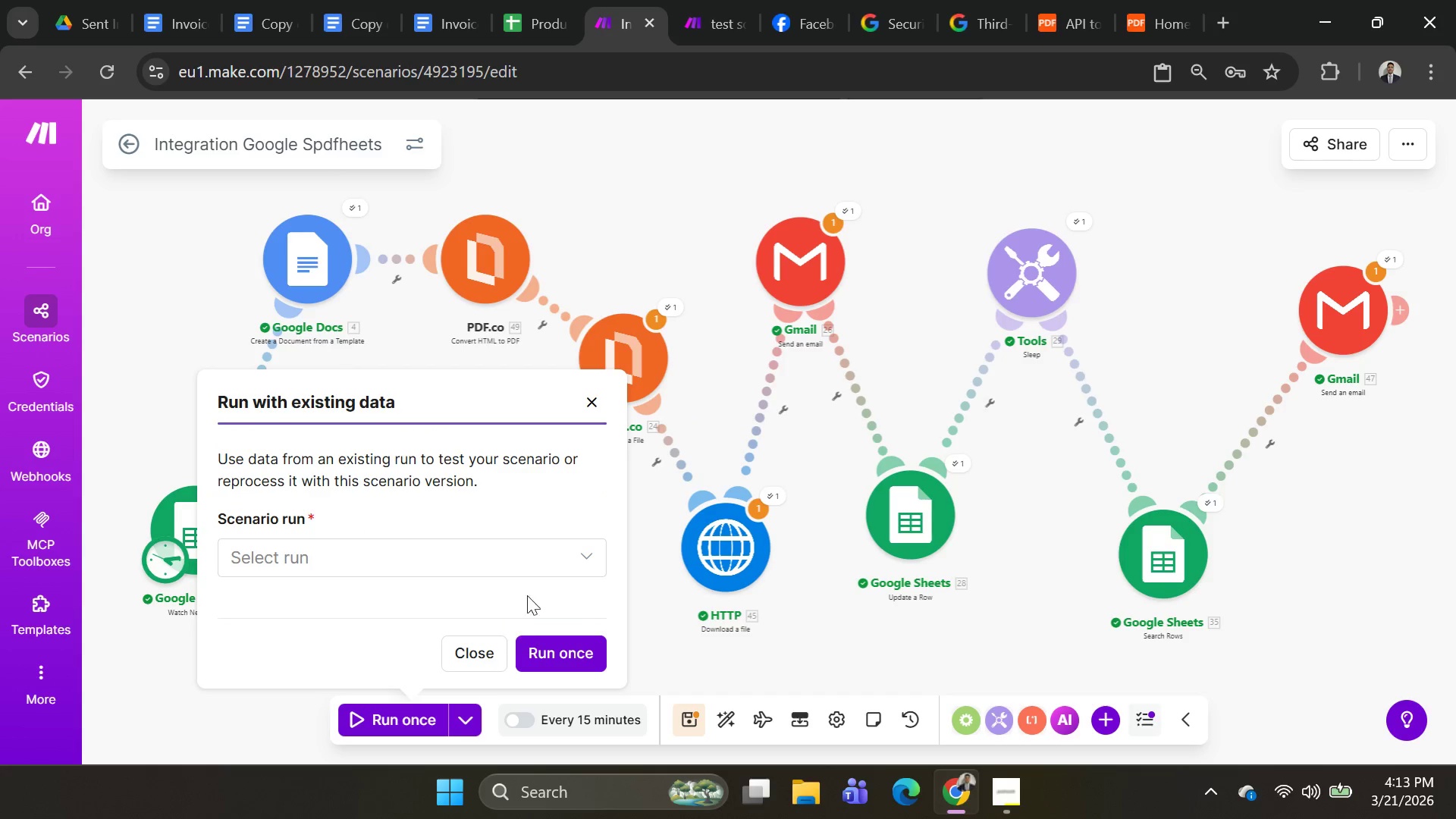 
left_click([526, 560])
 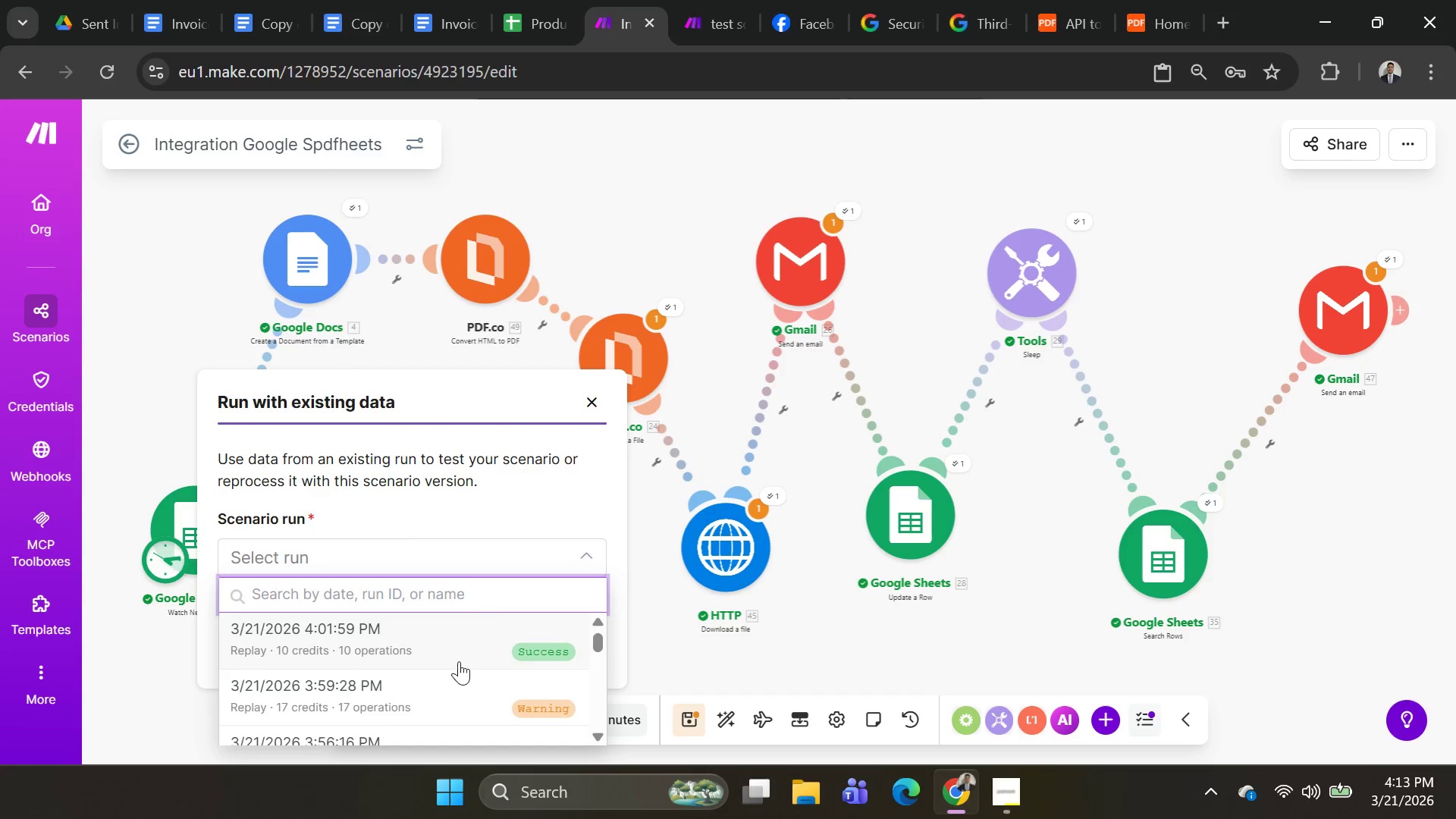 
left_click([457, 651])
 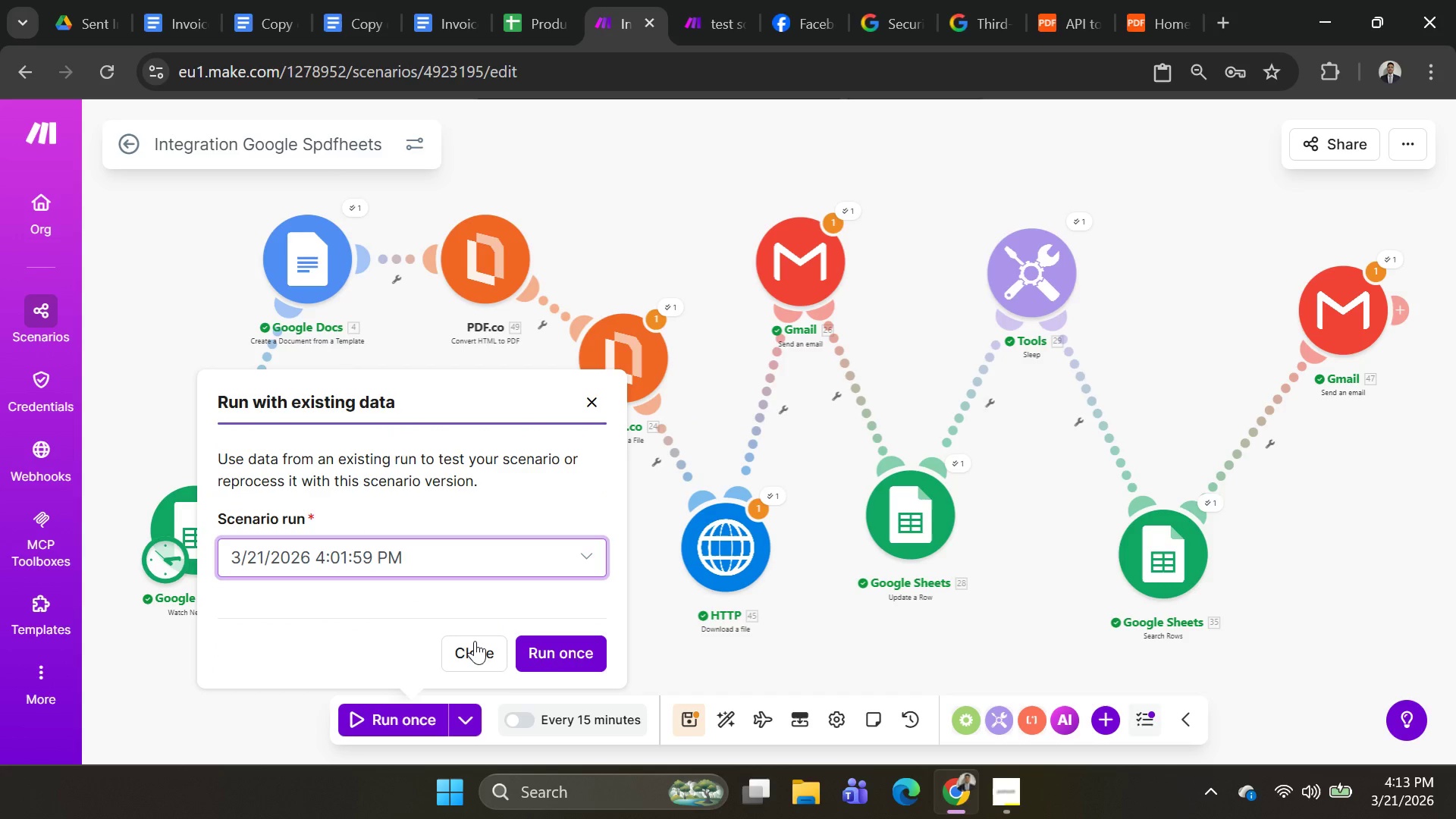 
left_click([554, 652])
 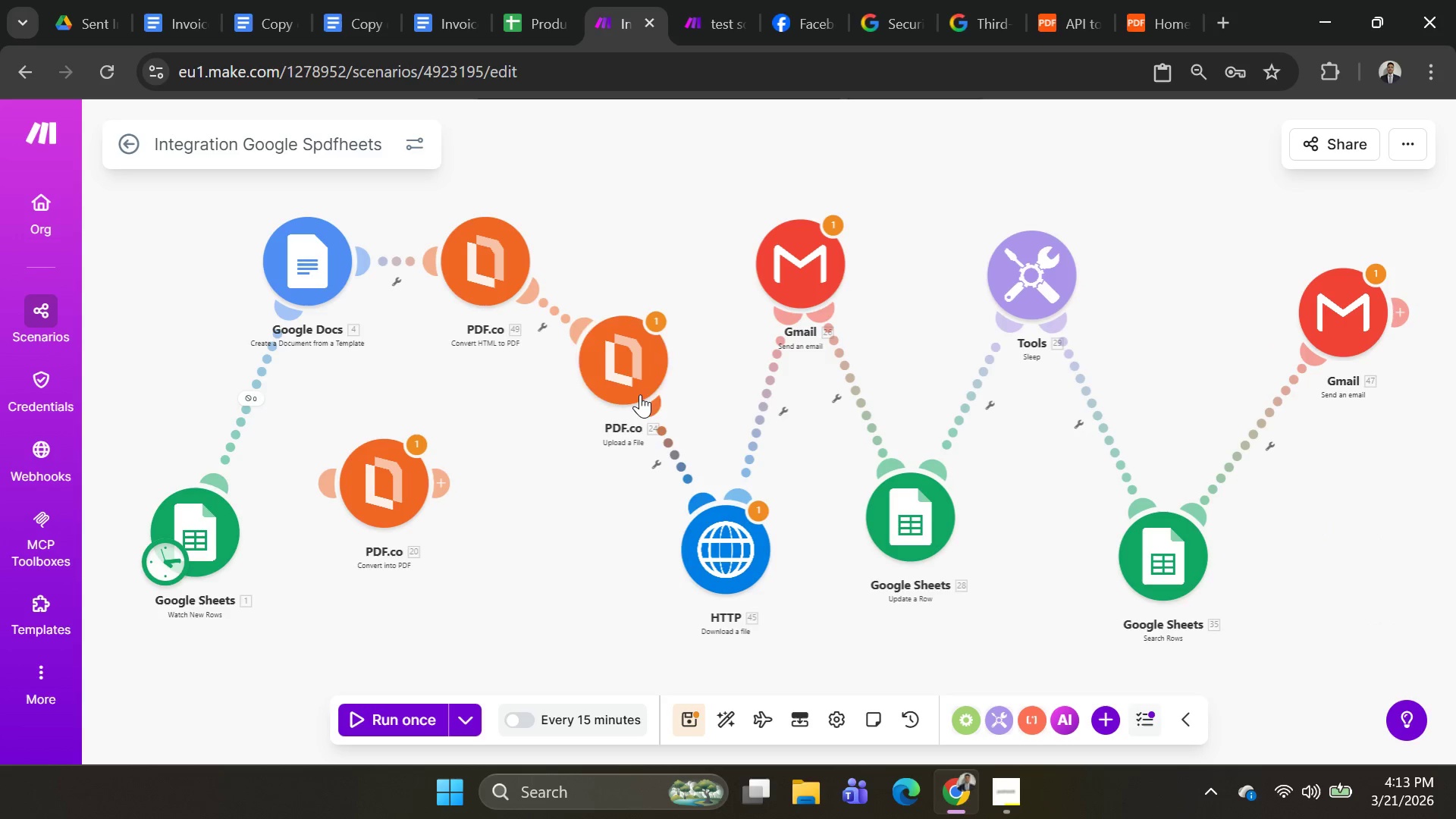 
wait(6.91)
 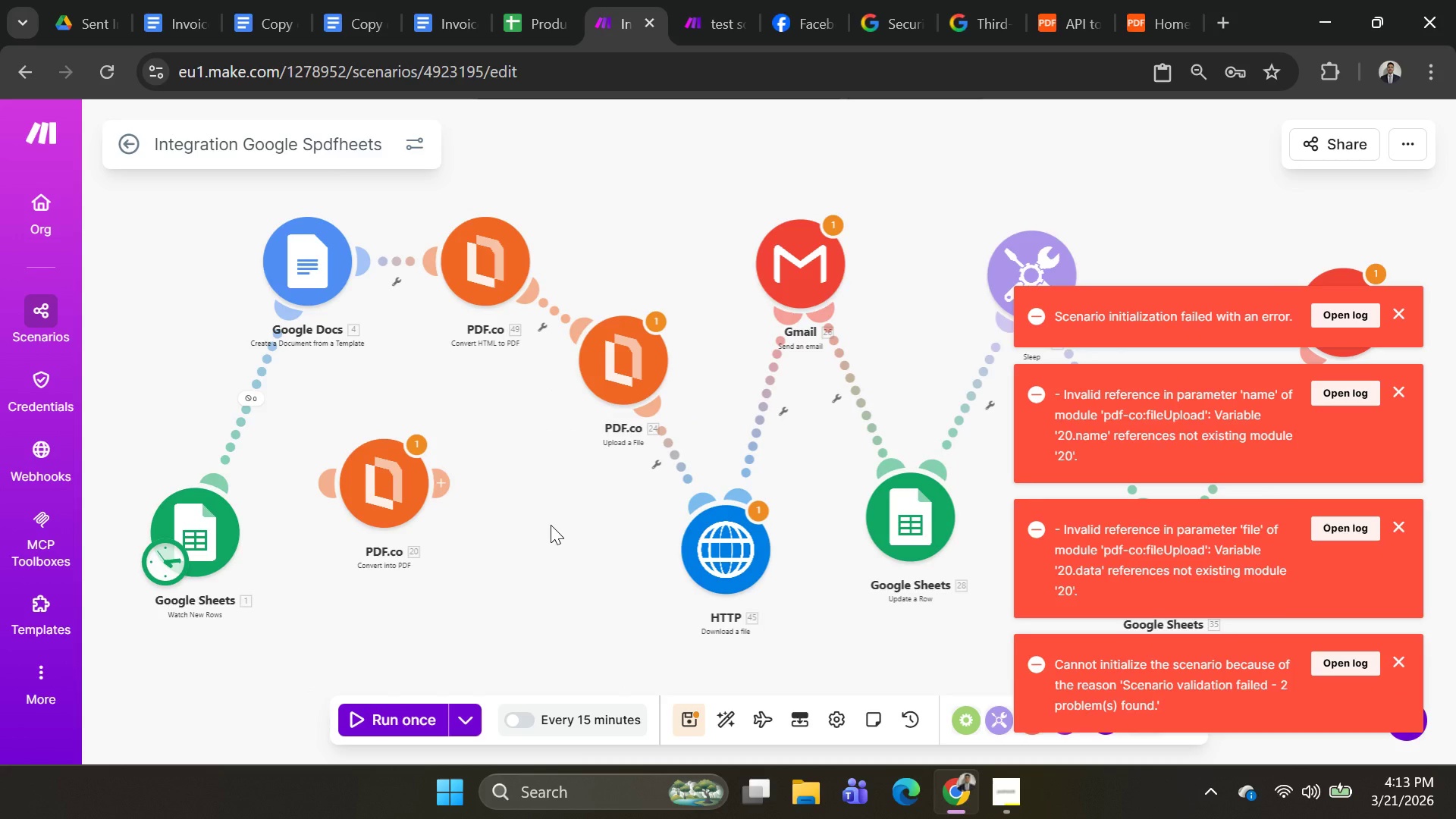 
left_click_drag(start_coordinate=[640, 378], to_coordinate=[528, 532])
 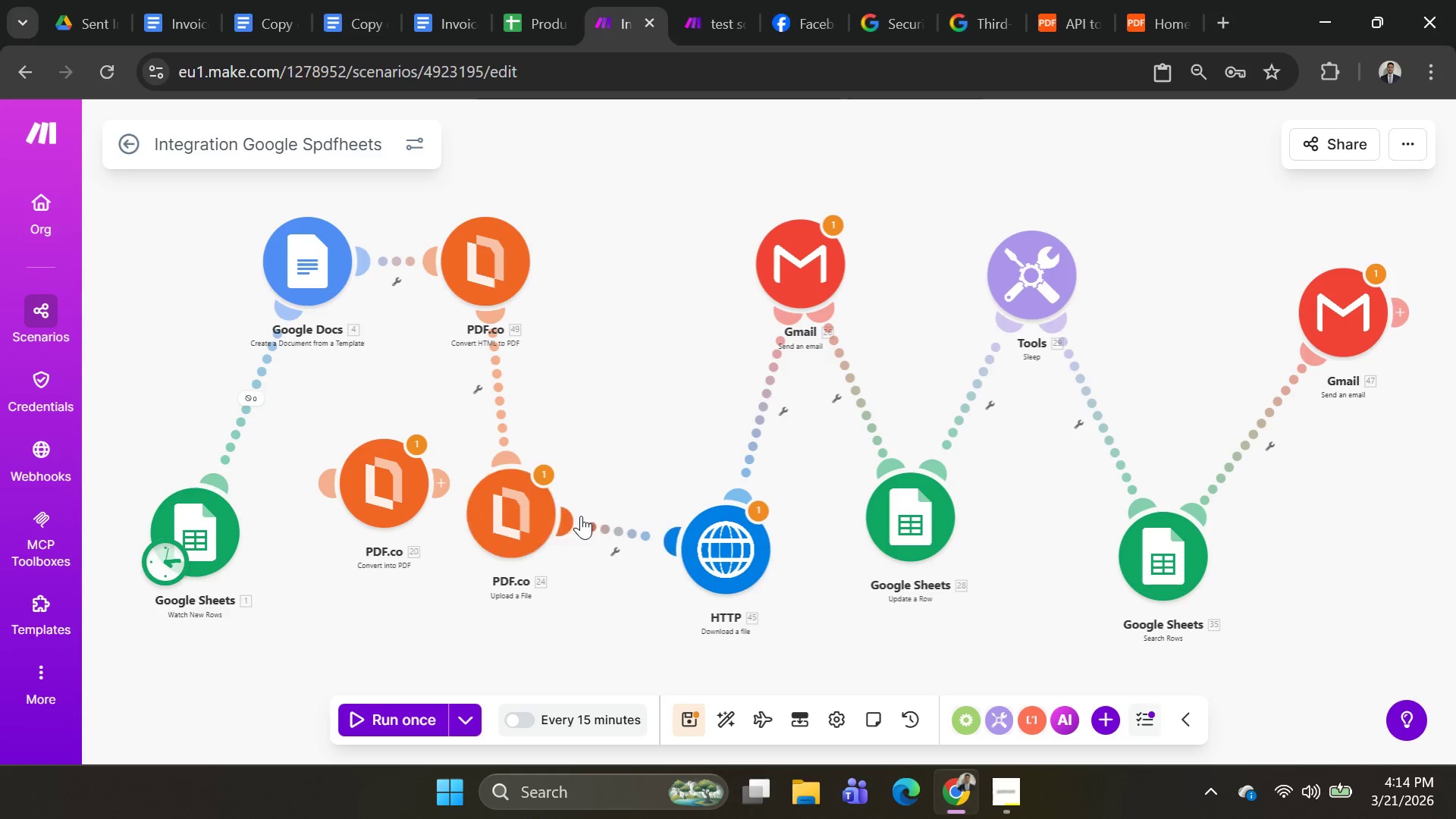 
right_click([598, 518])
 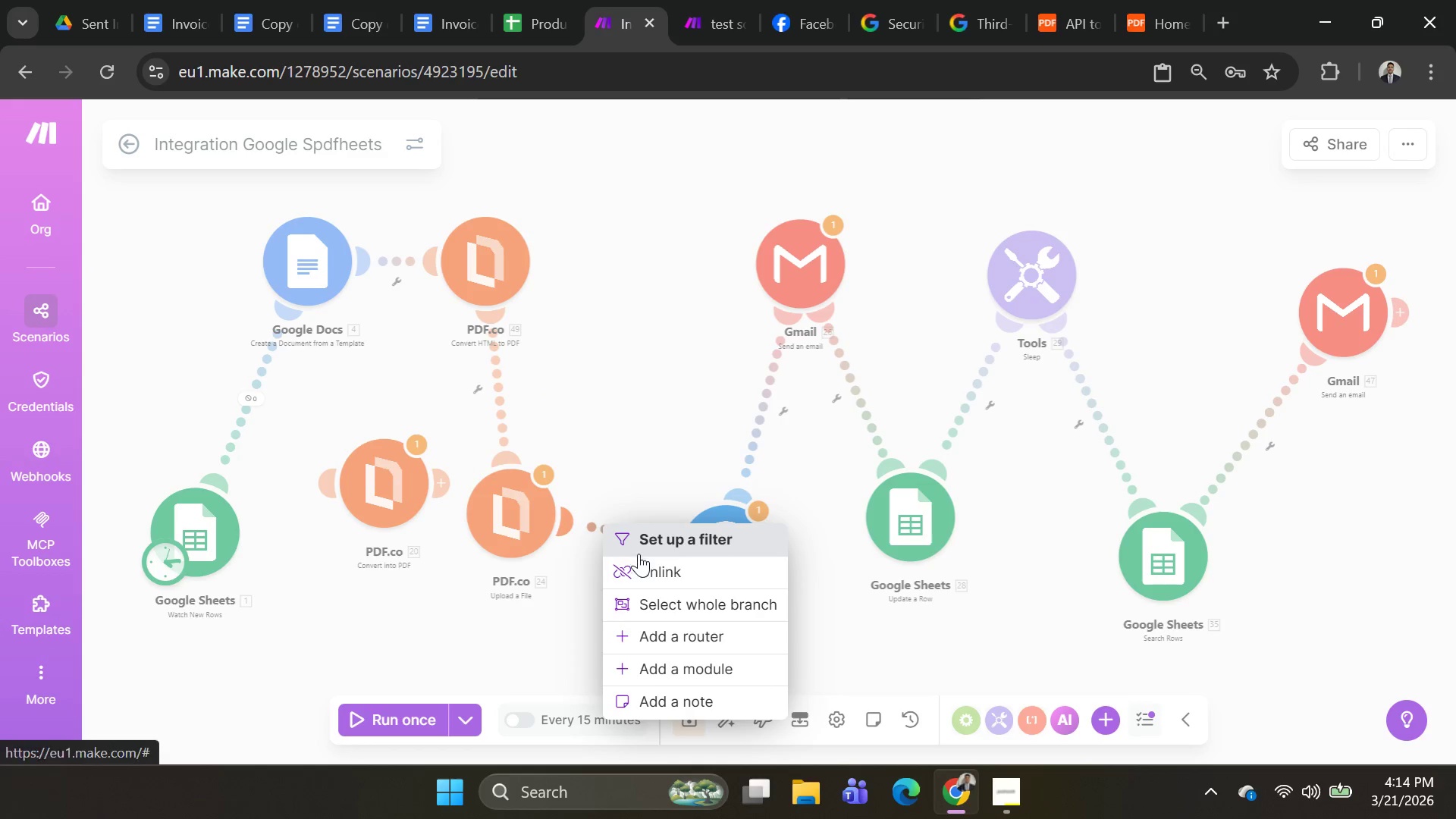 
left_click([639, 561])
 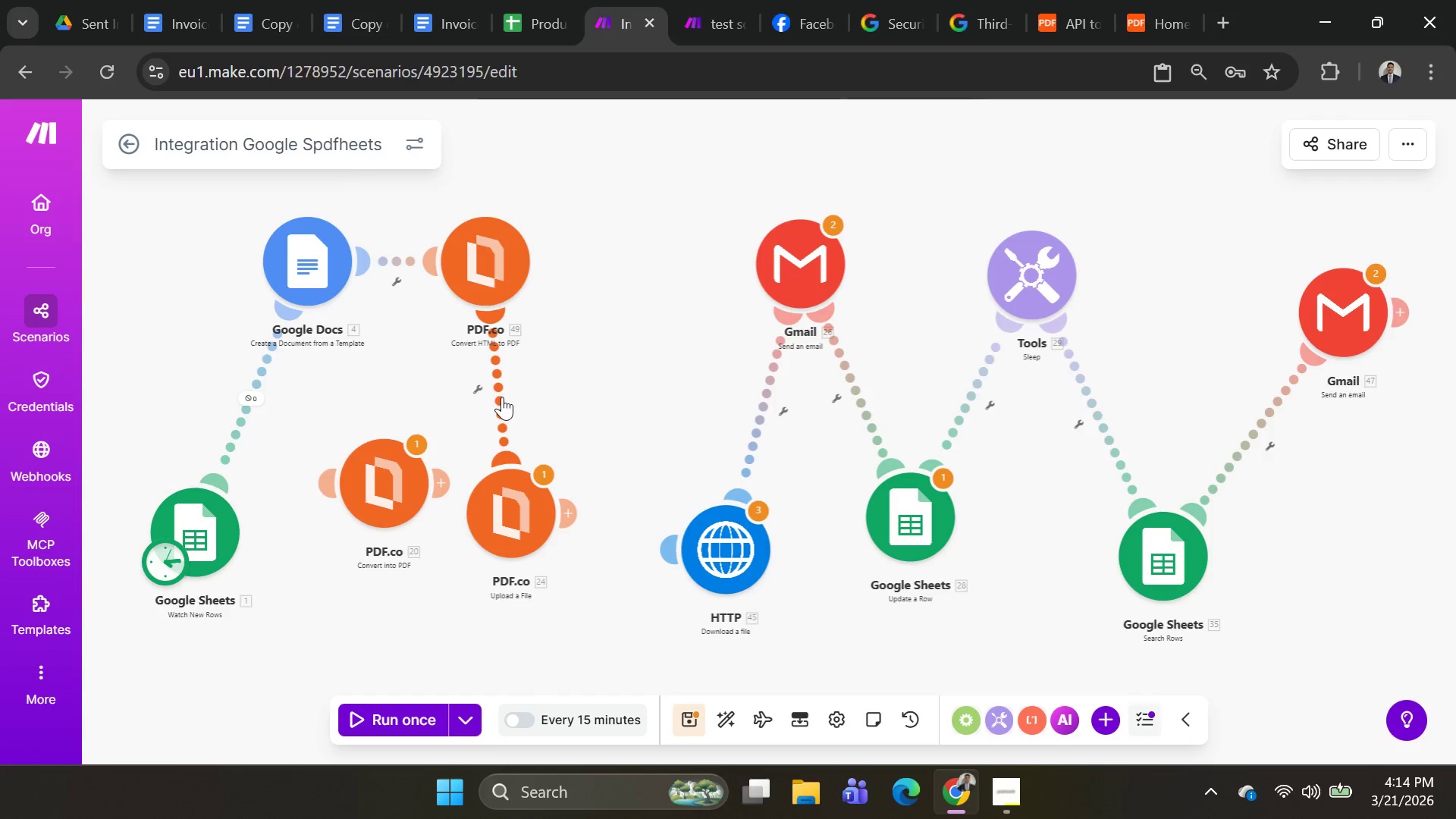 
right_click([497, 391])
 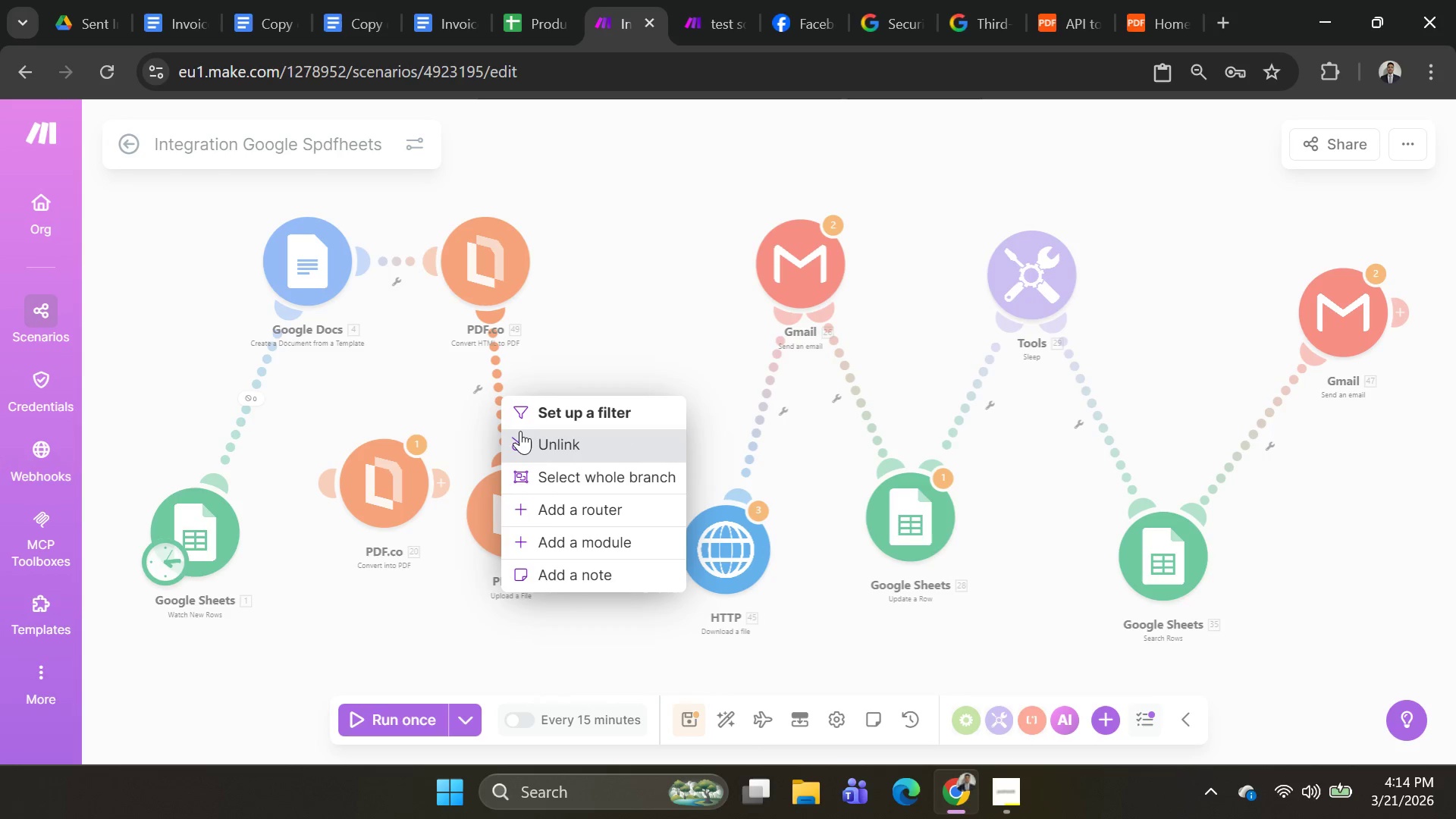 
left_click([521, 431])
 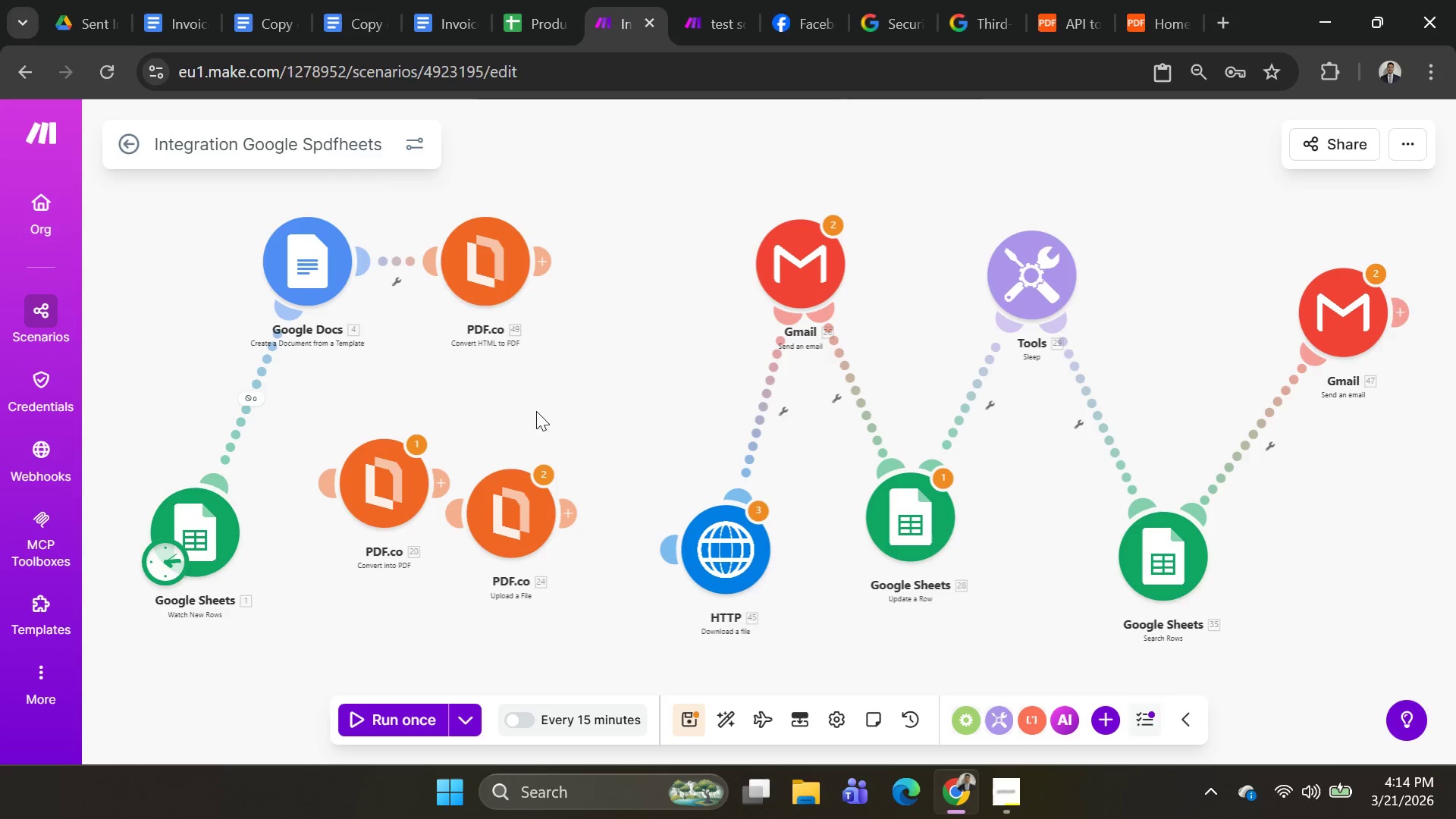 
left_click_drag(start_coordinate=[496, 277], to_coordinate=[624, 429])
 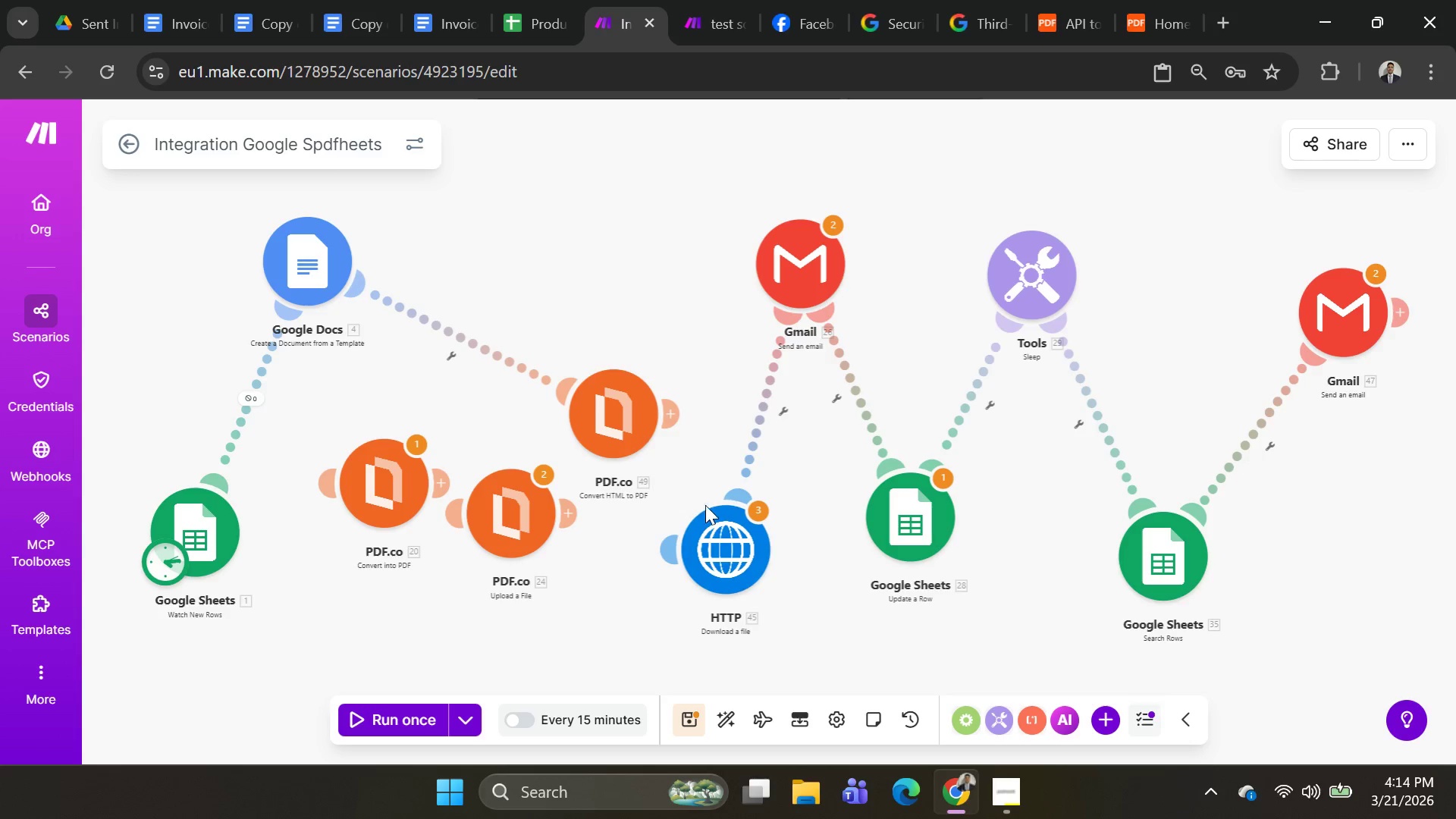 
left_click_drag(start_coordinate=[717, 532], to_coordinate=[699, 466])
 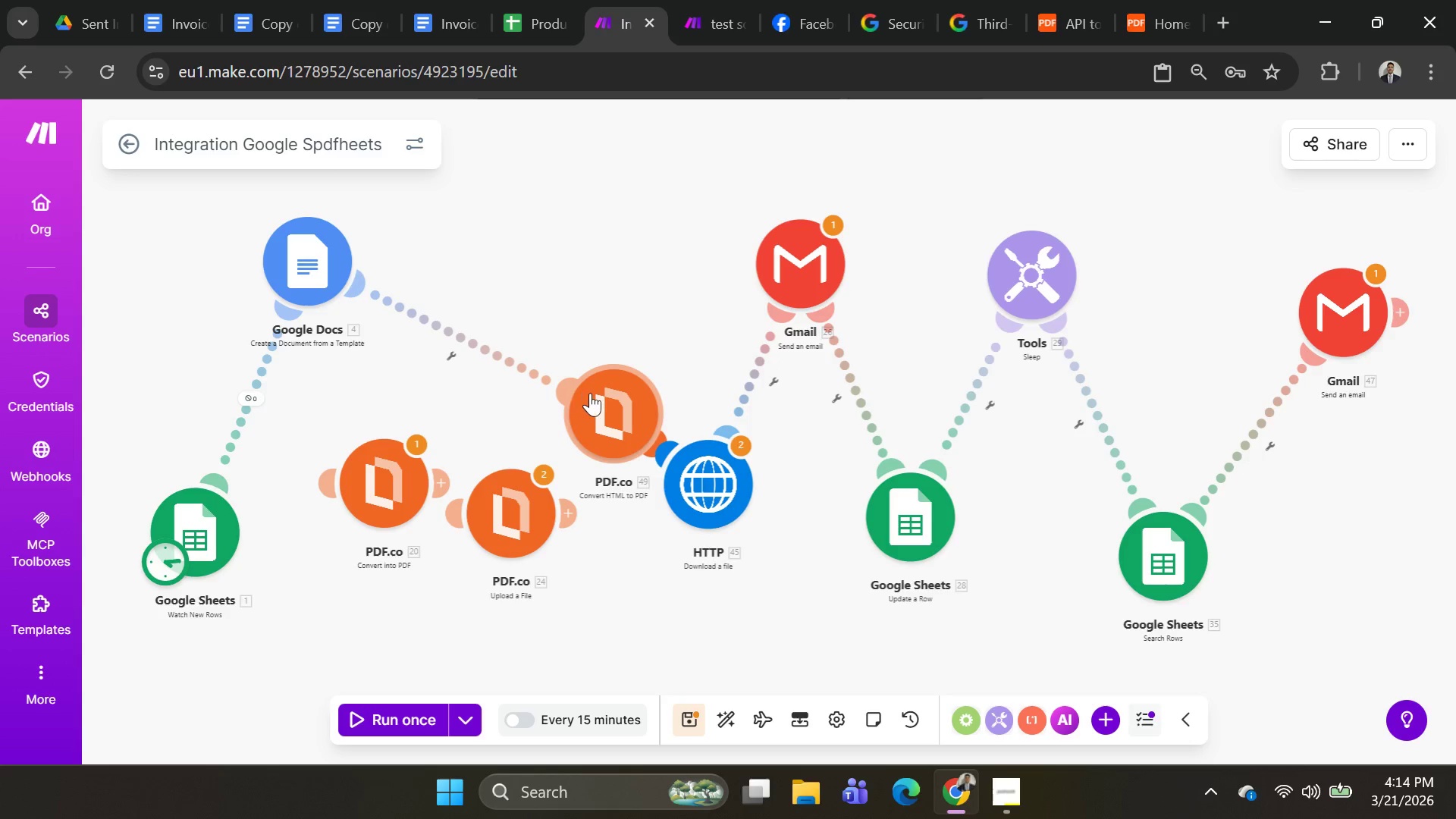 
left_click_drag(start_coordinate=[601, 394], to_coordinate=[534, 242])
 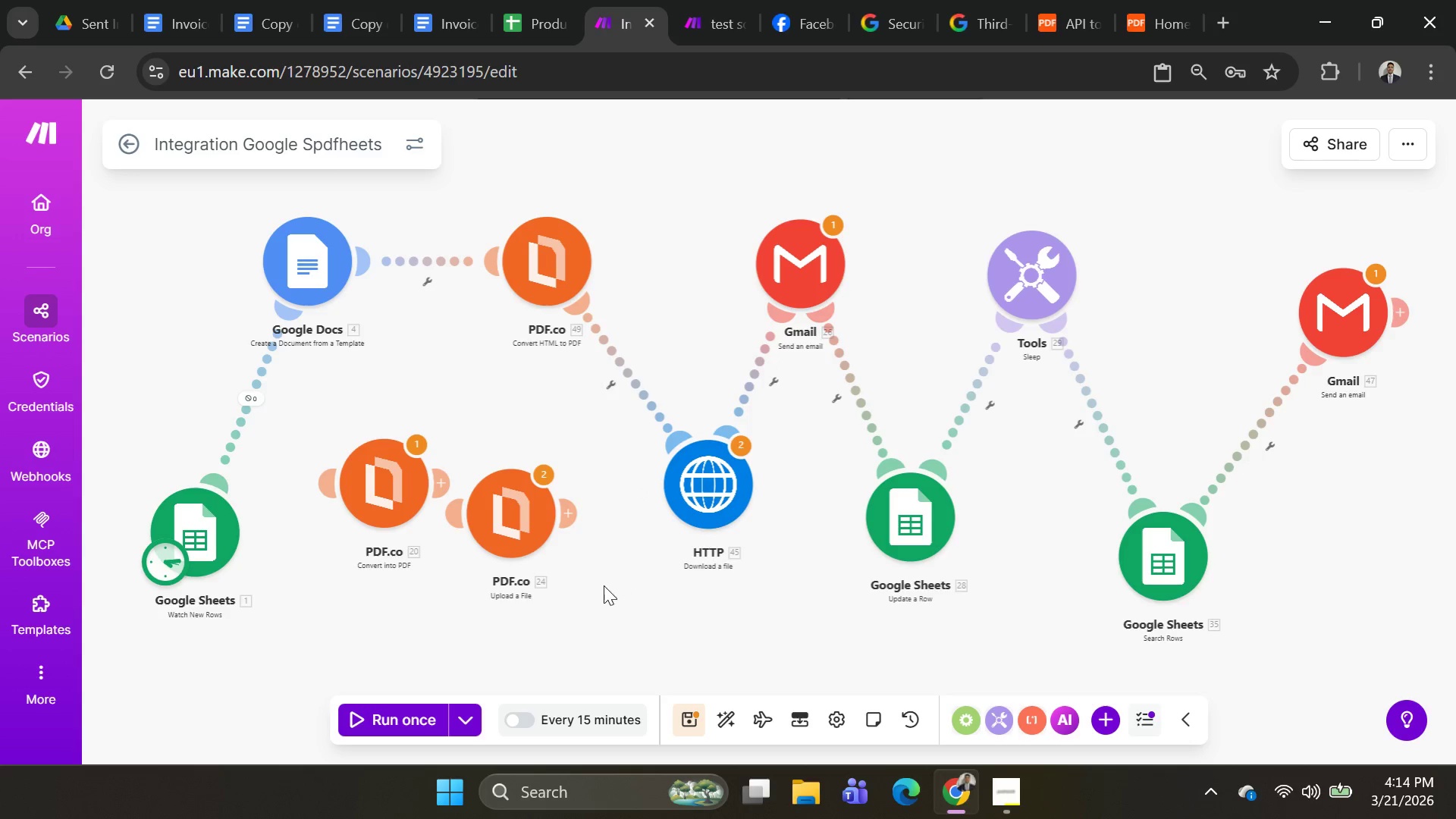 
left_click([475, 722])
 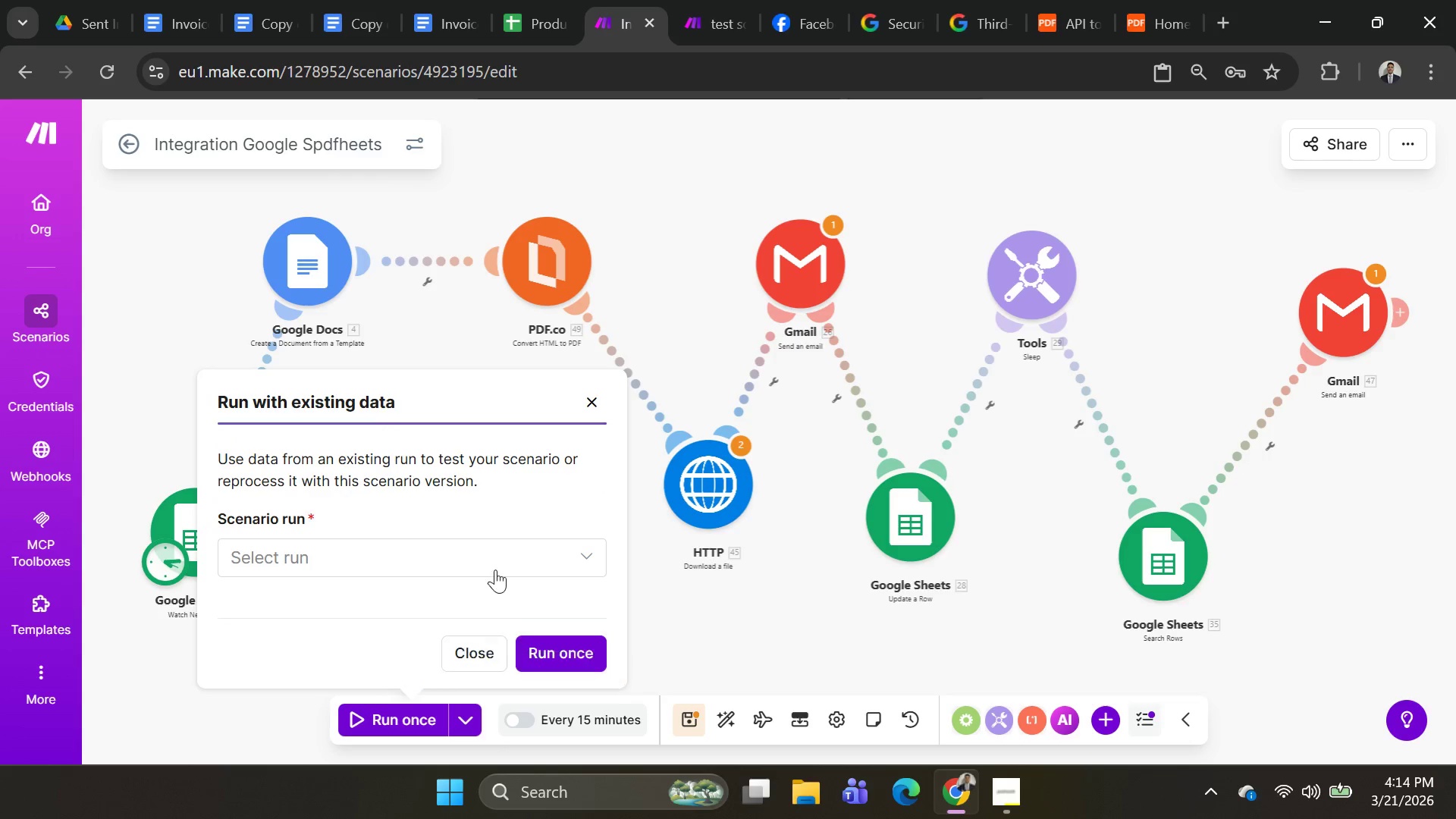 
left_click([493, 565])
 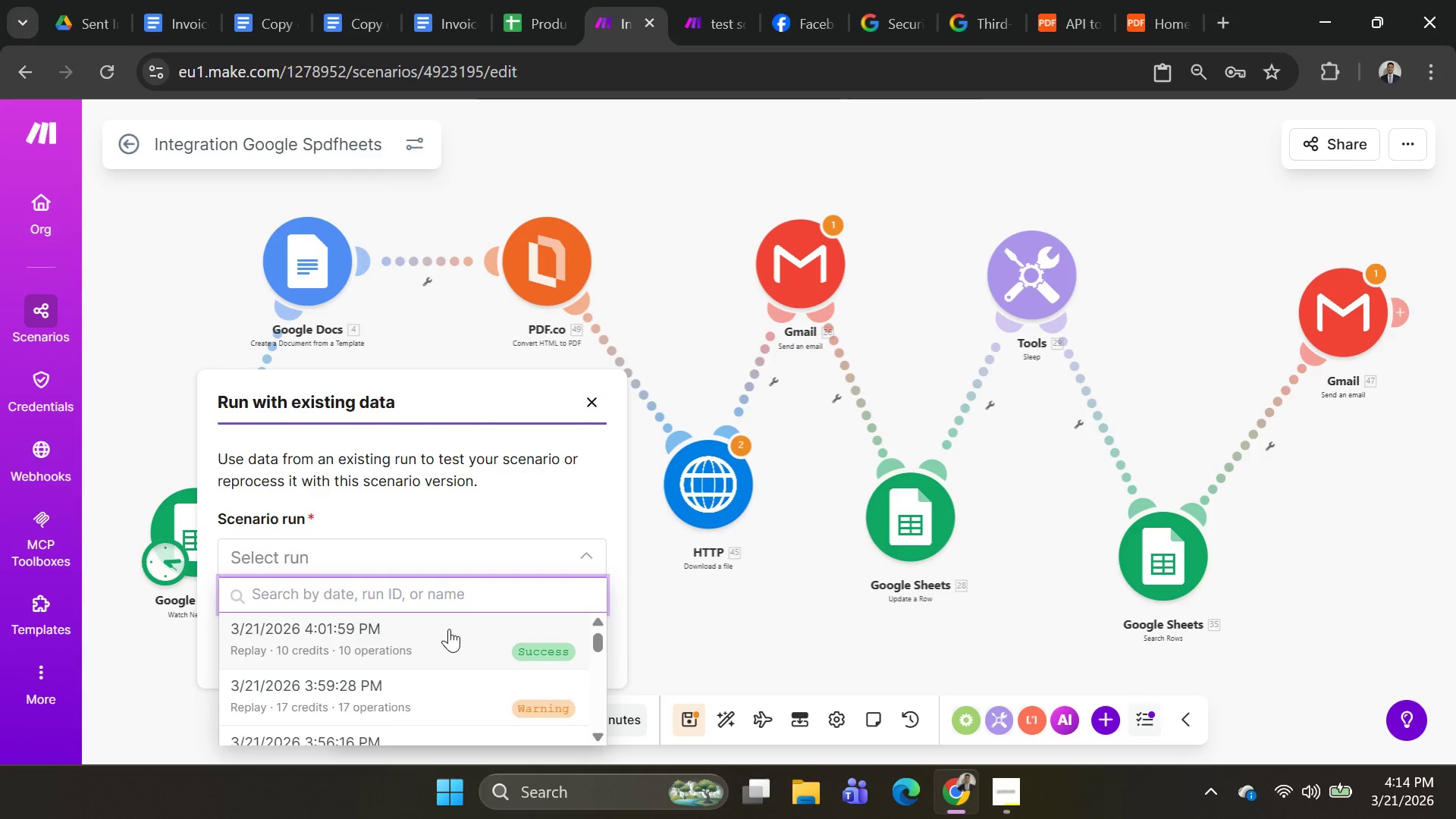 
left_click([449, 629])
 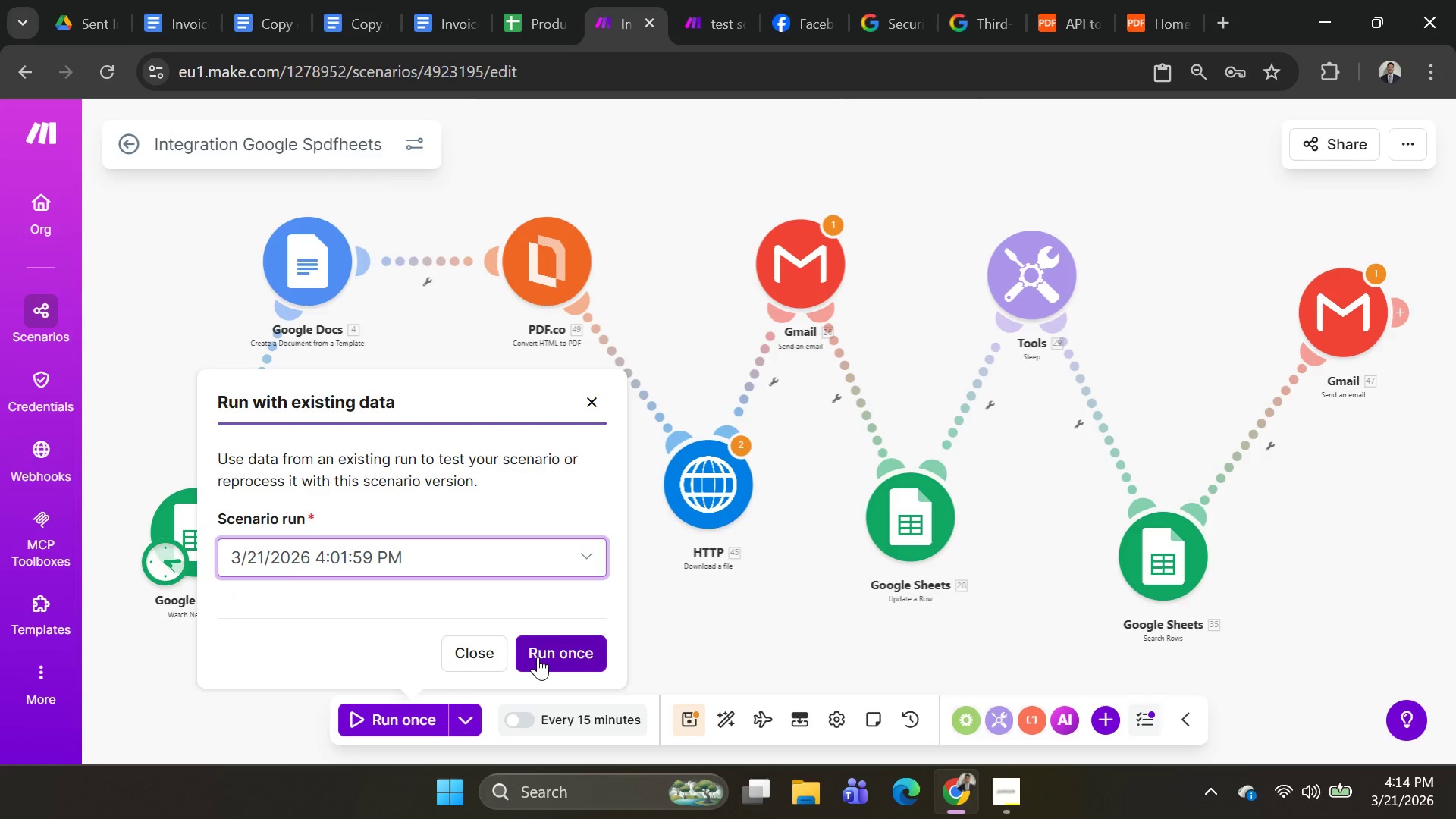 
left_click([538, 657])
 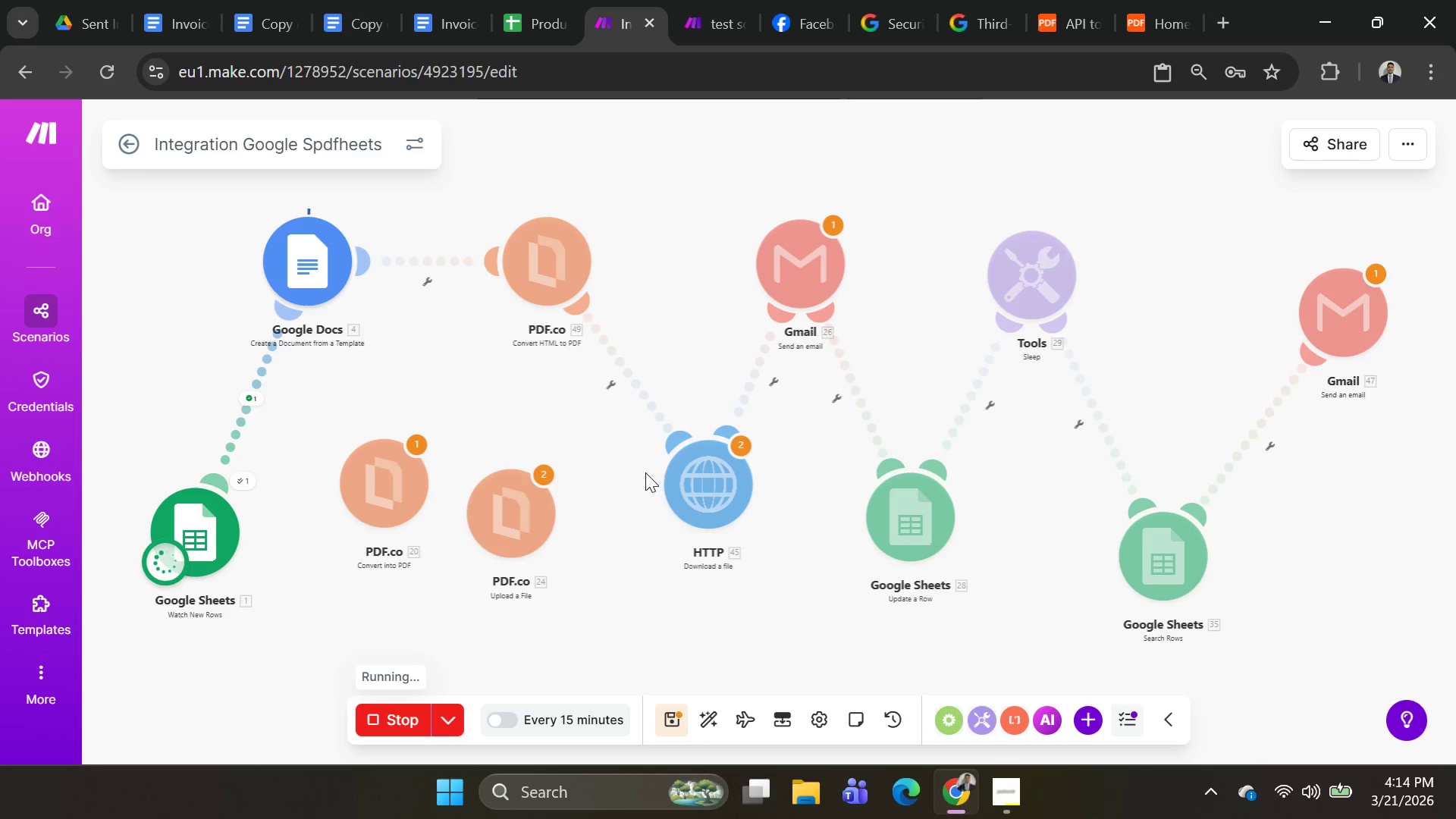 
wait(8.72)
 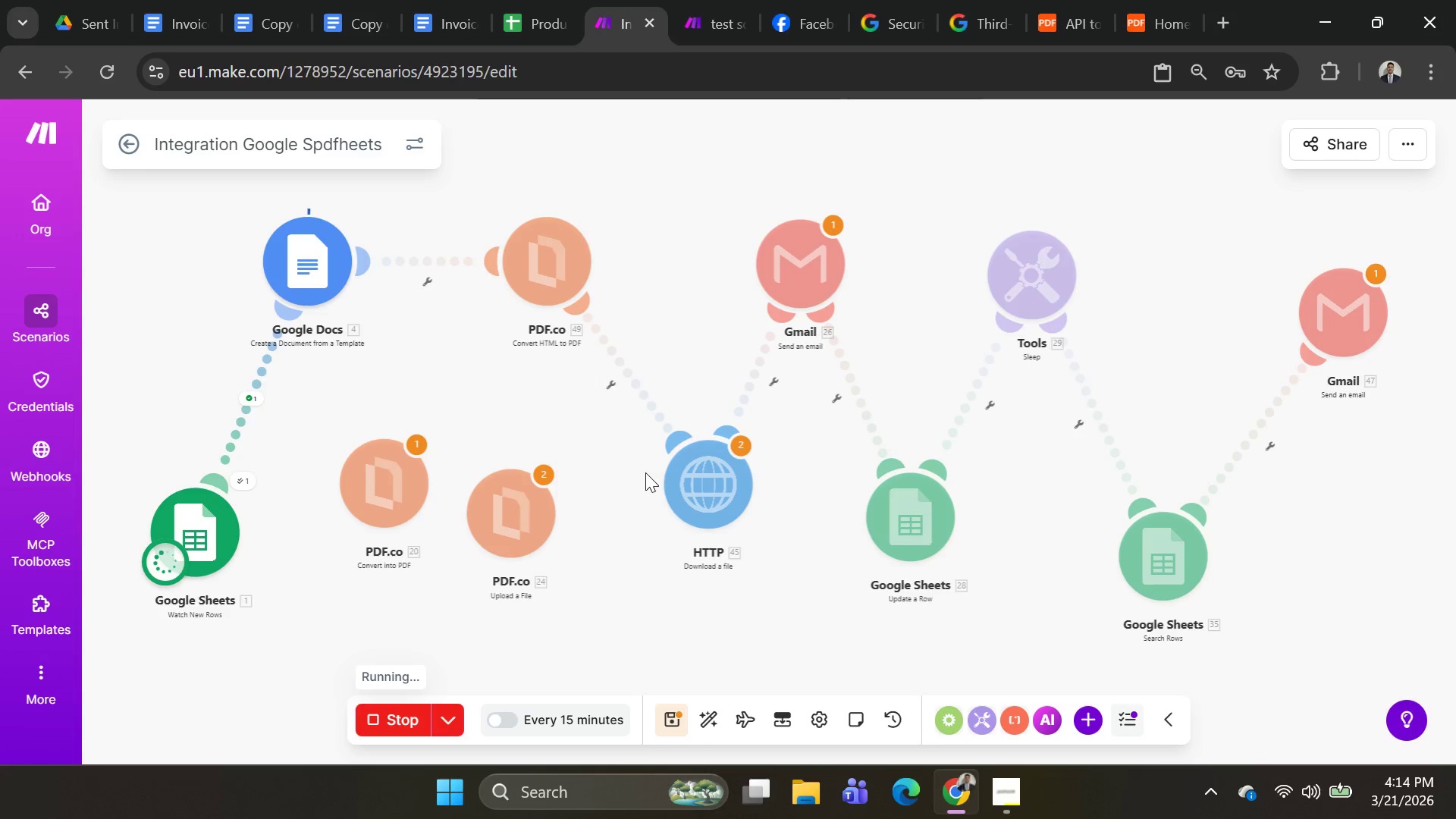 
left_click([672, 624])
 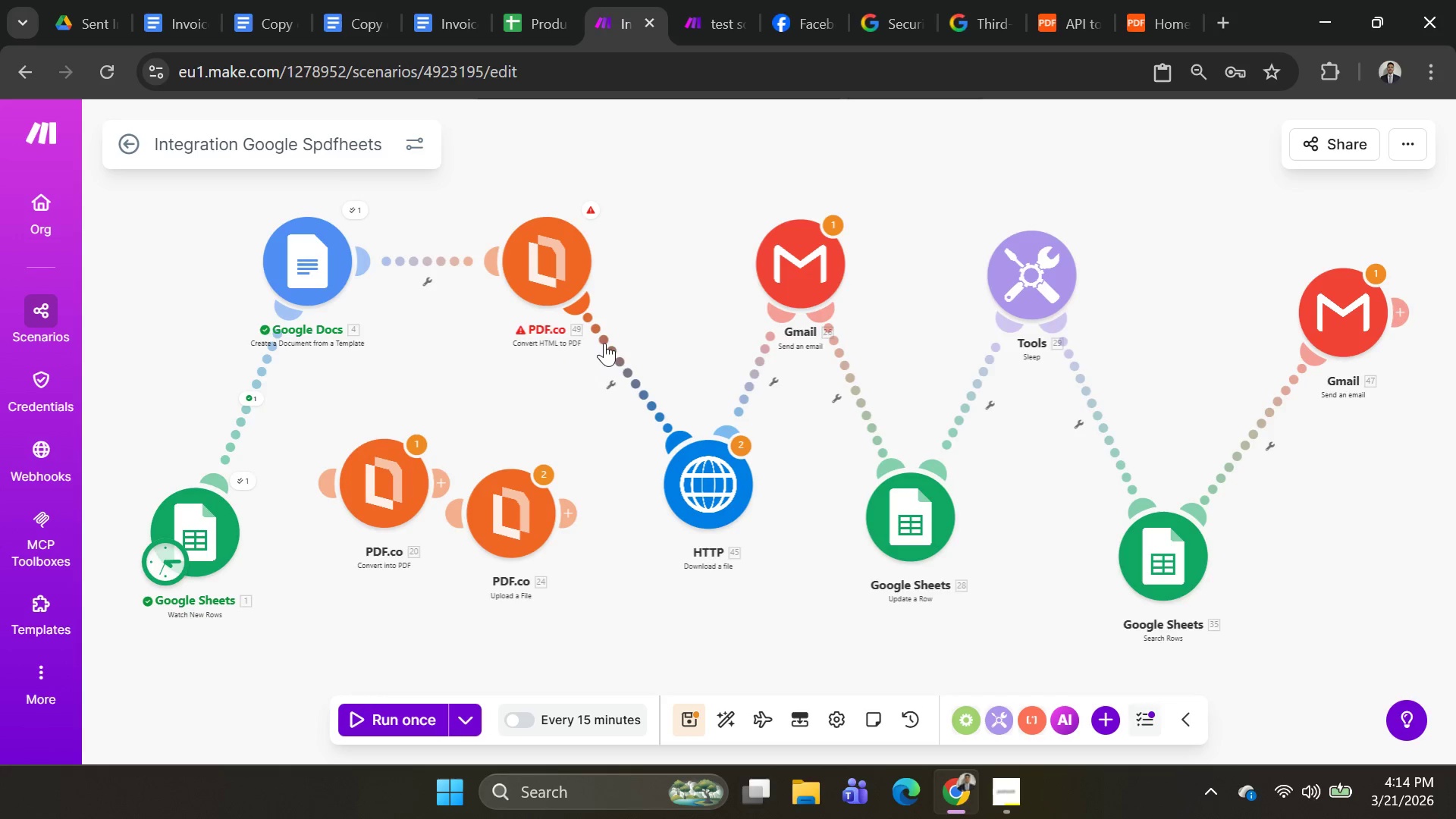 
right_click([611, 353])
 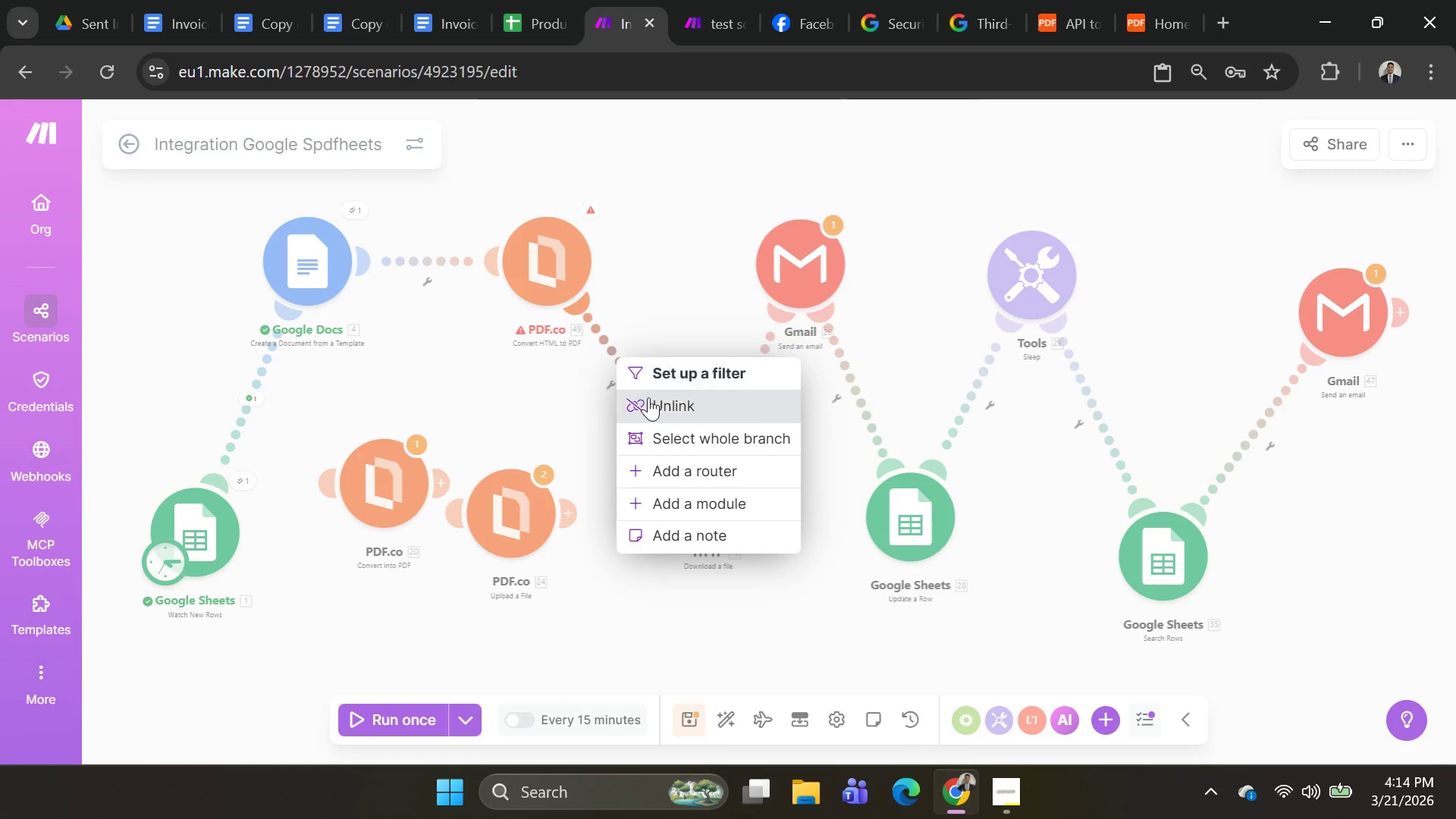 
left_click([648, 397])
 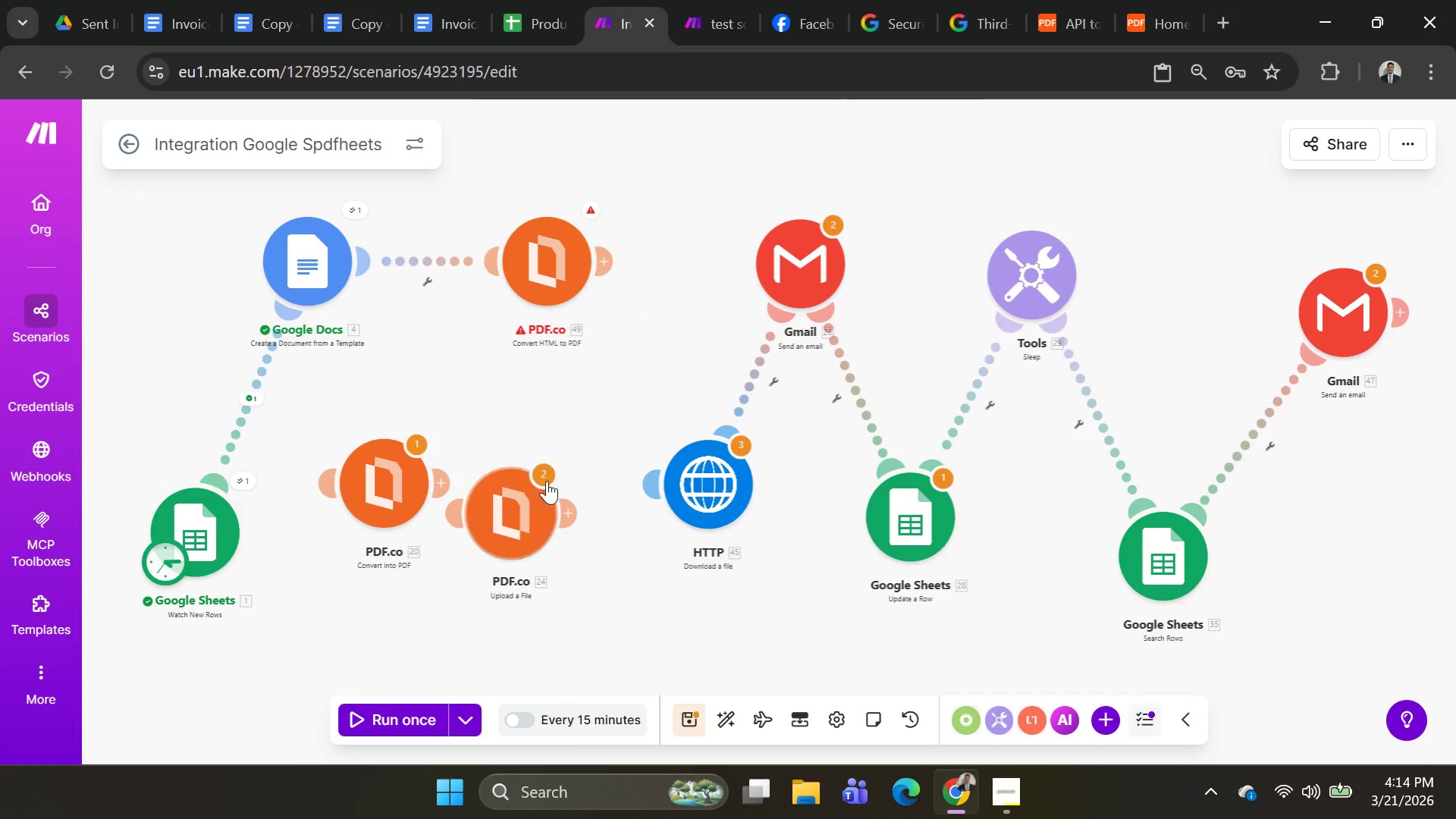 
left_click_drag(start_coordinate=[522, 504], to_coordinate=[558, 409])
 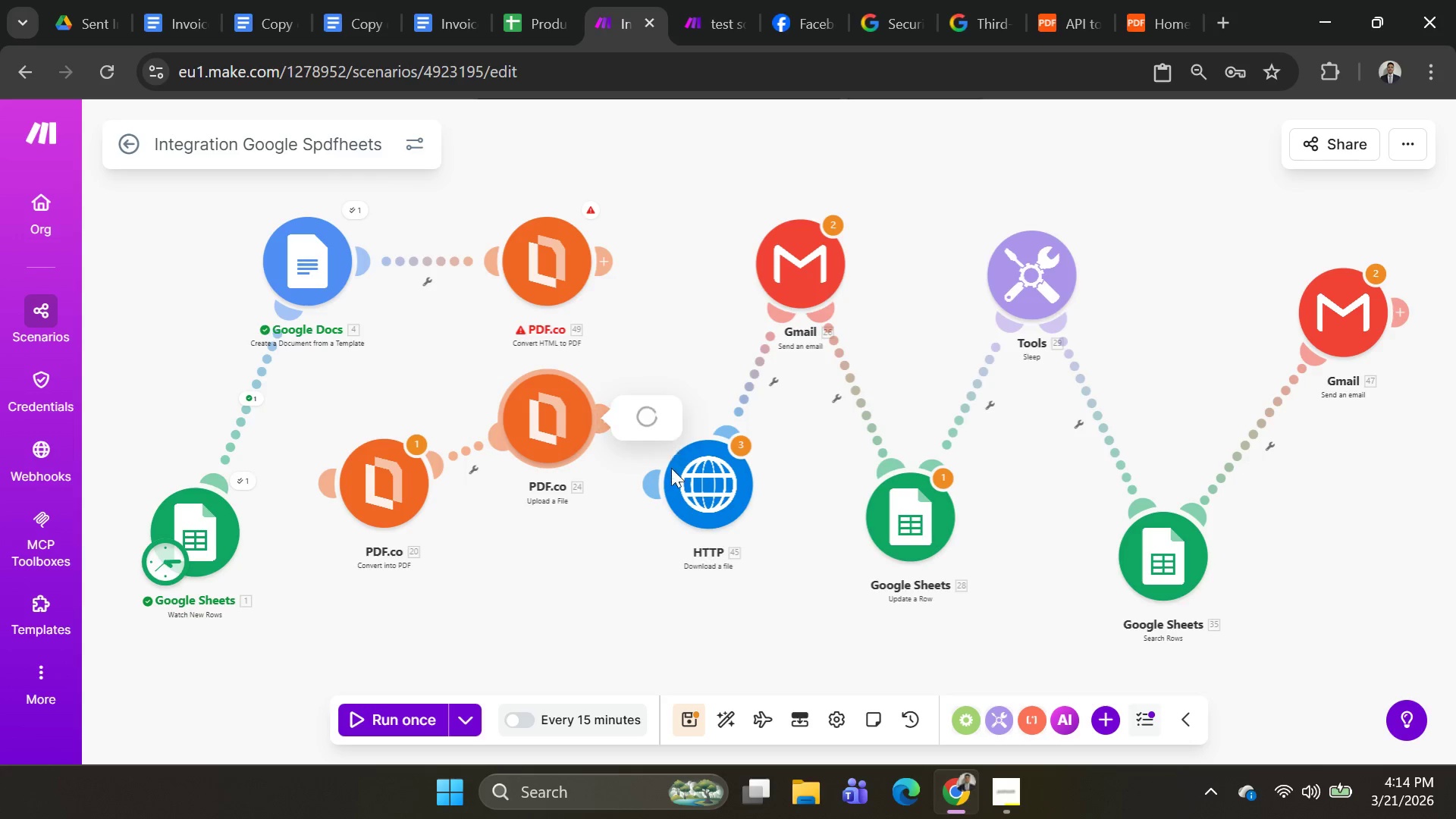 
left_click_drag(start_coordinate=[671, 469], to_coordinate=[632, 426])
 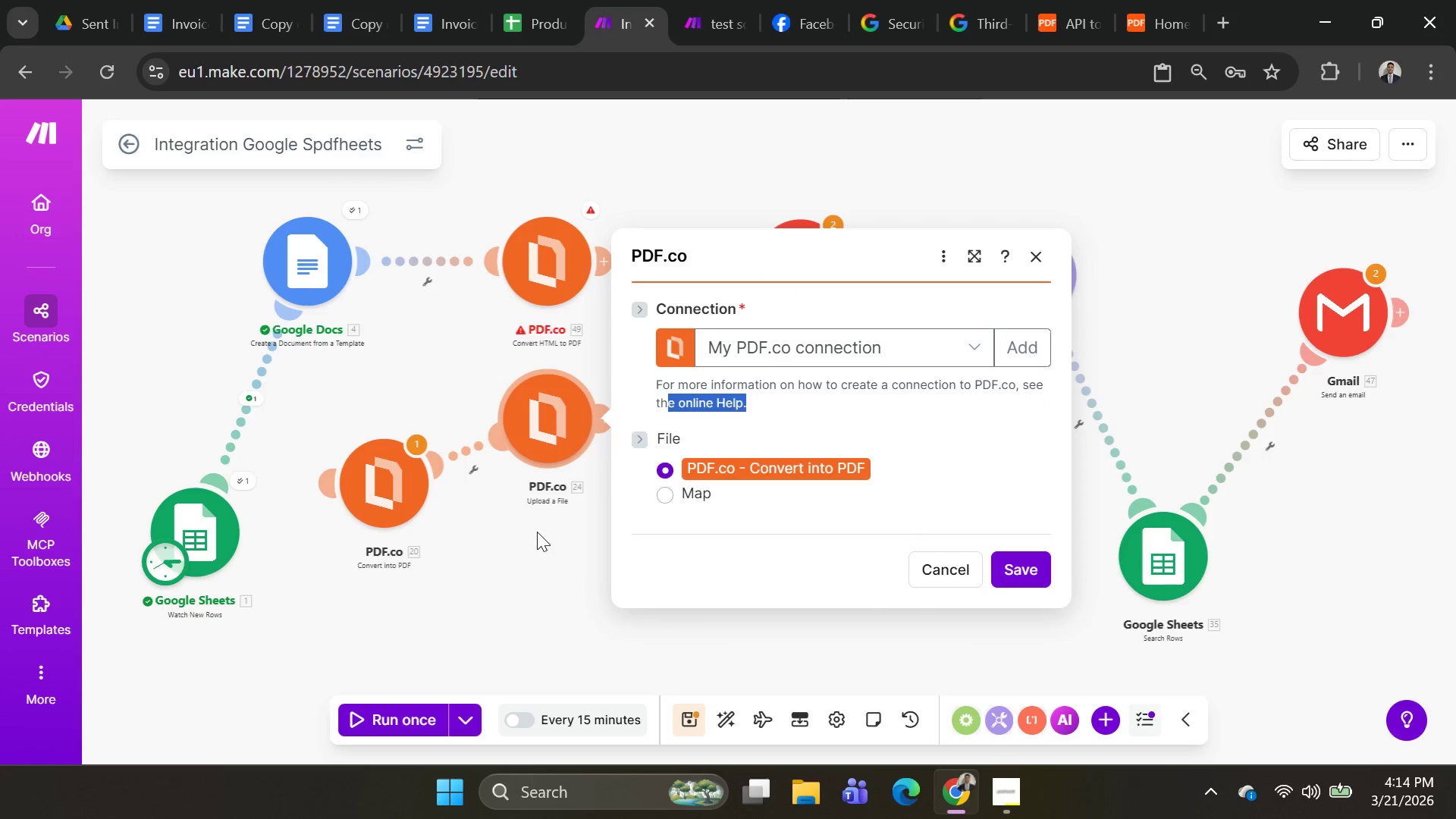 
left_click([537, 532])
 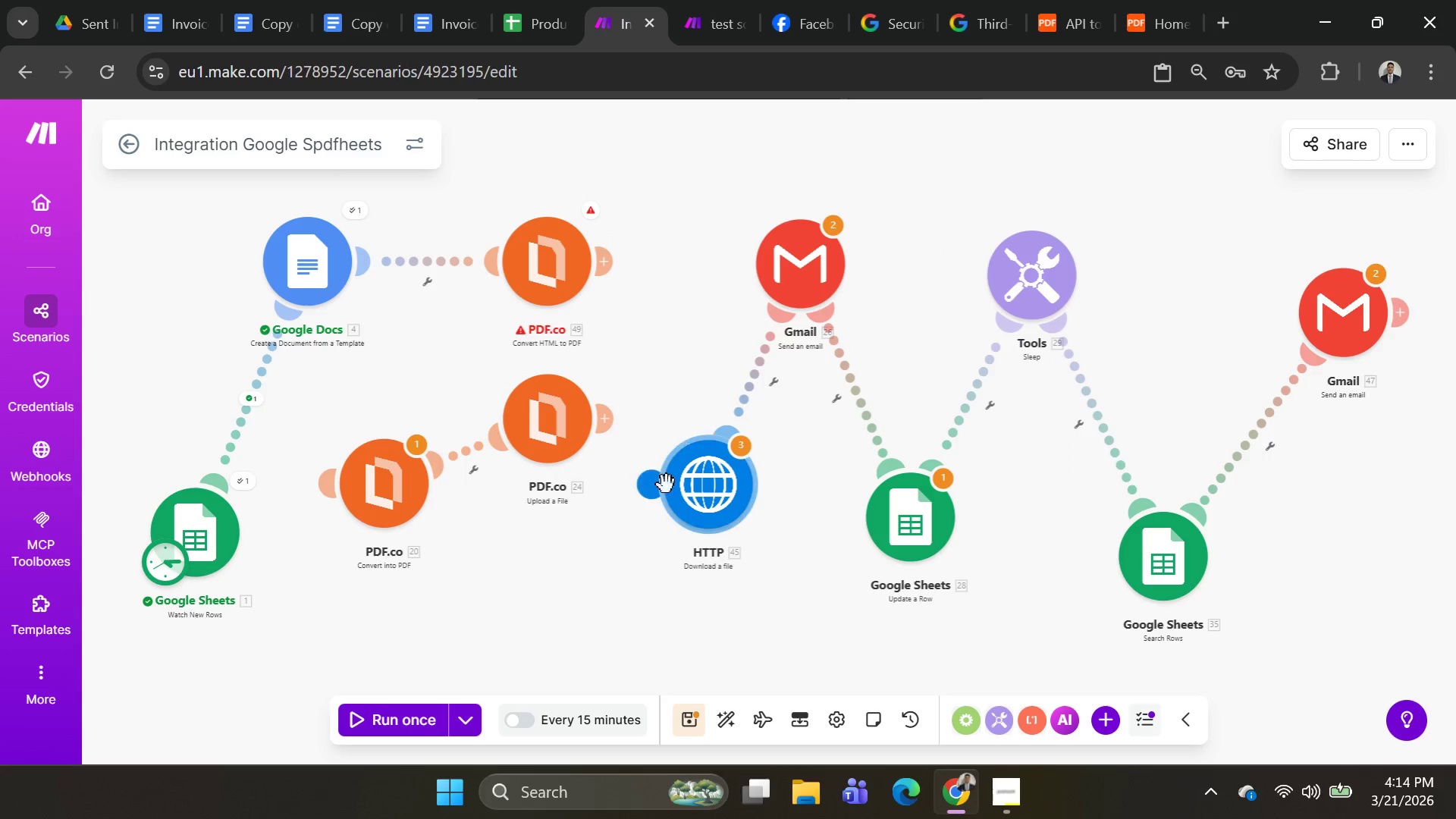 
left_click_drag(start_coordinate=[670, 482], to_coordinate=[641, 428])
 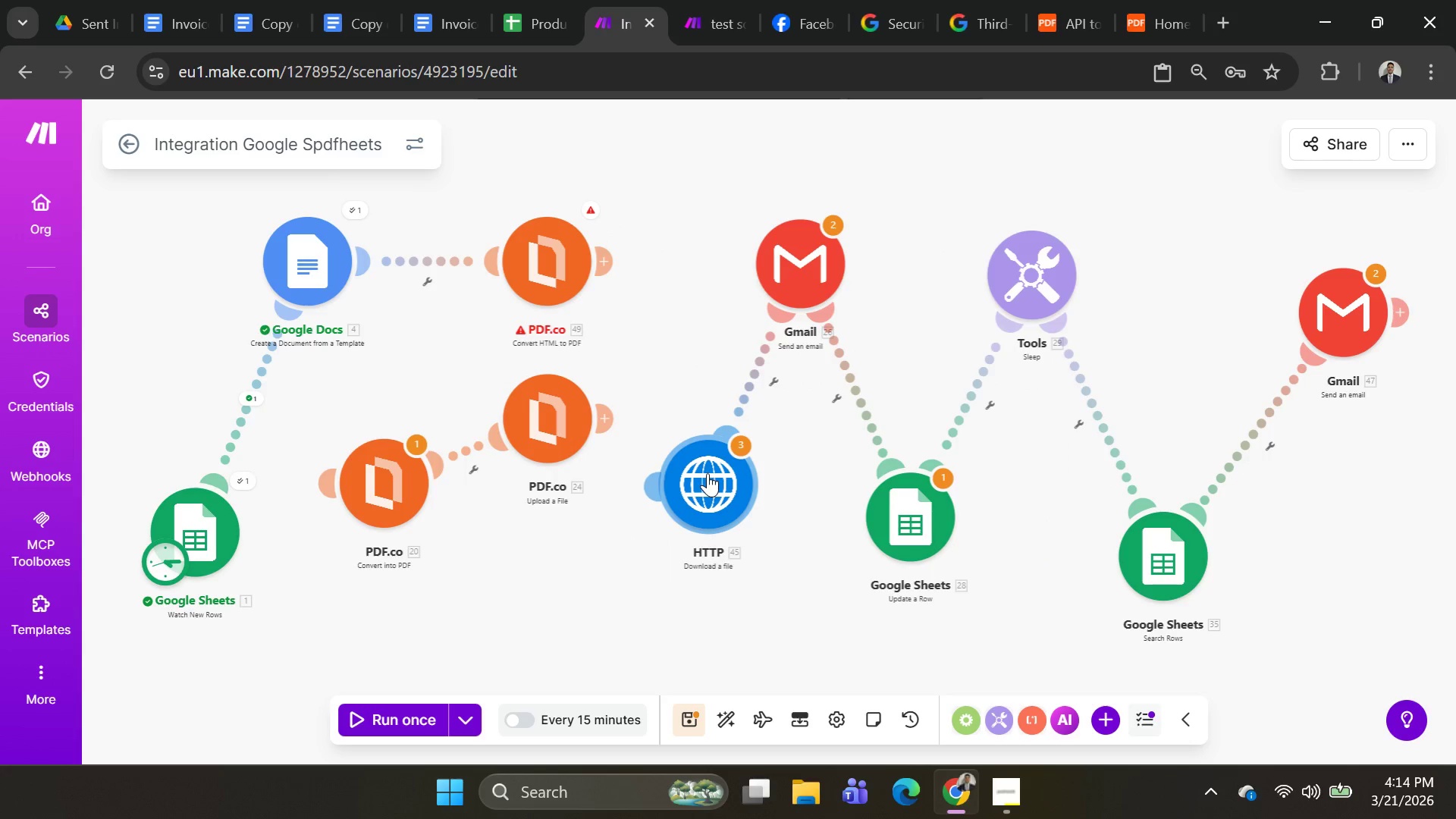 
left_click_drag(start_coordinate=[708, 473], to_coordinate=[669, 441])
 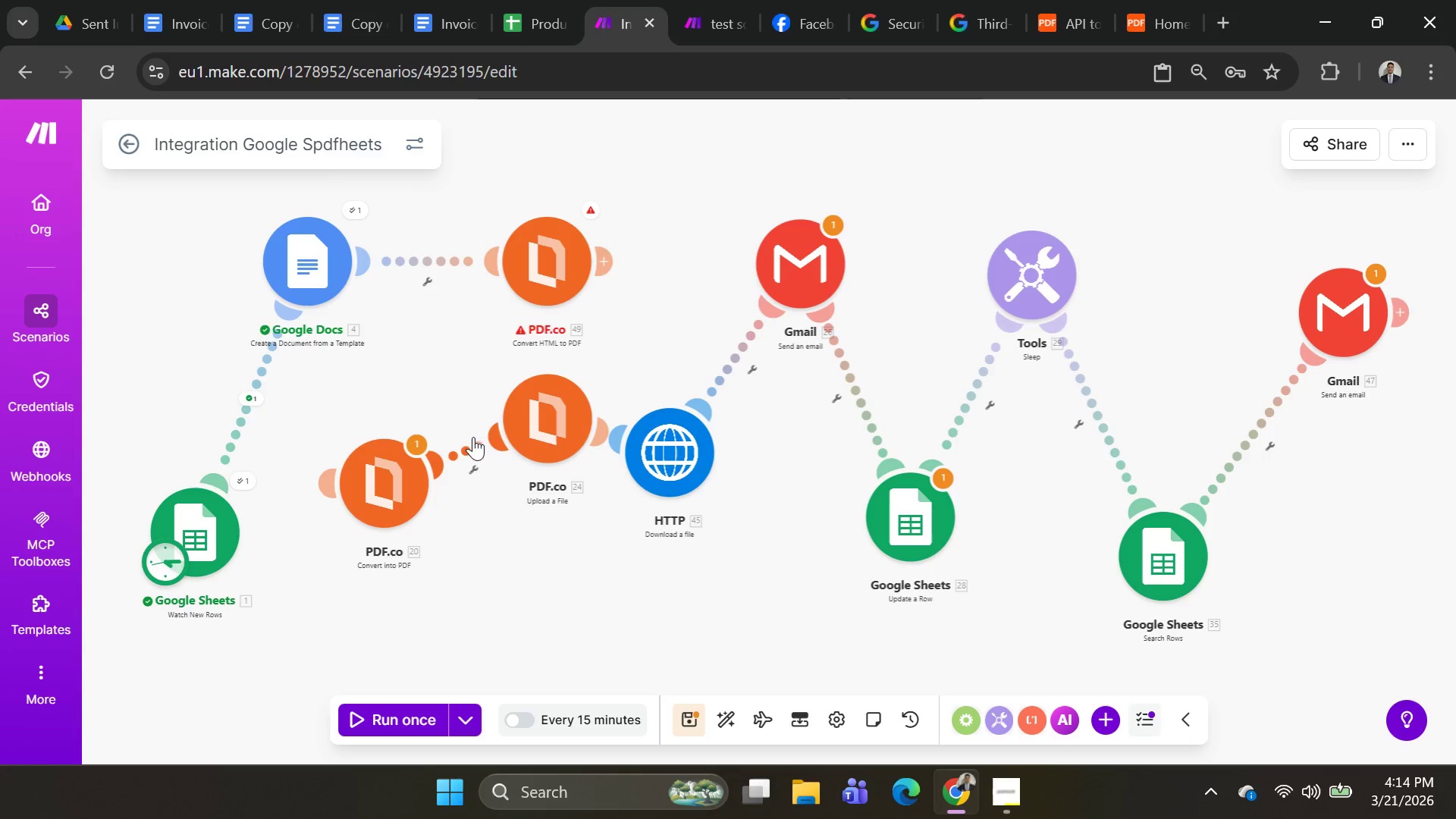 
right_click([469, 442])
 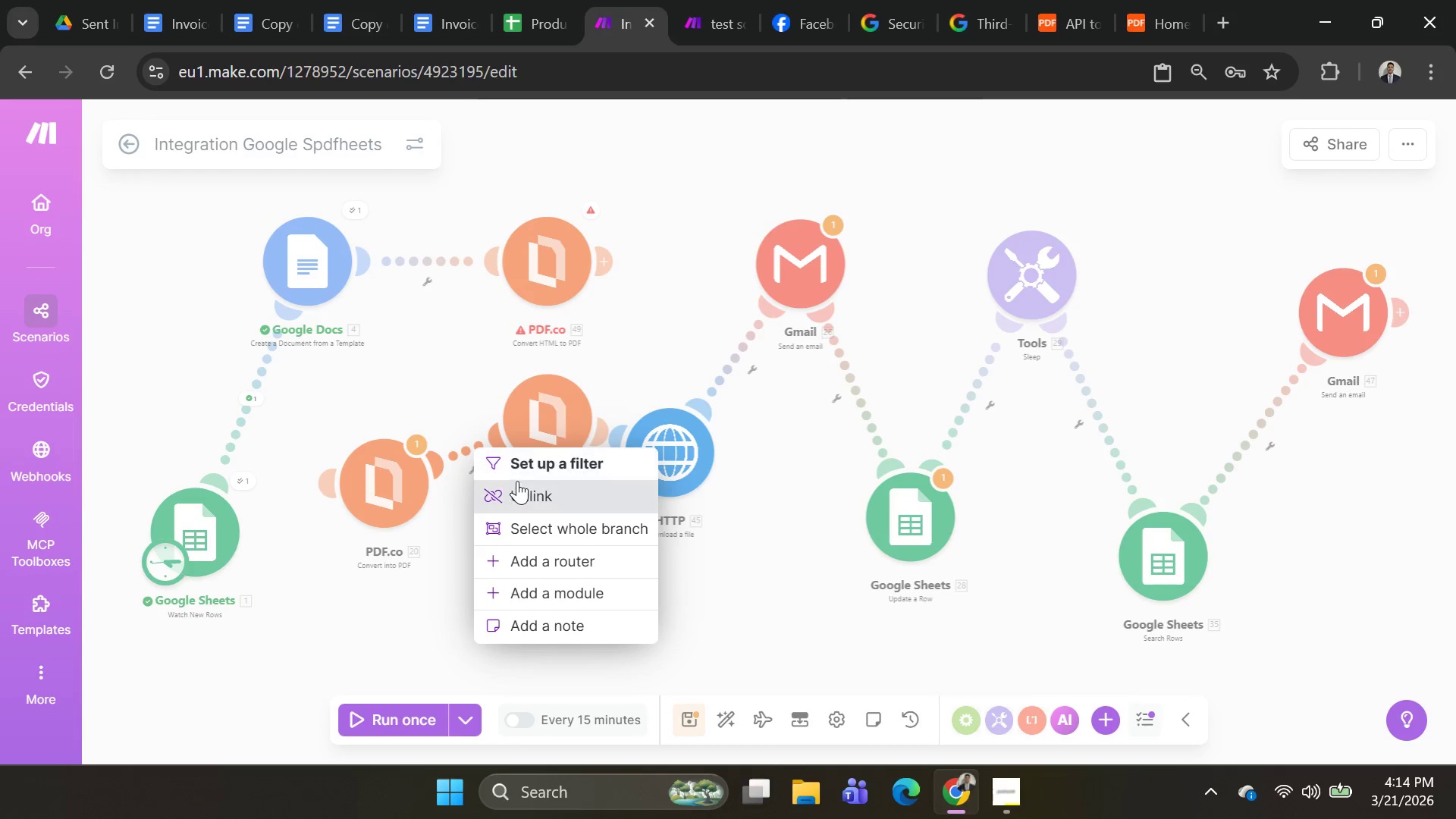 
left_click([520, 486])
 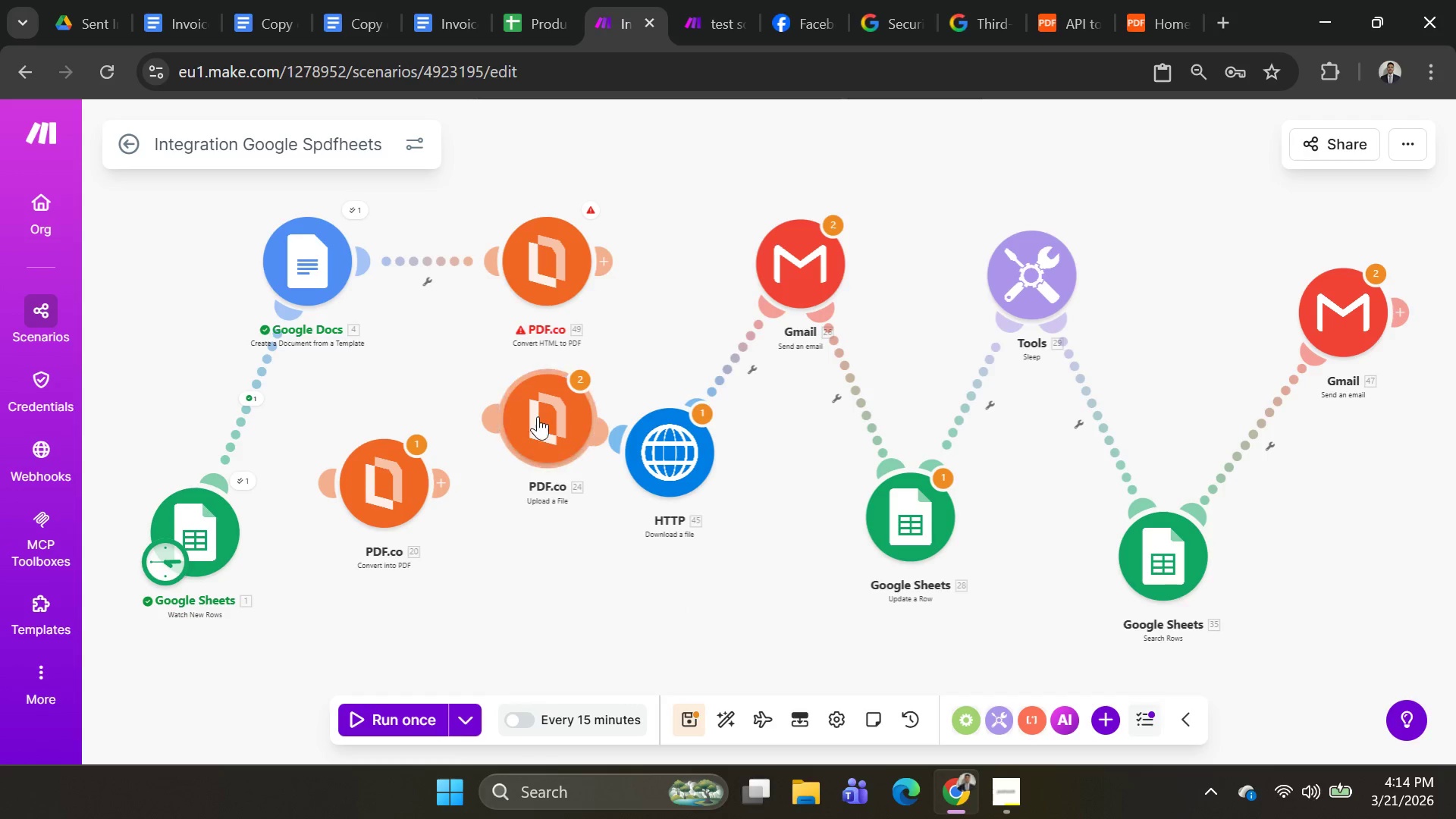 
left_click_drag(start_coordinate=[538, 415], to_coordinate=[610, 338])
 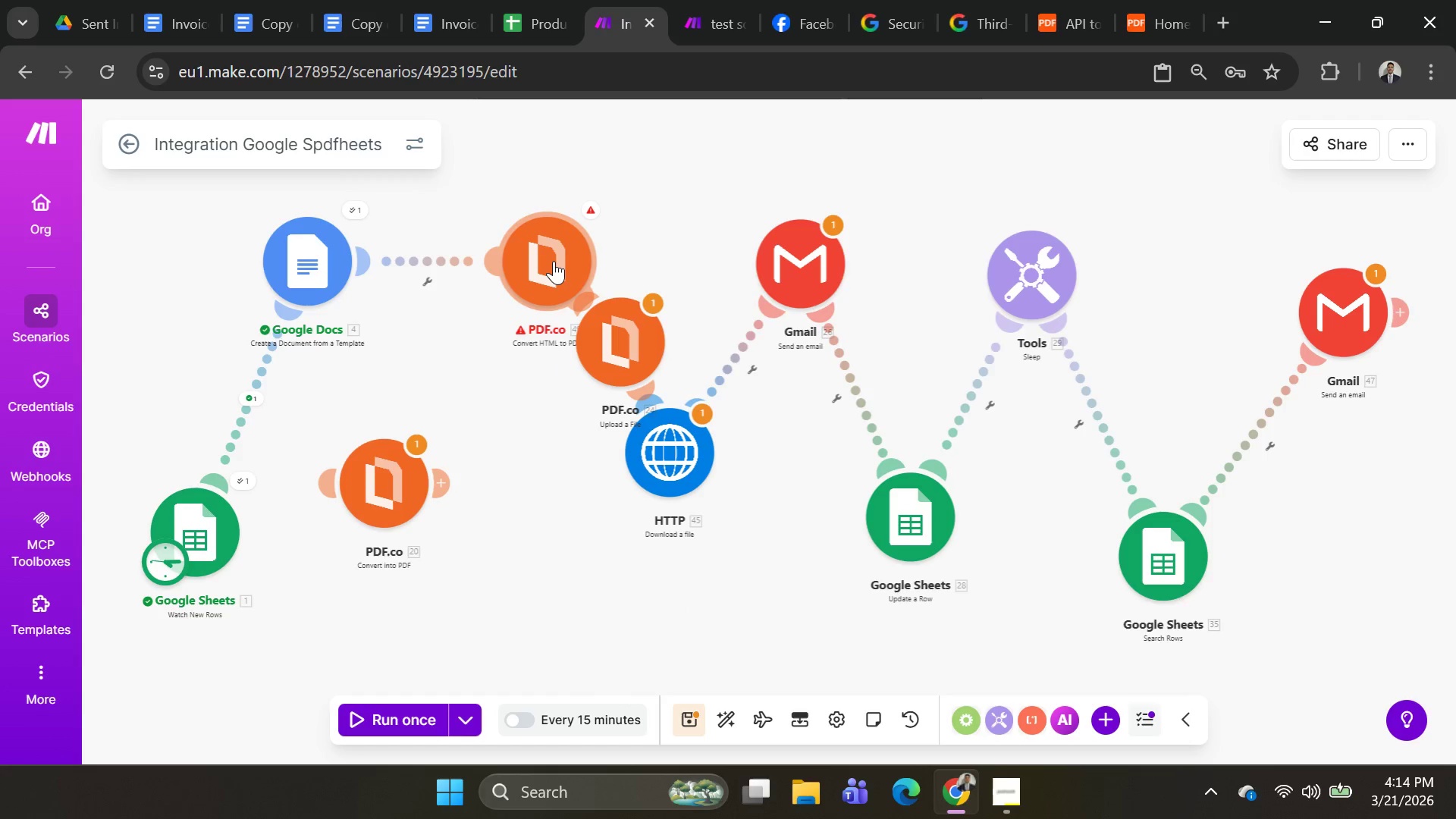 
left_click_drag(start_coordinate=[554, 261], to_coordinate=[530, 204])
 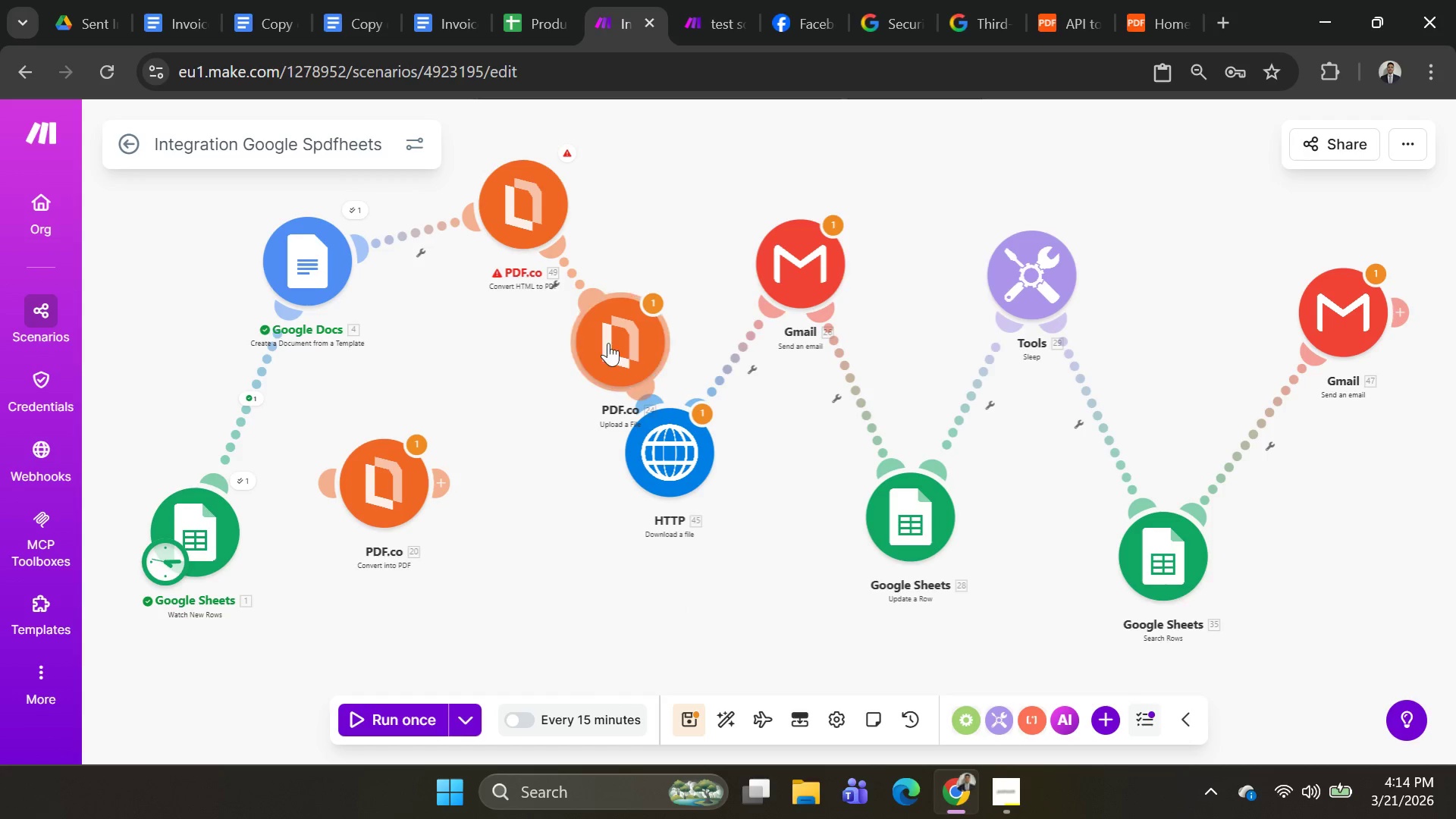 
left_click_drag(start_coordinate=[610, 343], to_coordinate=[485, 338])
 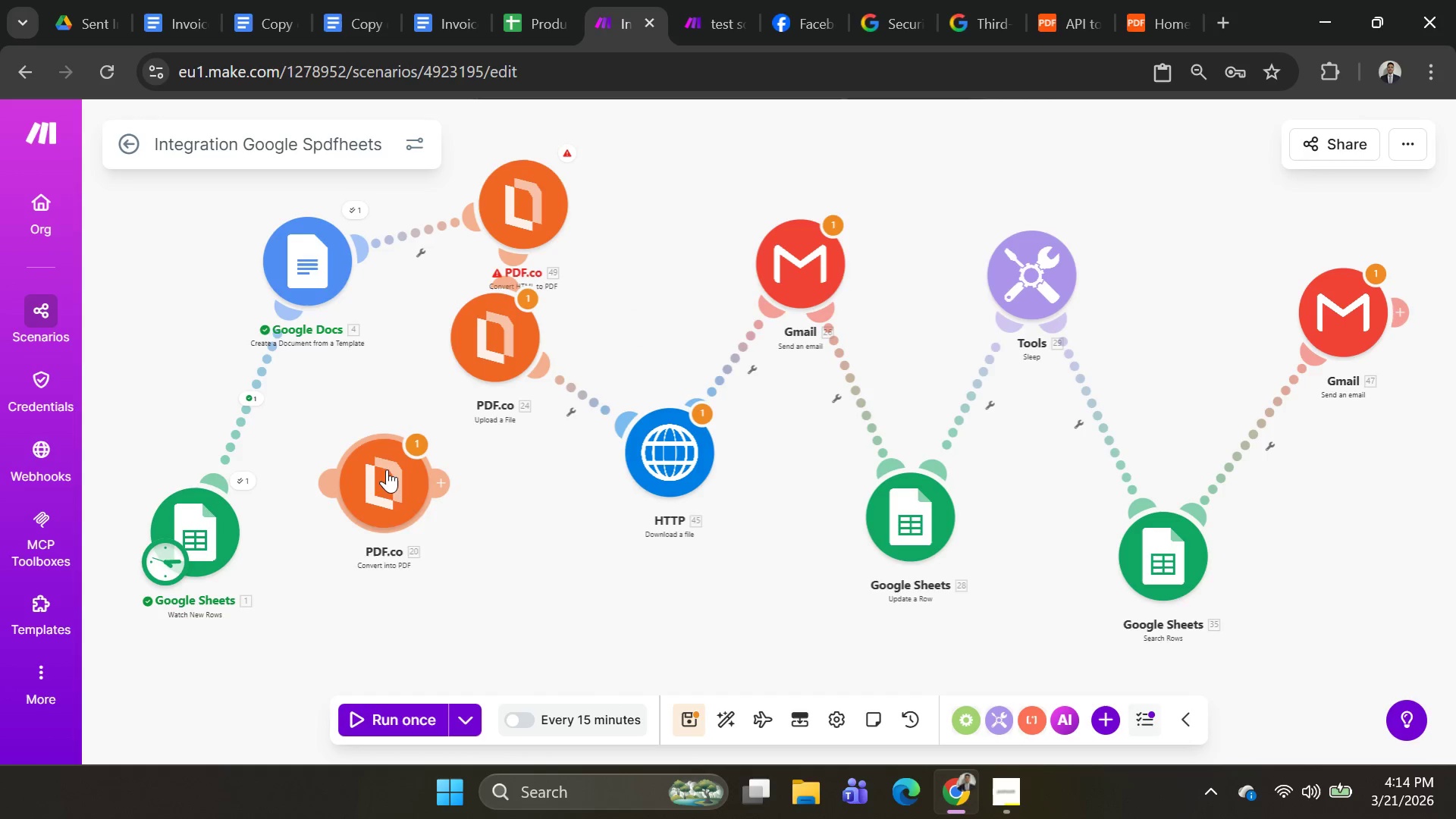 
left_click_drag(start_coordinate=[382, 473], to_coordinate=[353, 572])
 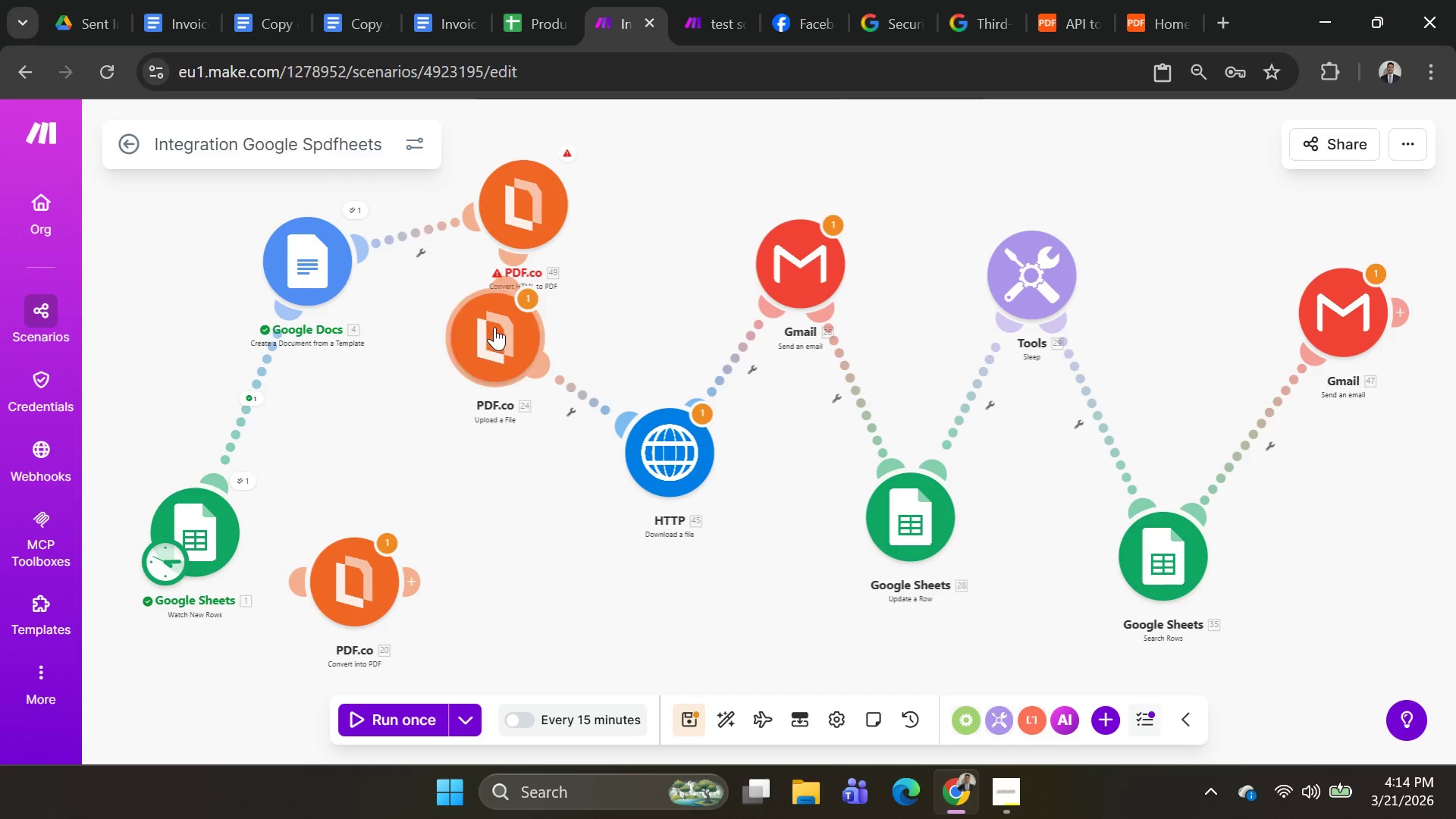 
left_click_drag(start_coordinate=[497, 326], to_coordinate=[482, 427])
 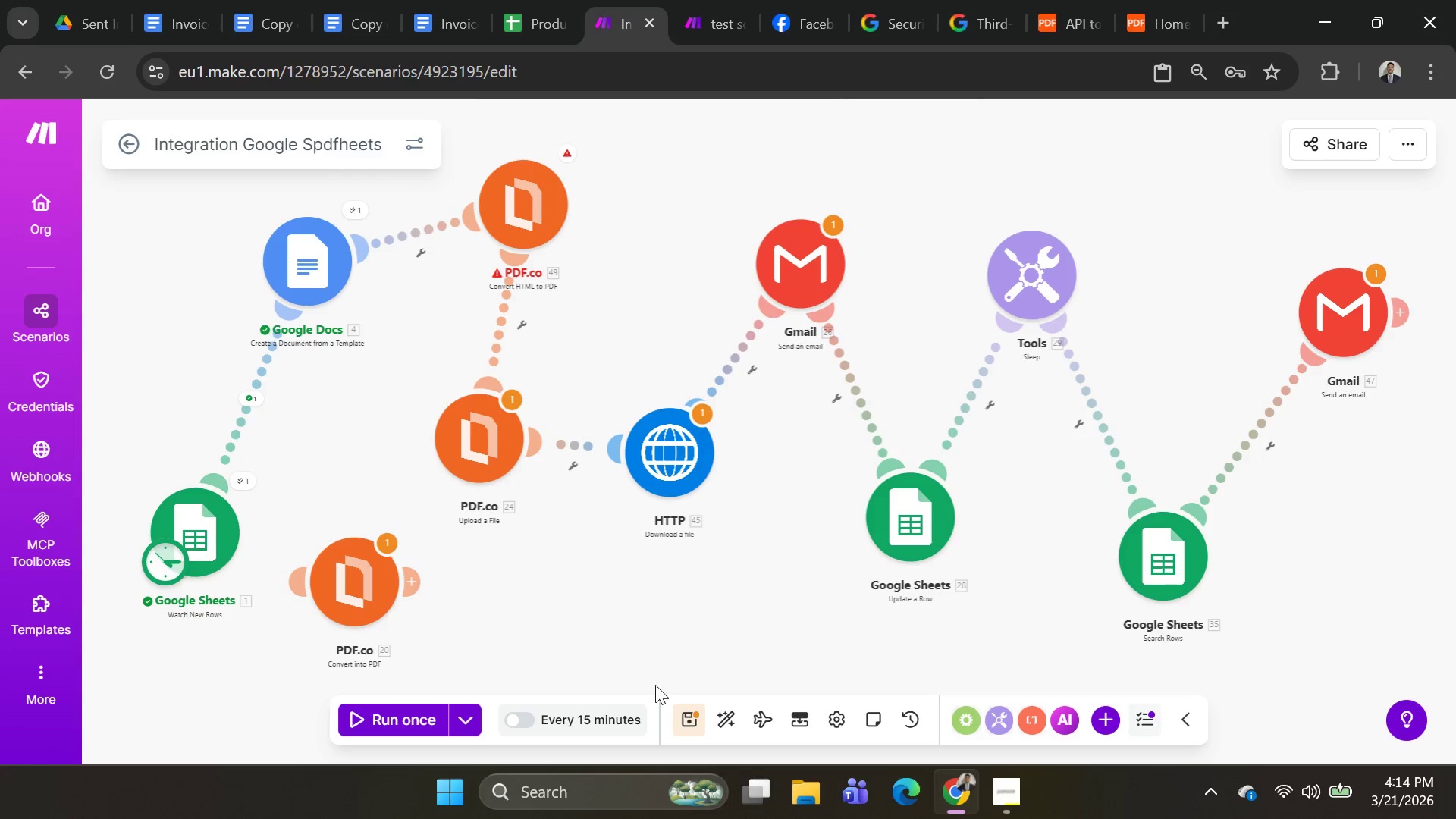 
left_click([474, 724])
 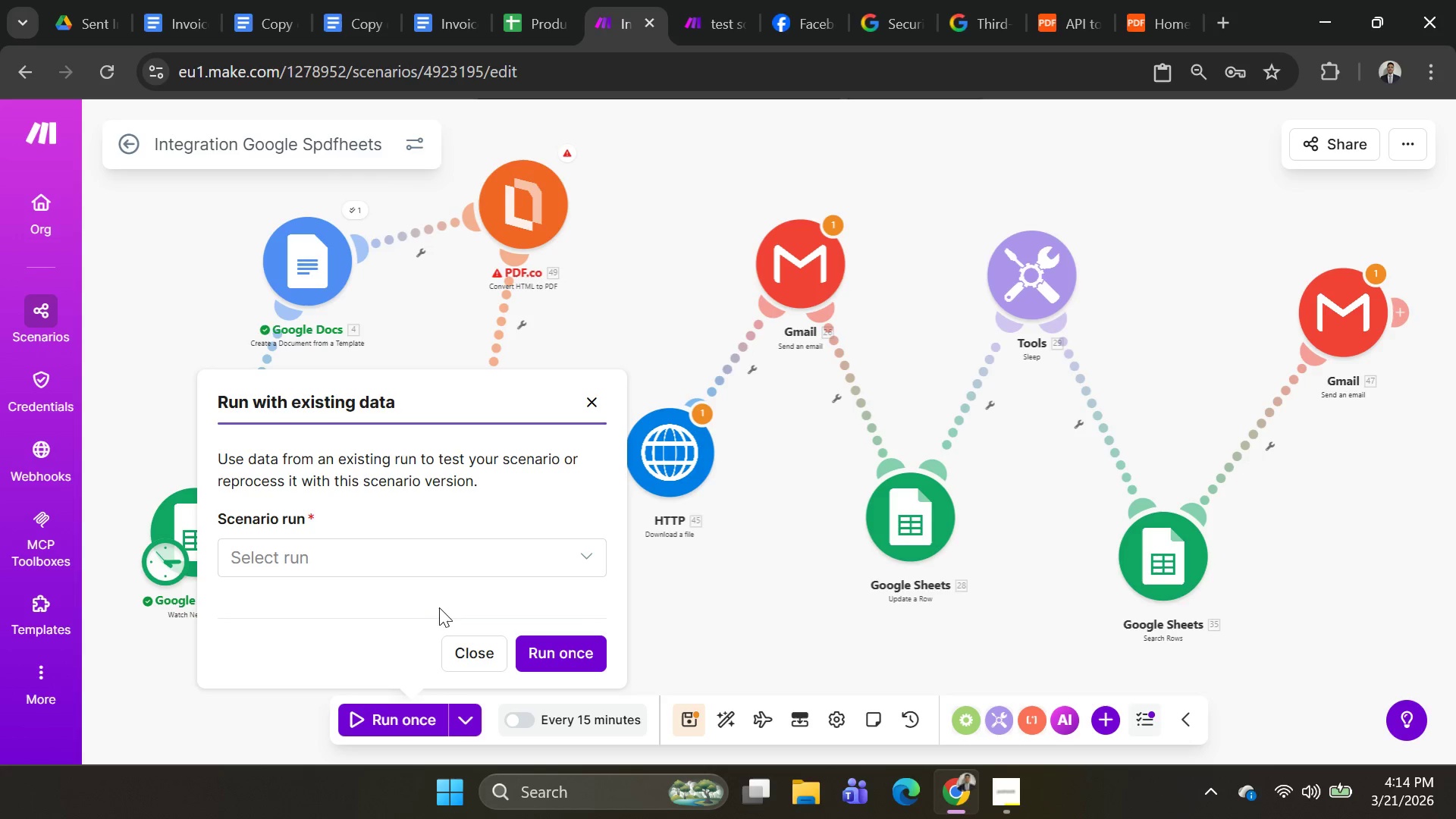 
left_click([447, 559])
 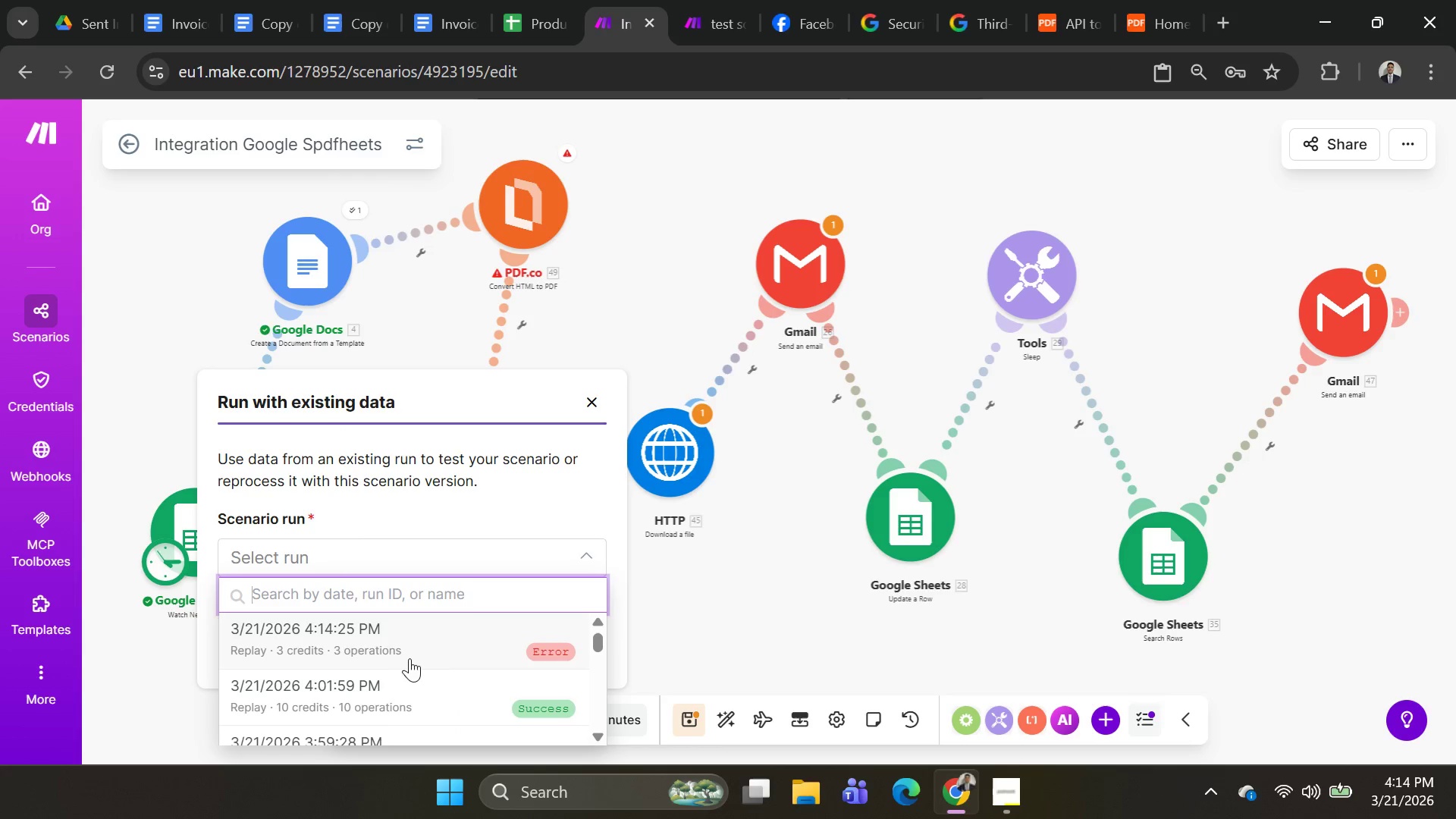 
scroll: coordinate [479, 623], scroll_direction: down, amount: 6.0
 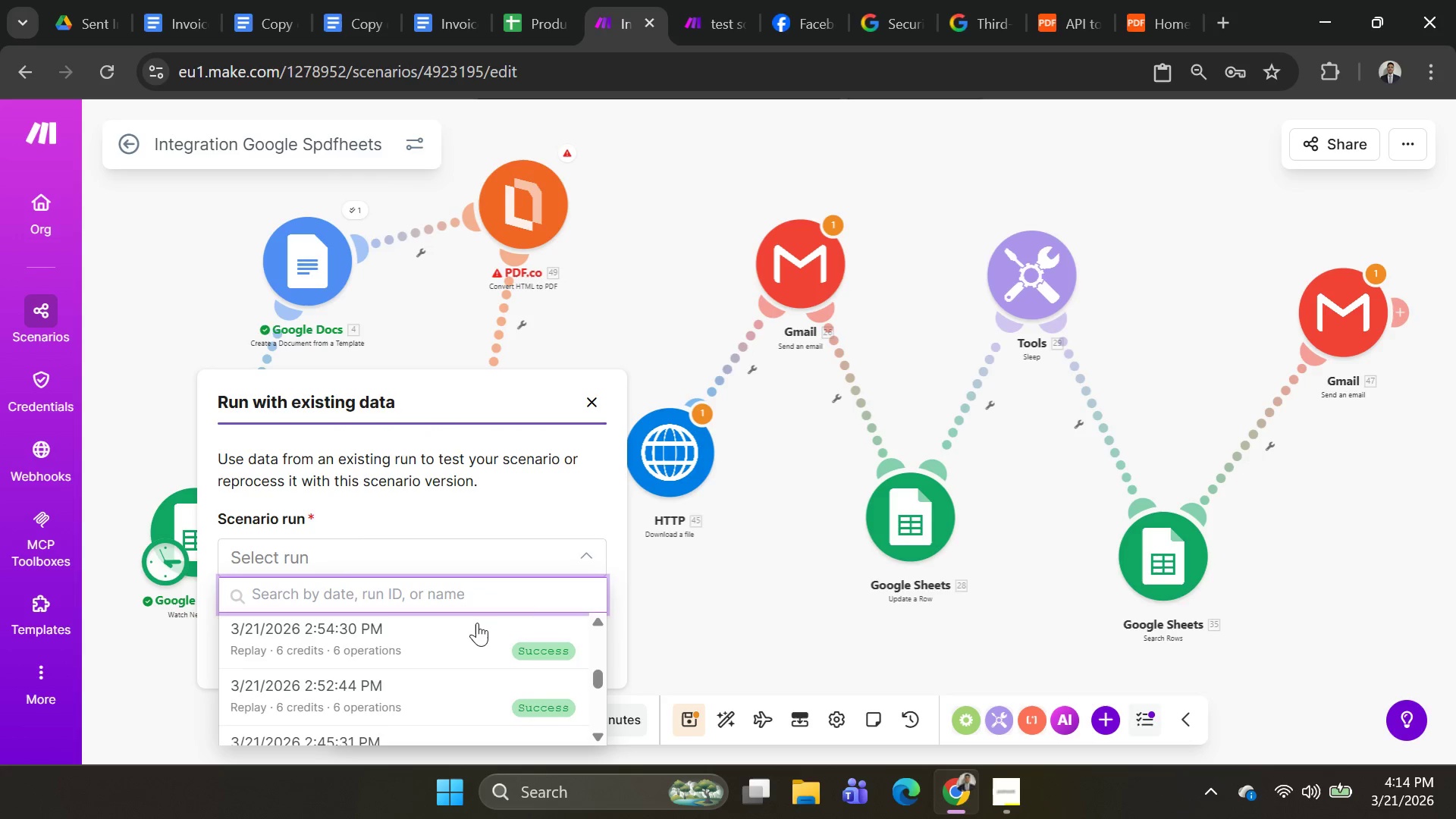 
scroll: coordinate [471, 624], scroll_direction: up, amount: 1.0
 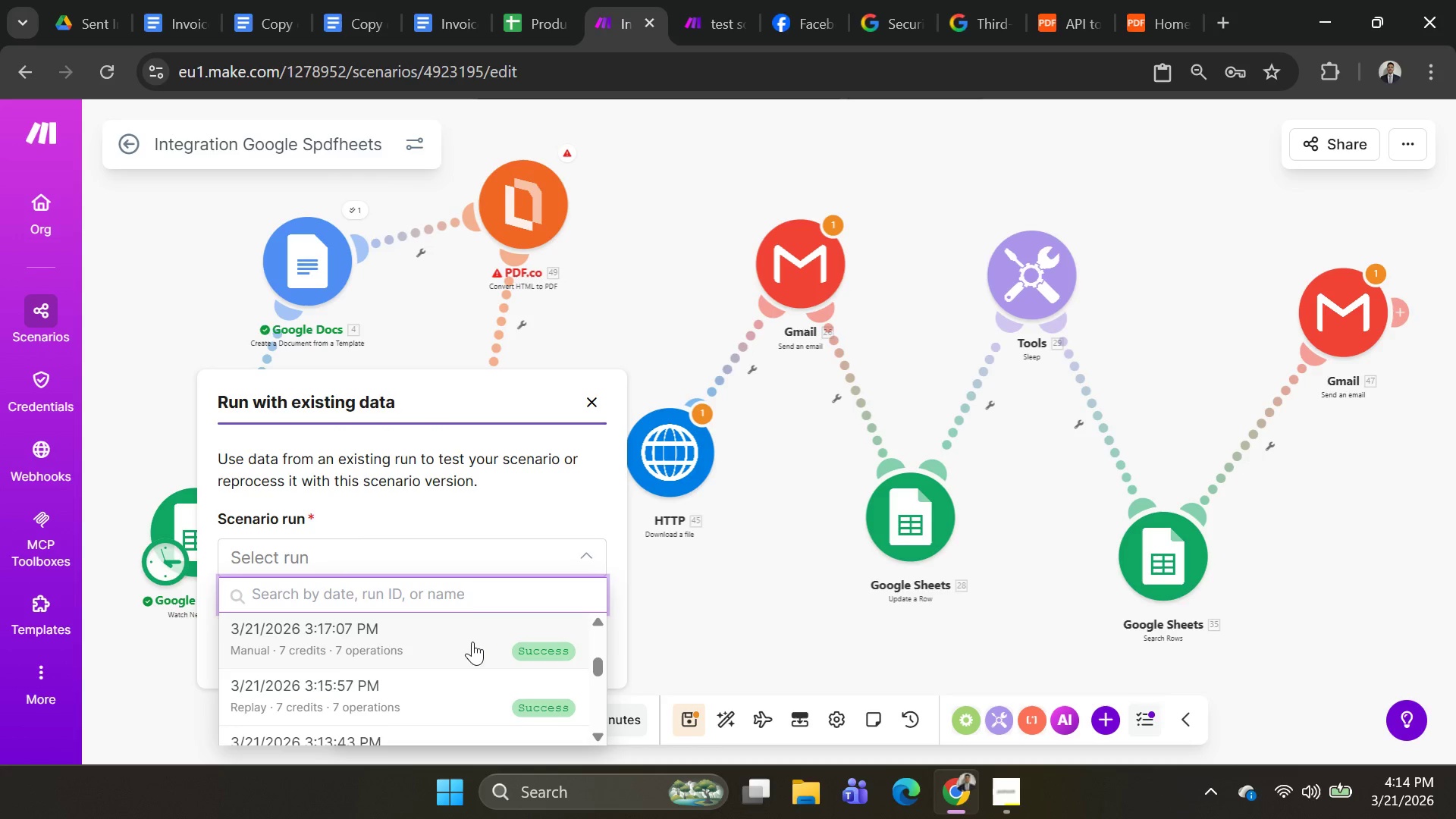 
left_click([463, 644])
 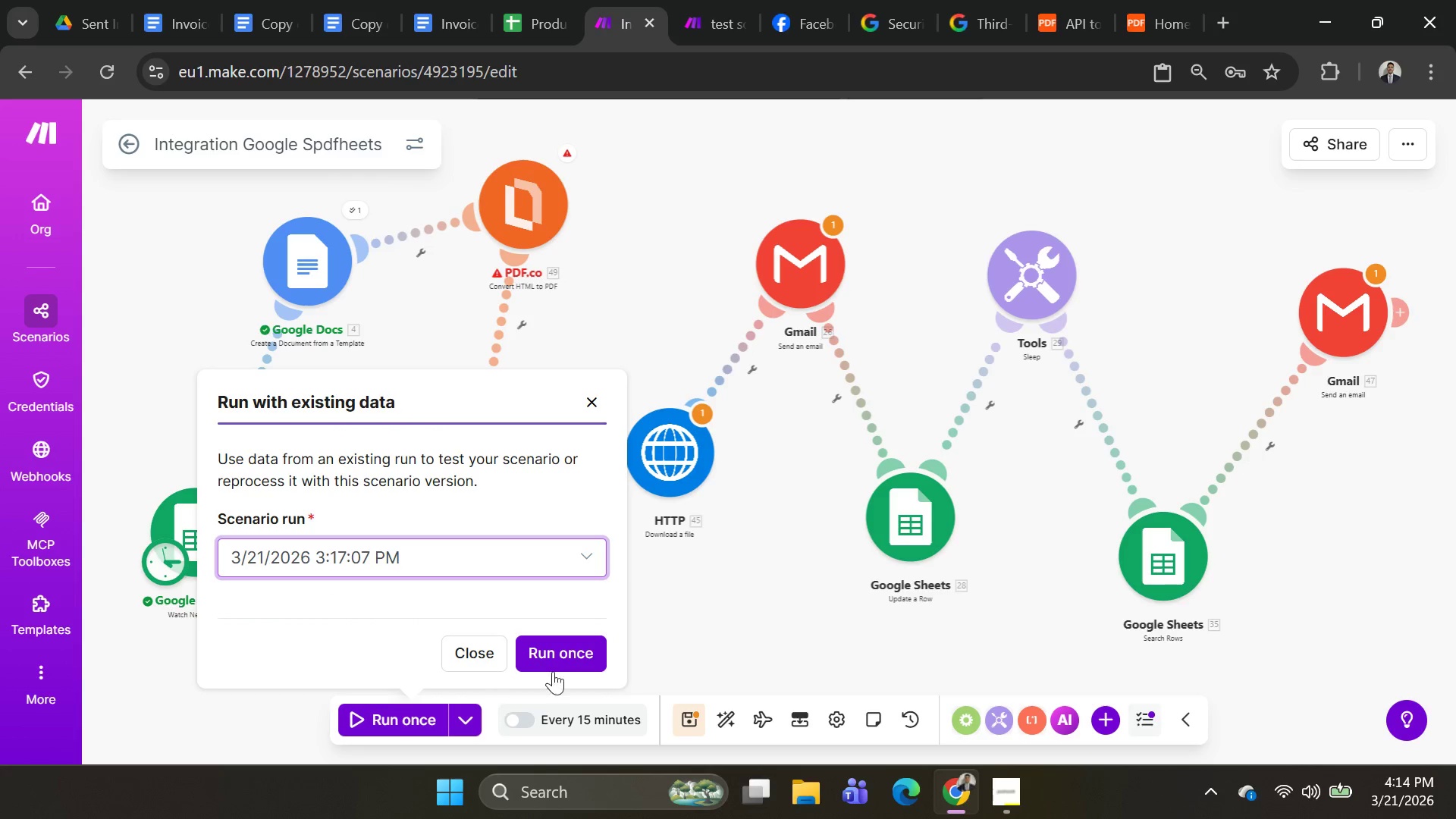 
left_click([582, 659])
 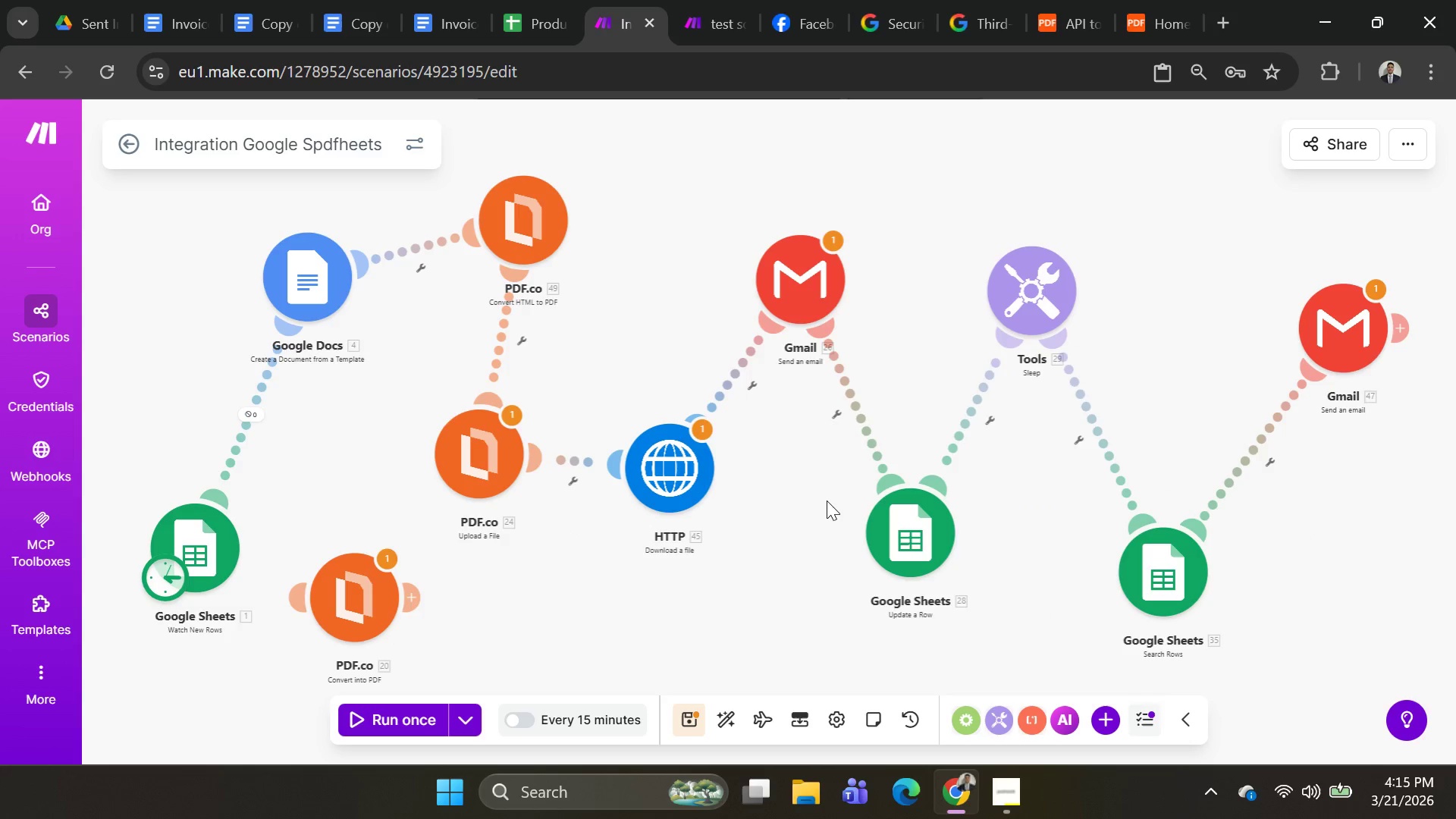 
wait(7.2)
 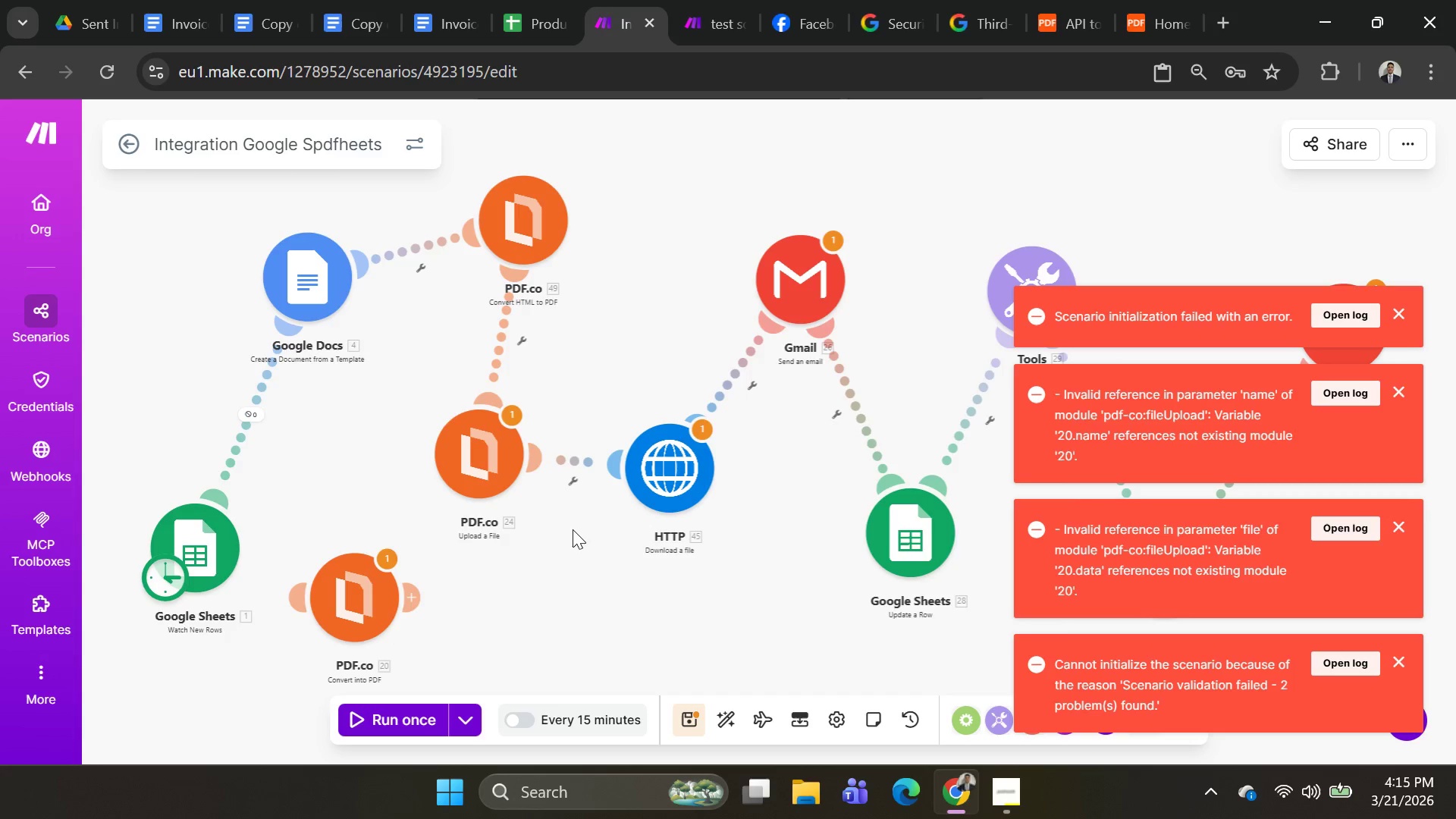 
left_click([708, 436])
 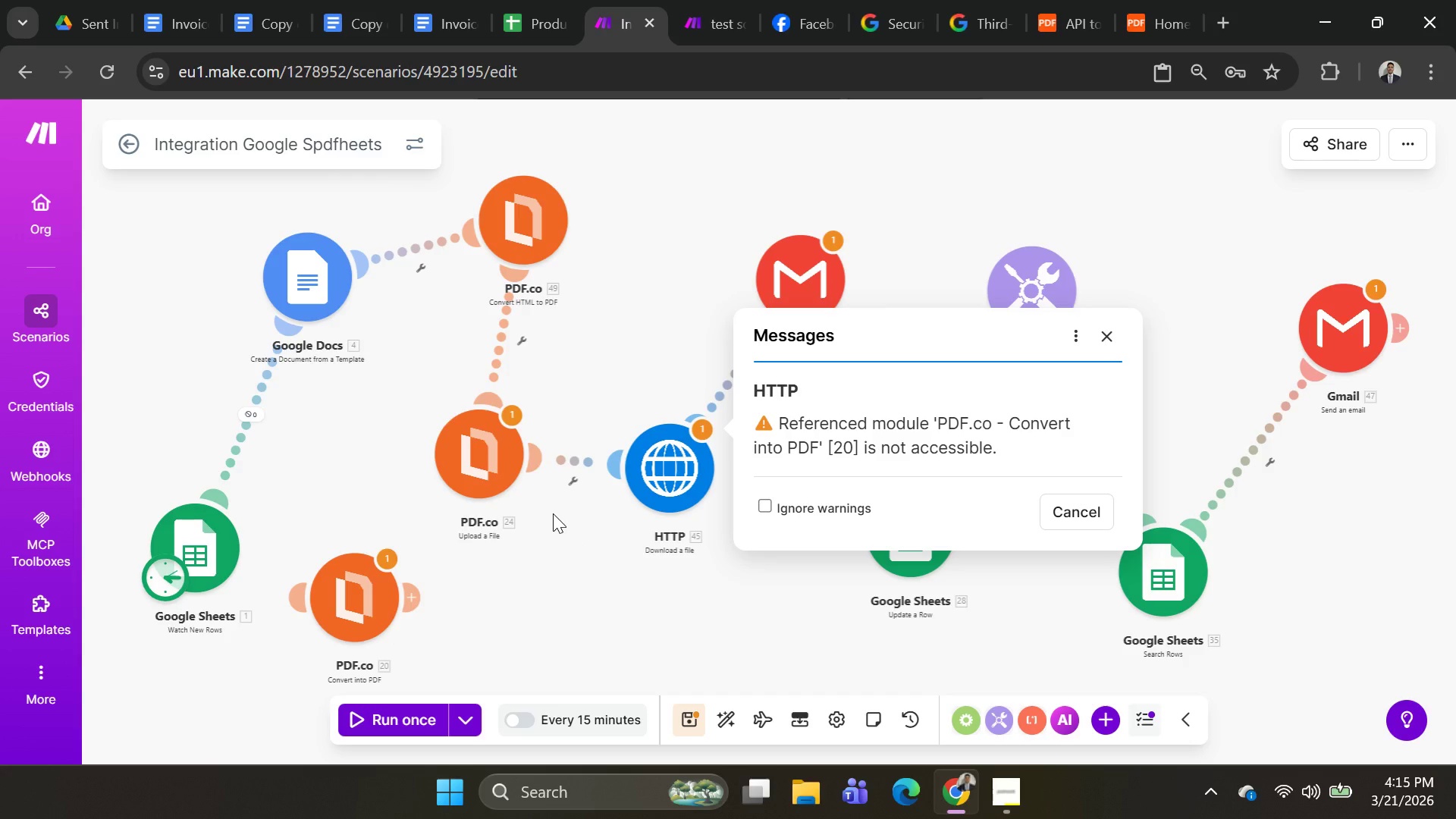 
wait(9.78)
 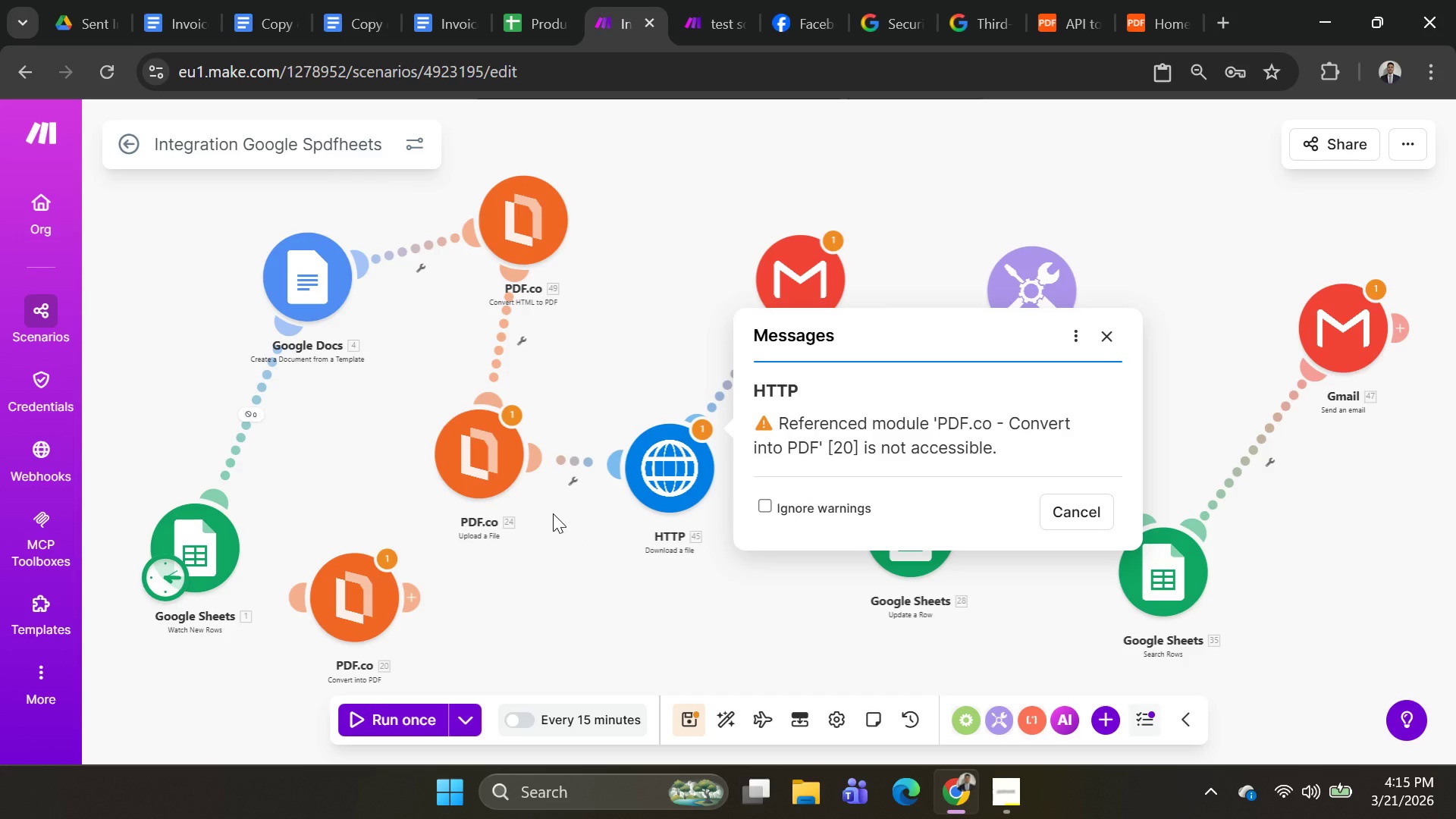 
left_click([529, 231])
 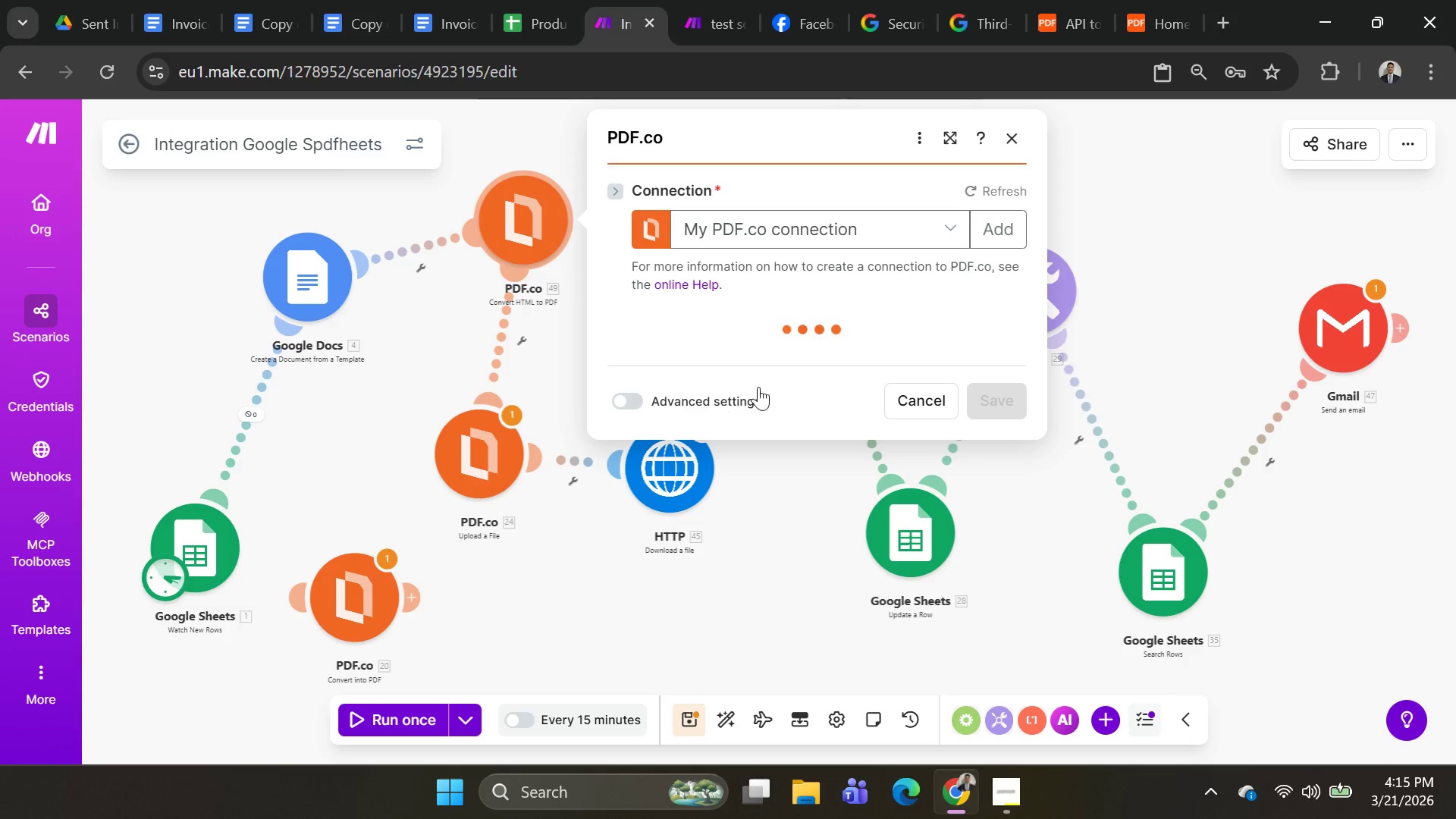 
wait(5.72)
 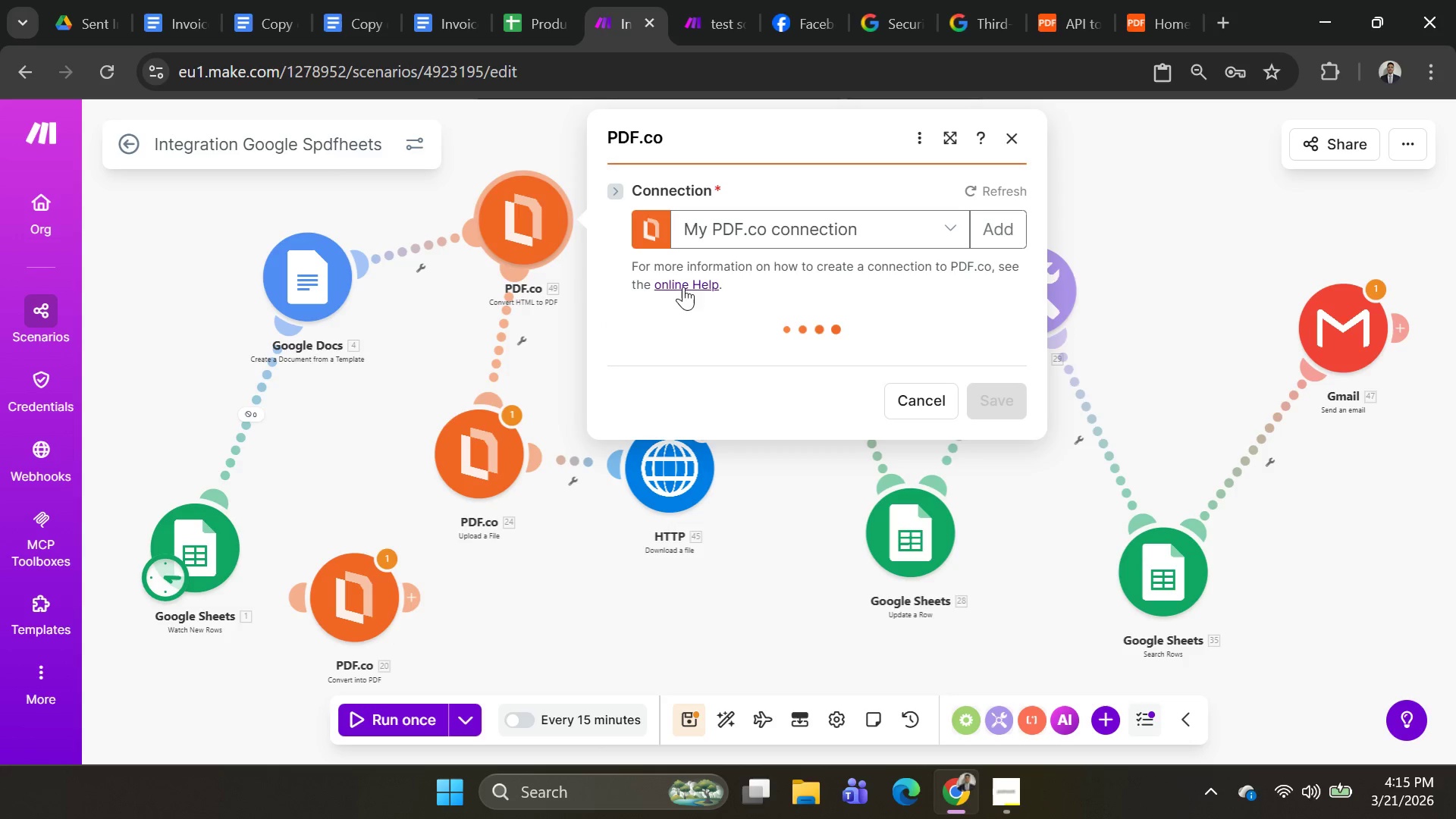 
left_click([864, 388])
 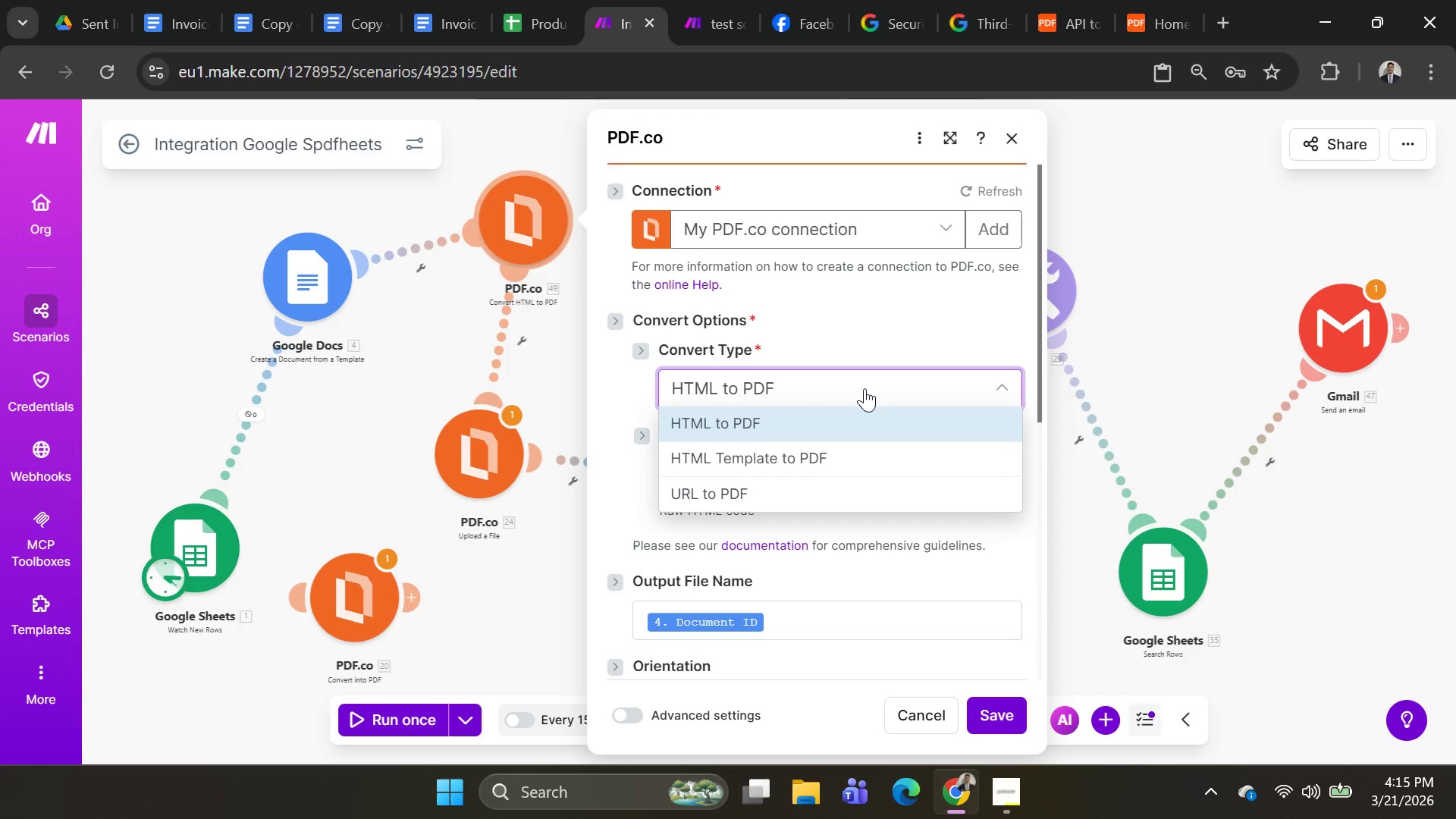 
left_click([864, 388])
 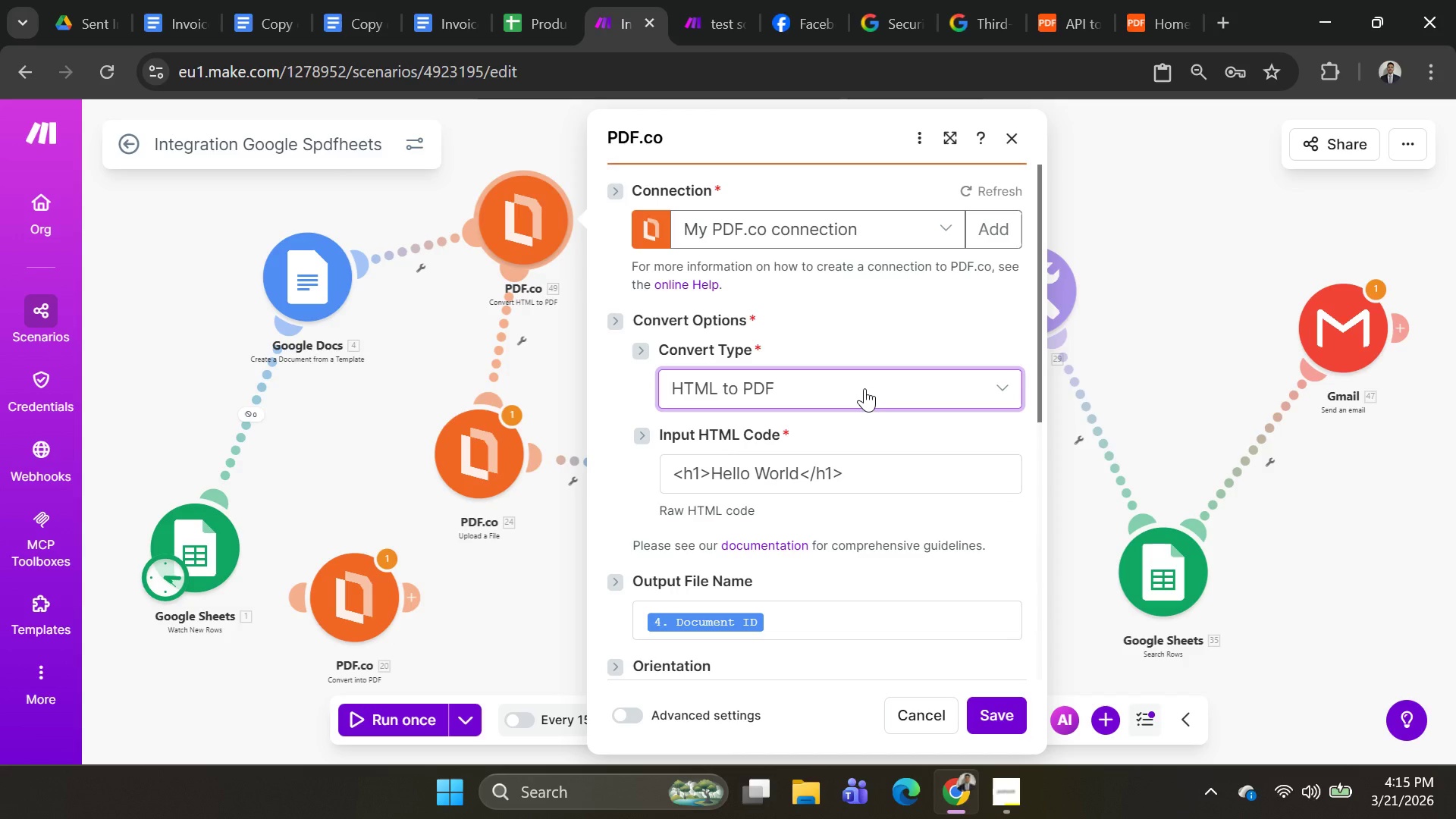 
left_click([864, 388])
 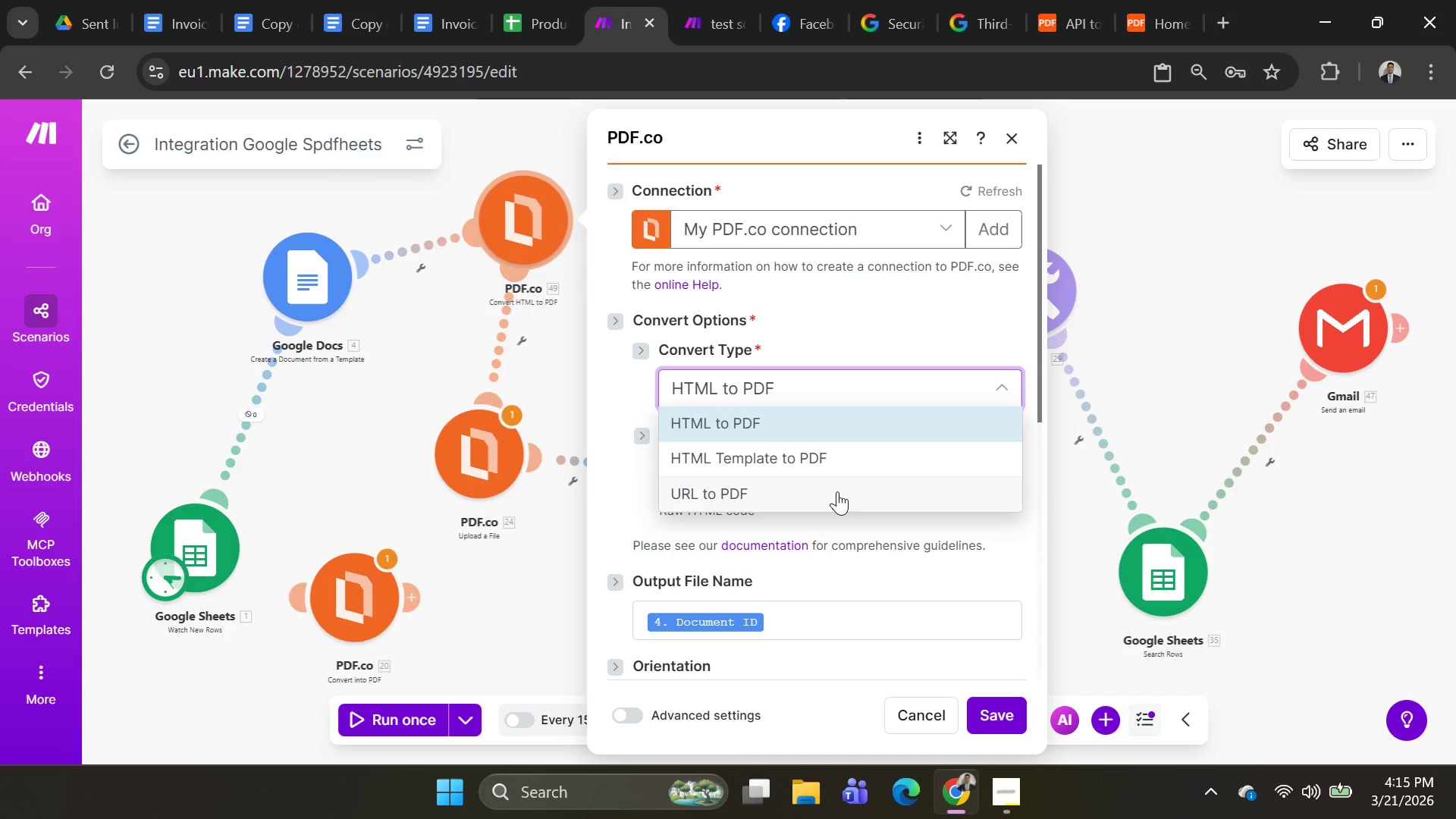 
left_click([837, 491])
 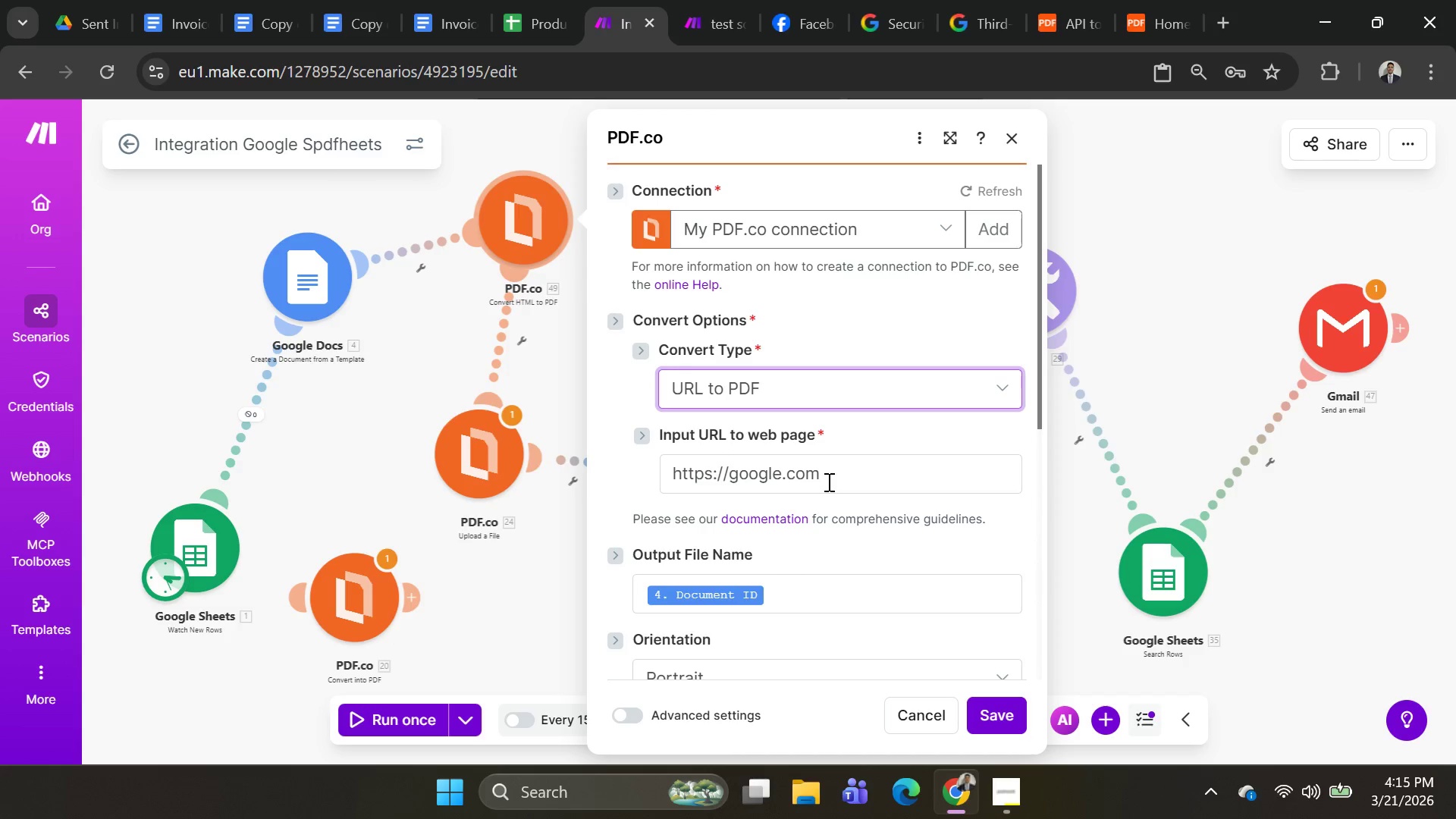 
left_click([855, 472])
 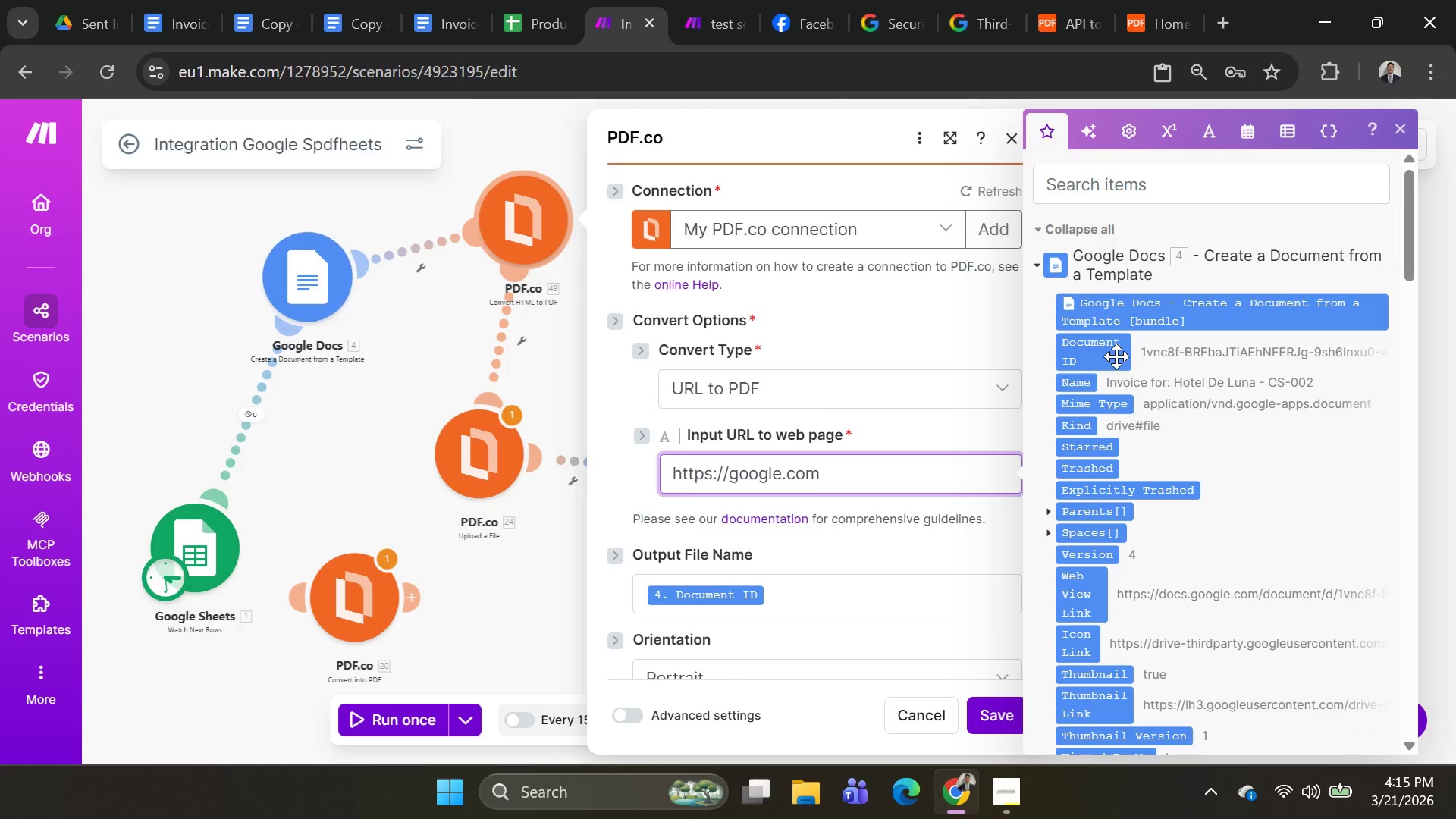 
scroll: coordinate [1131, 384], scroll_direction: down, amount: 1.0
 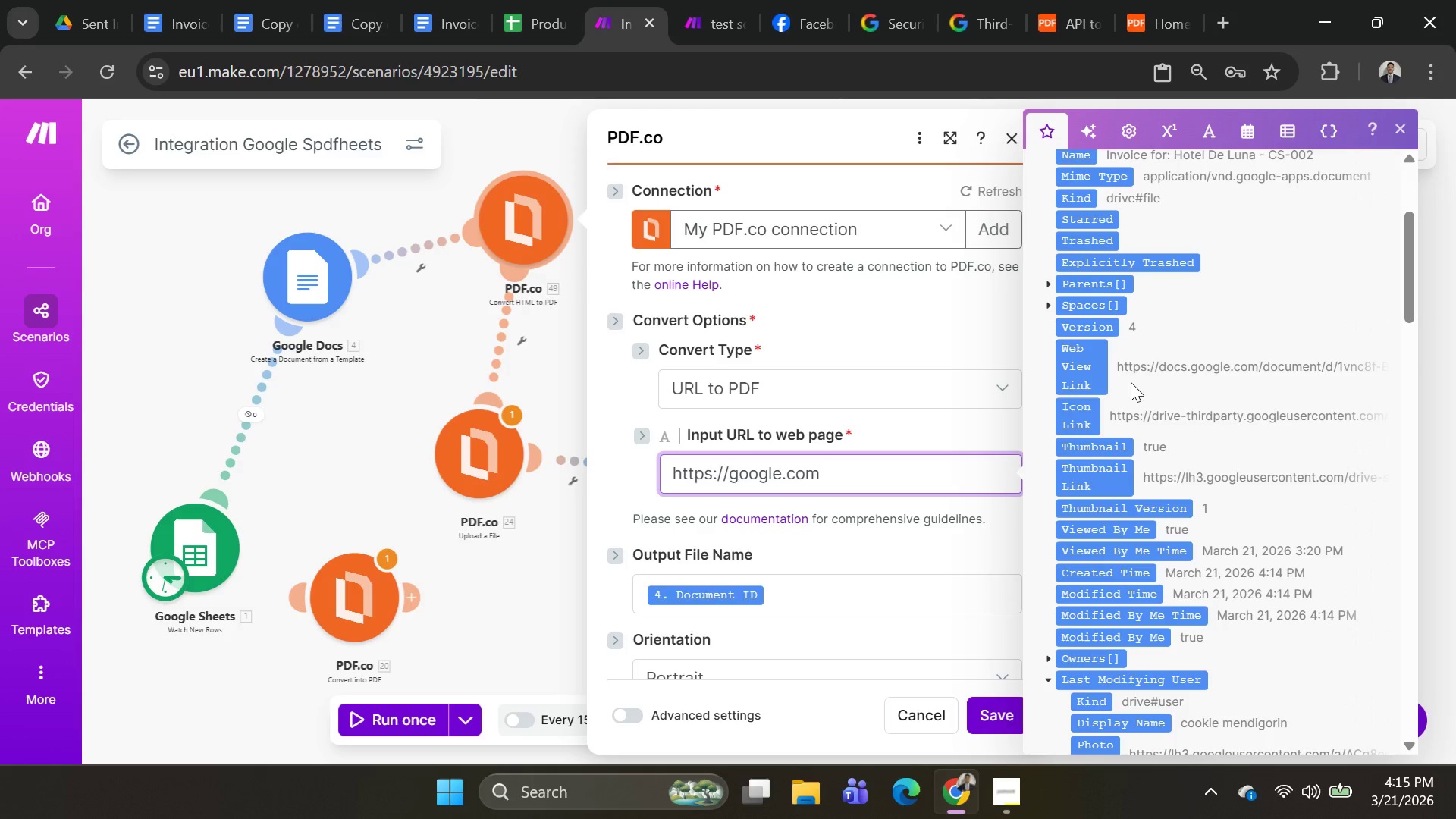 
mouse_move([1115, 368])
 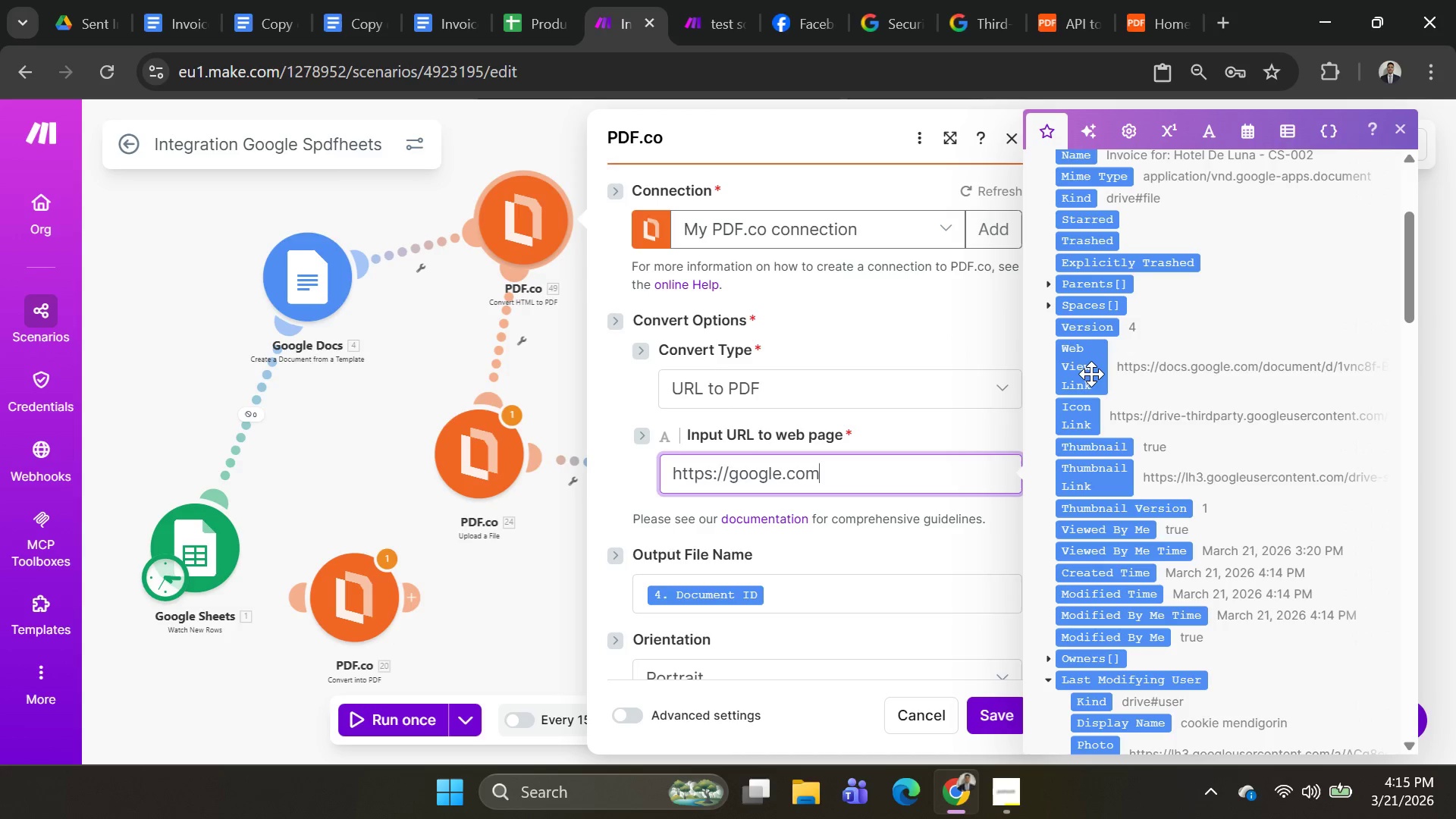 
left_click([1091, 374])
 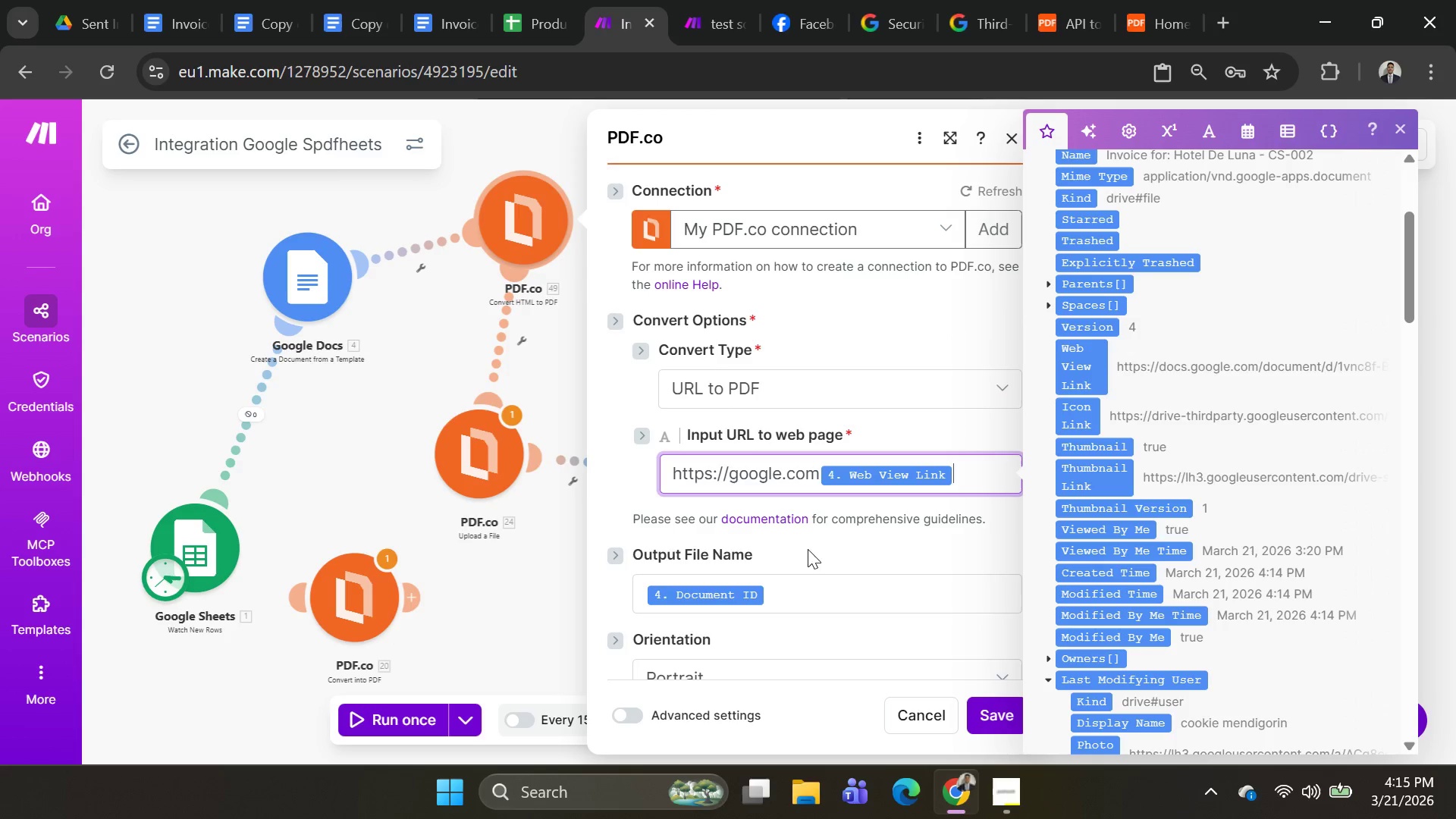 
scroll: coordinate [851, 564], scroll_direction: down, amount: 1.0
 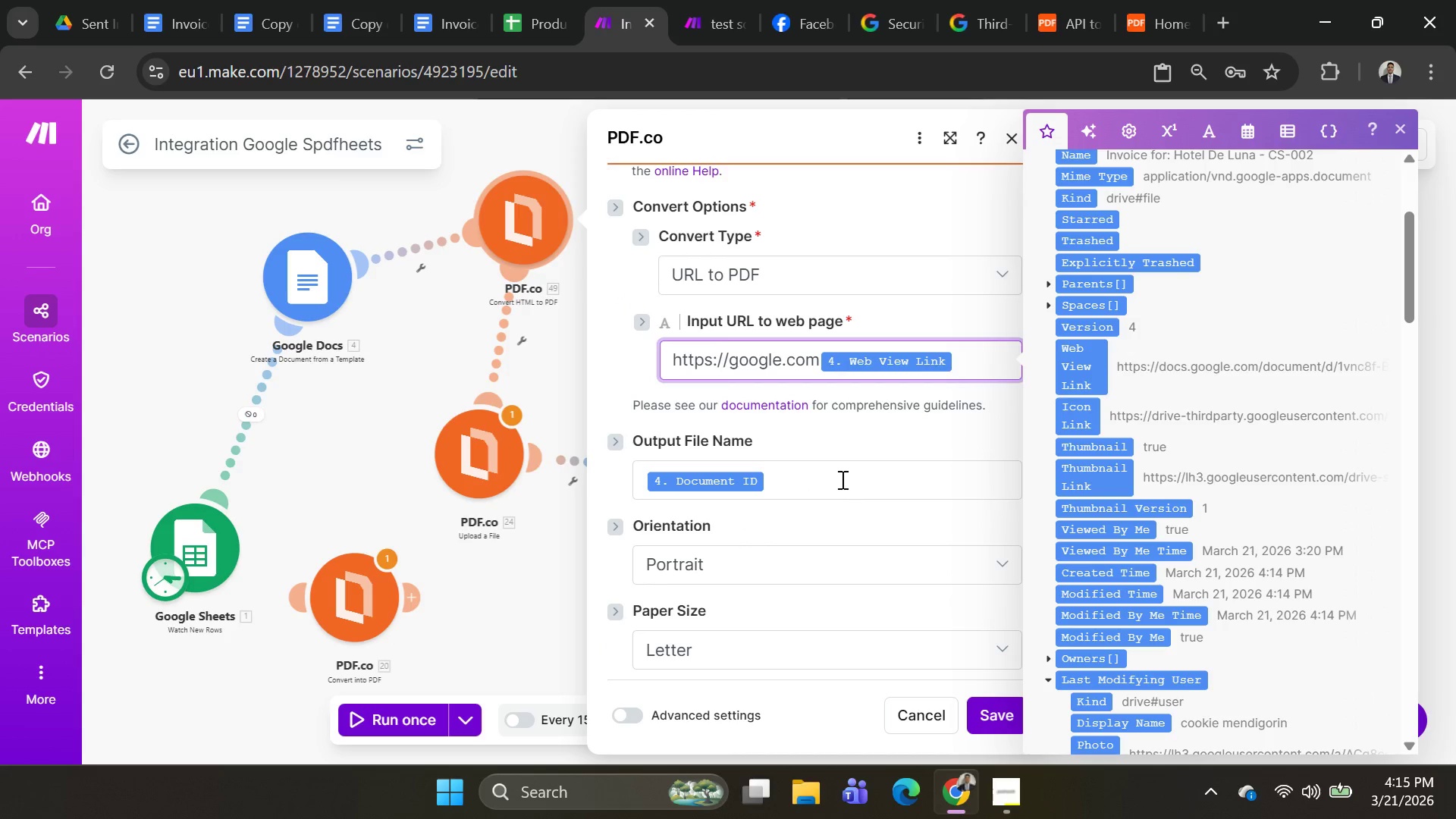 
left_click([841, 479])
 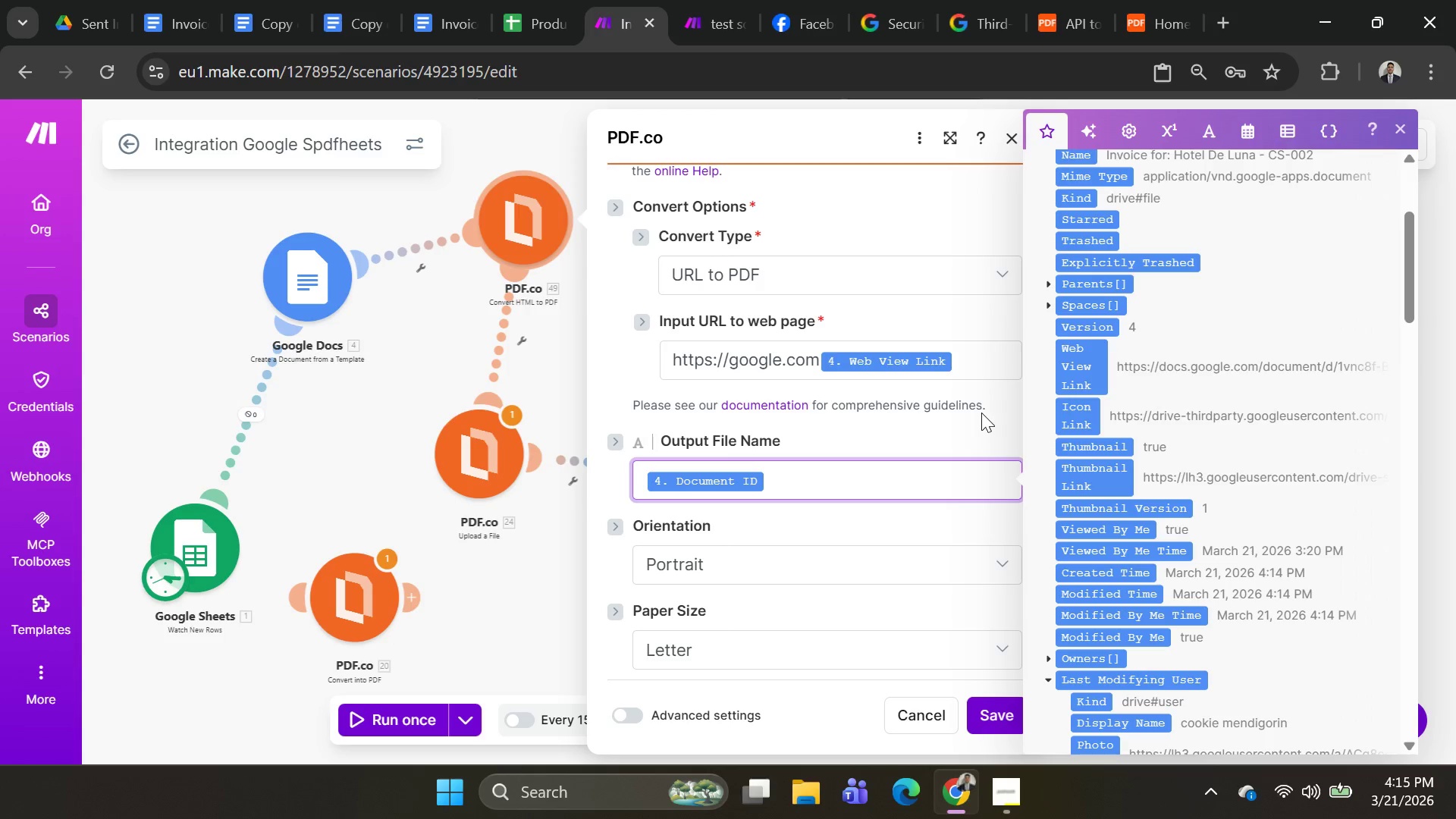 
key(Backspace)
 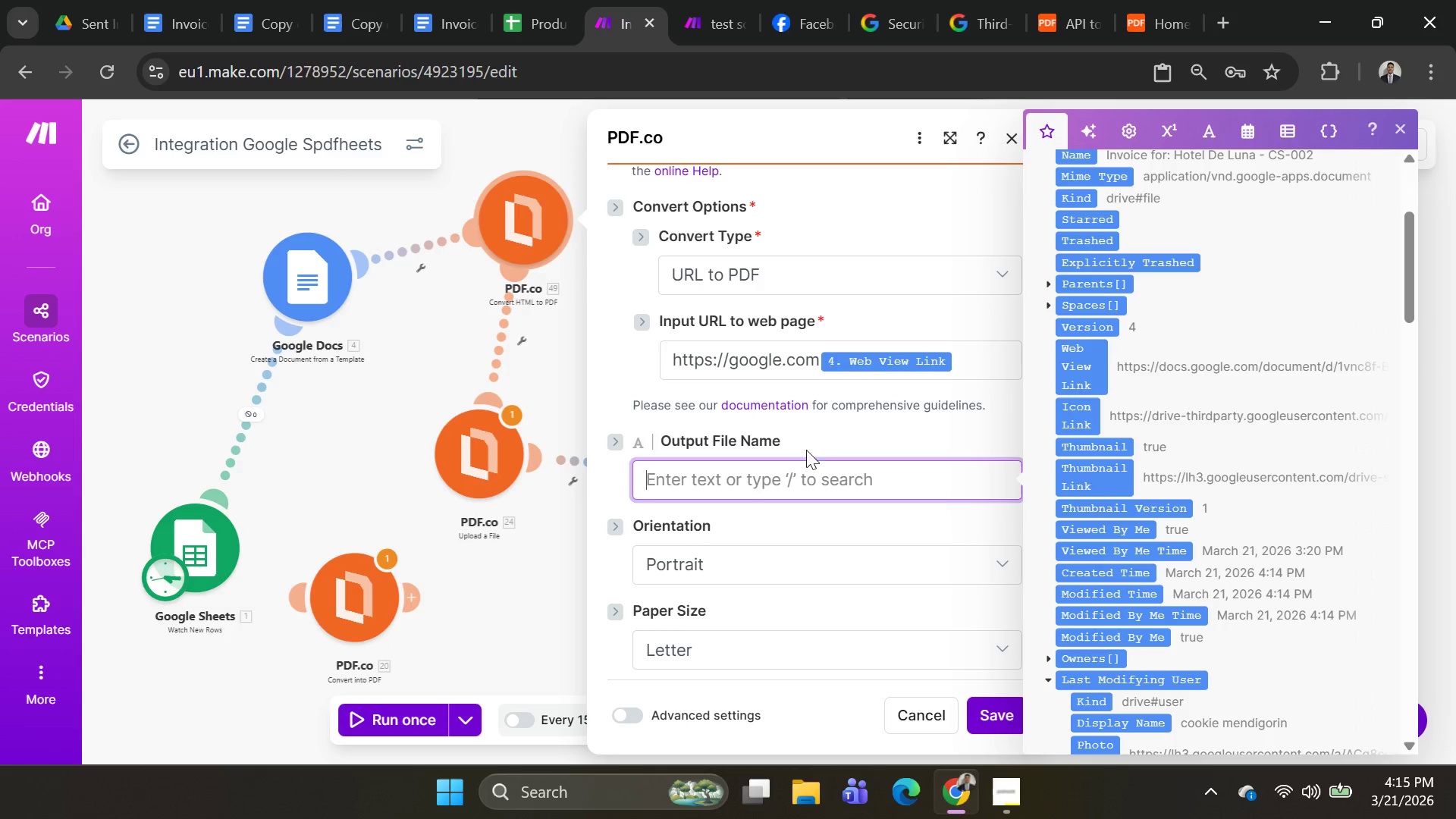 
left_click([839, 430])
 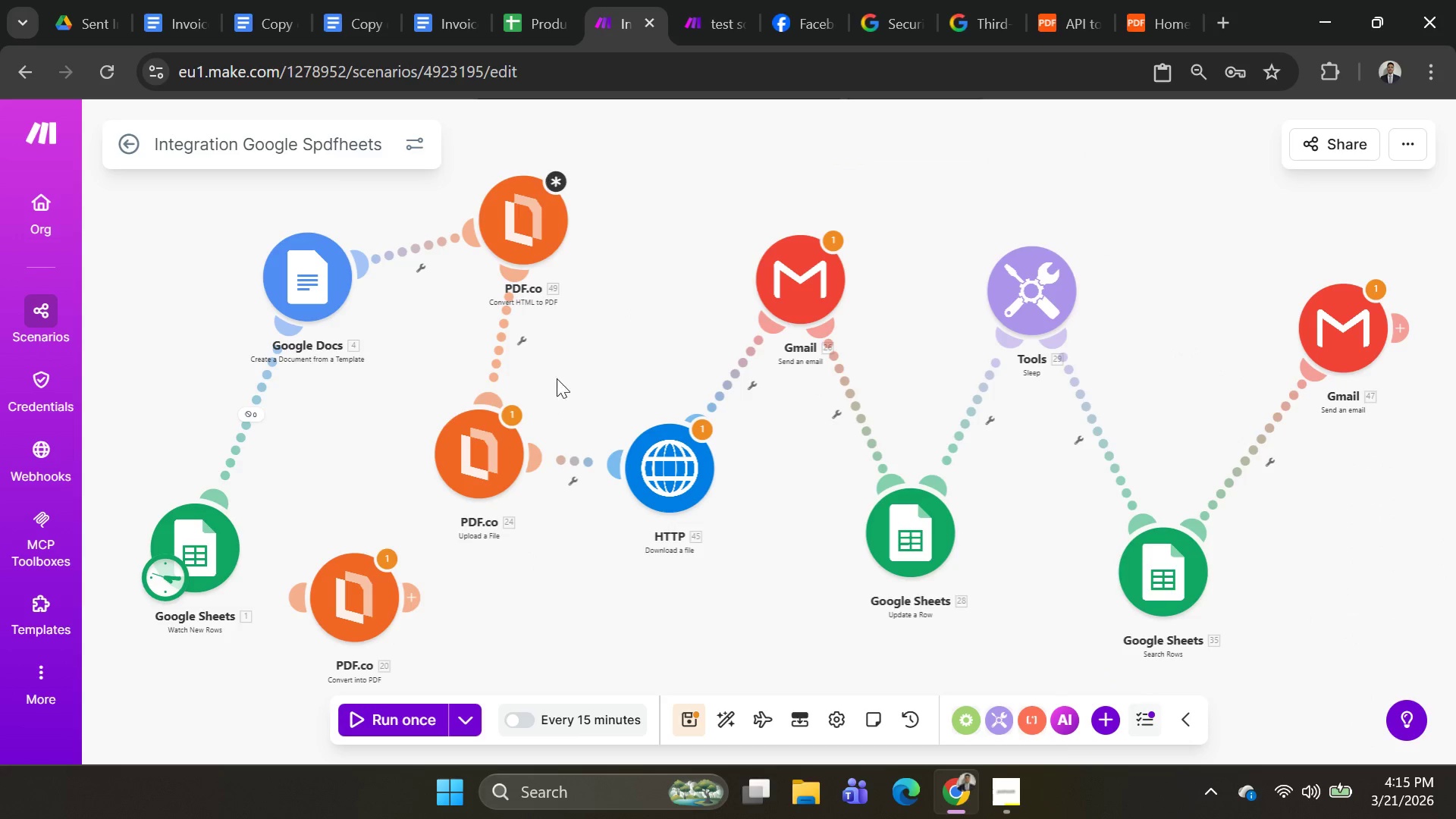 
wait(6.59)
 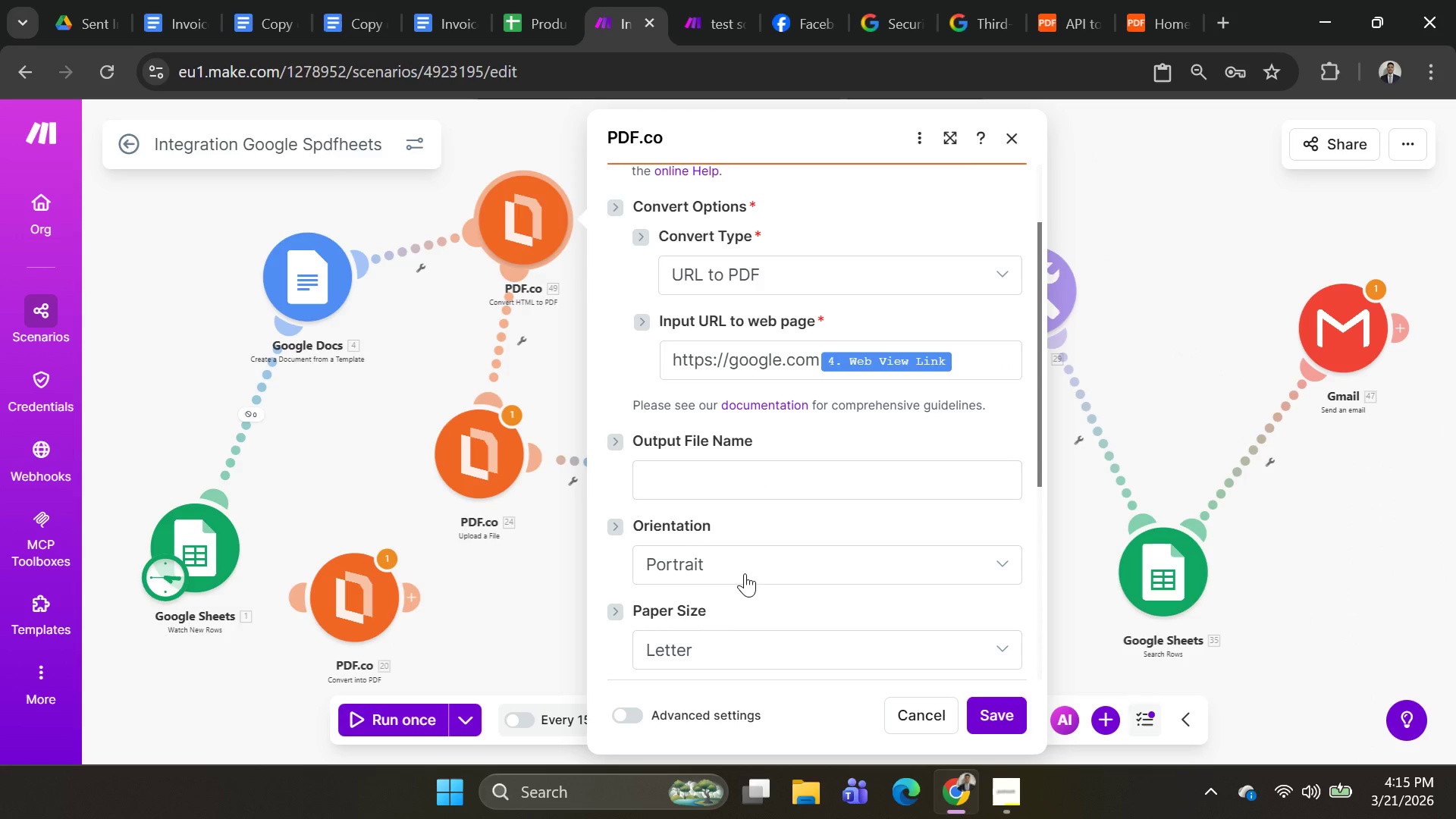 
left_click([540, 239])
 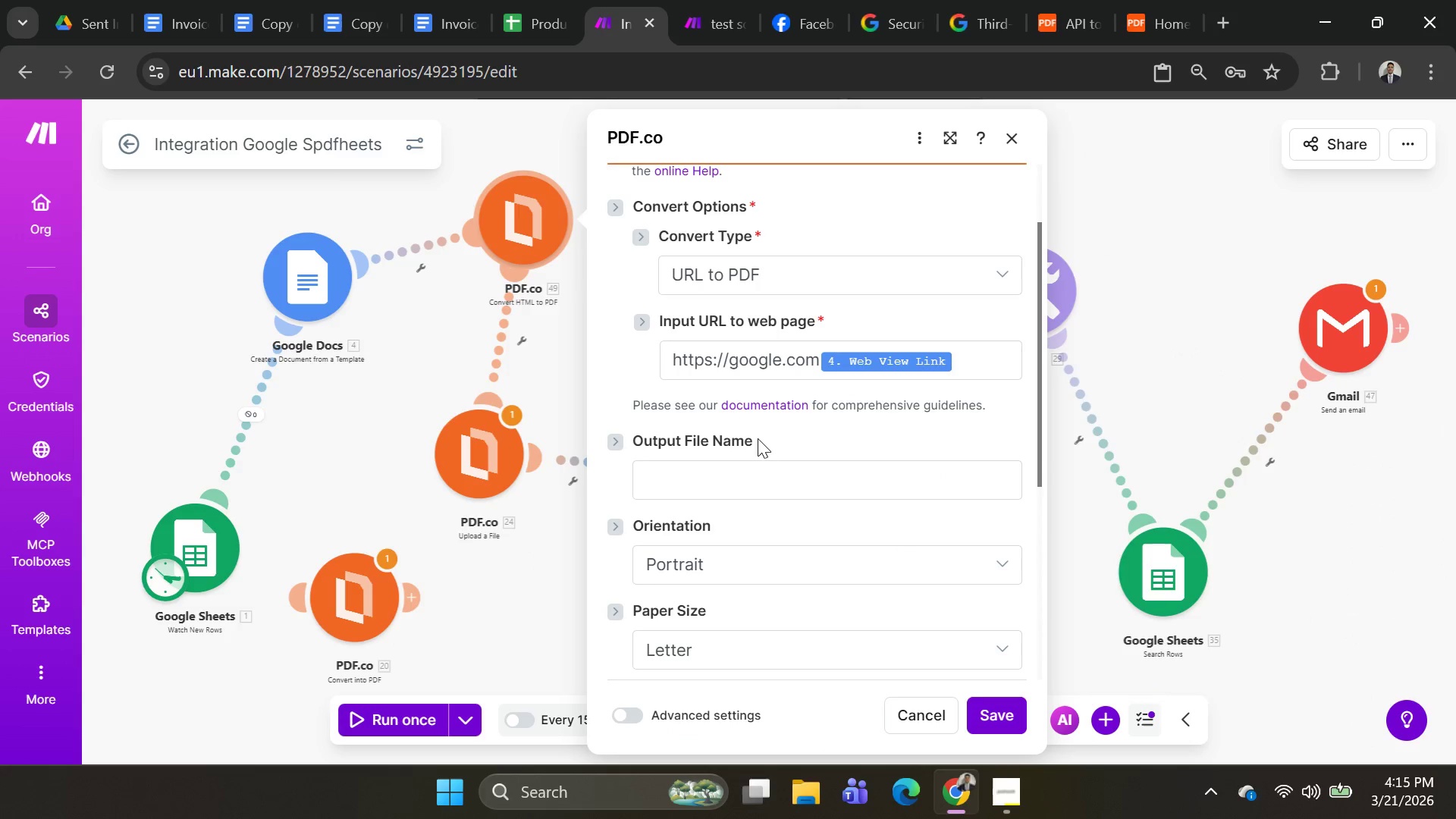 
left_click([738, 478])
 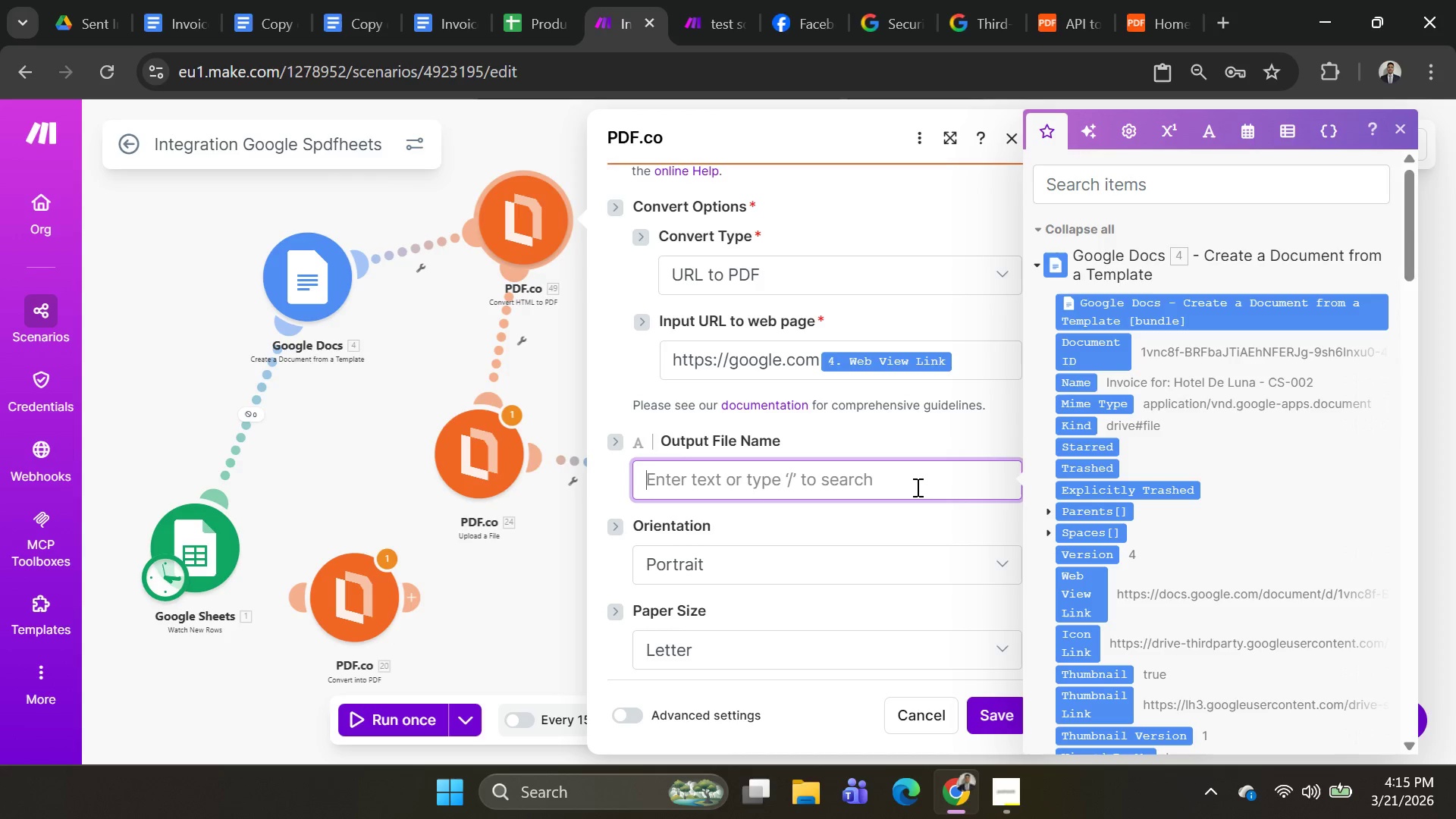 
wait(10.73)
 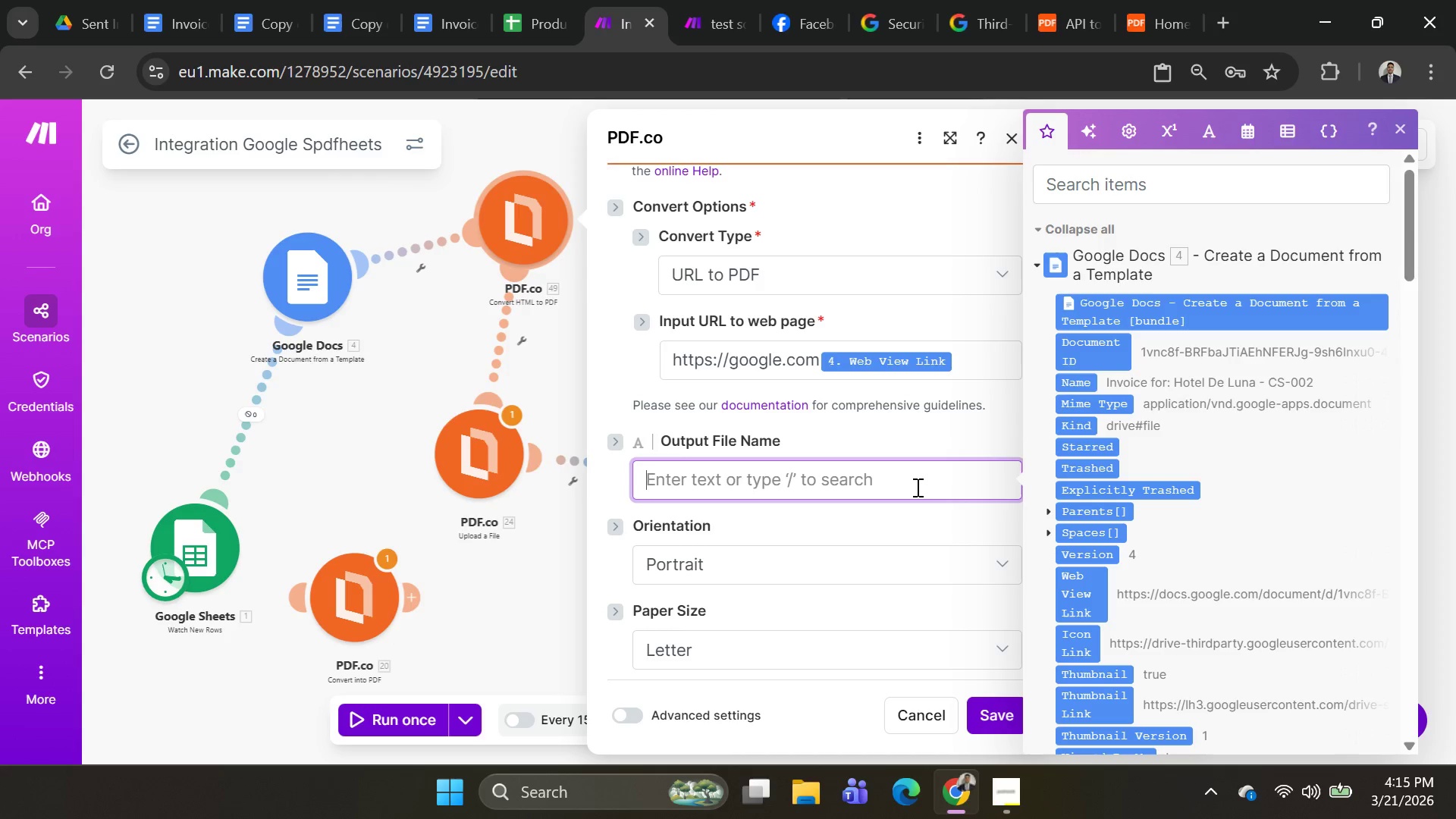 
left_click([1083, 386])
 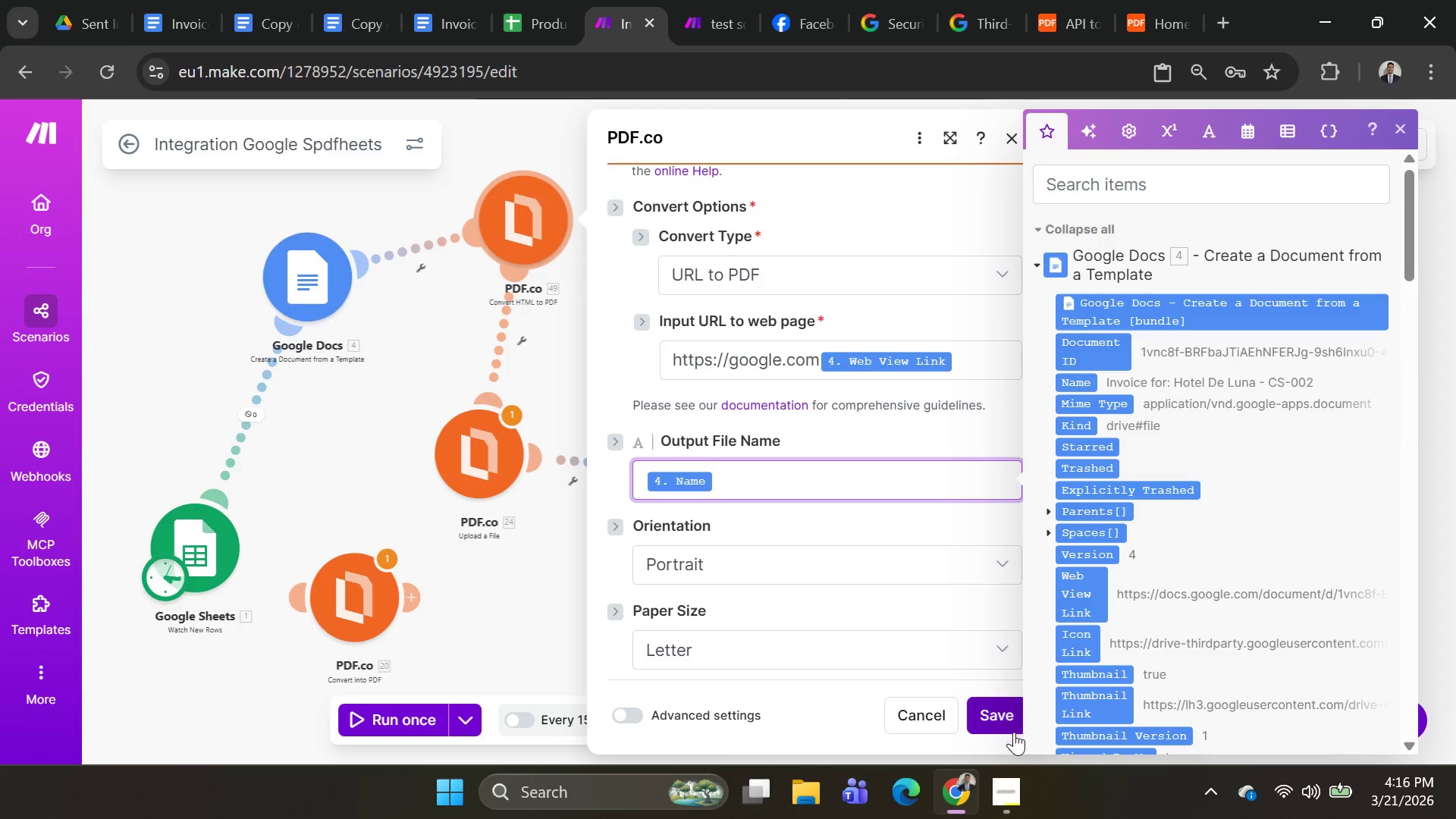 
left_click([1003, 715])
 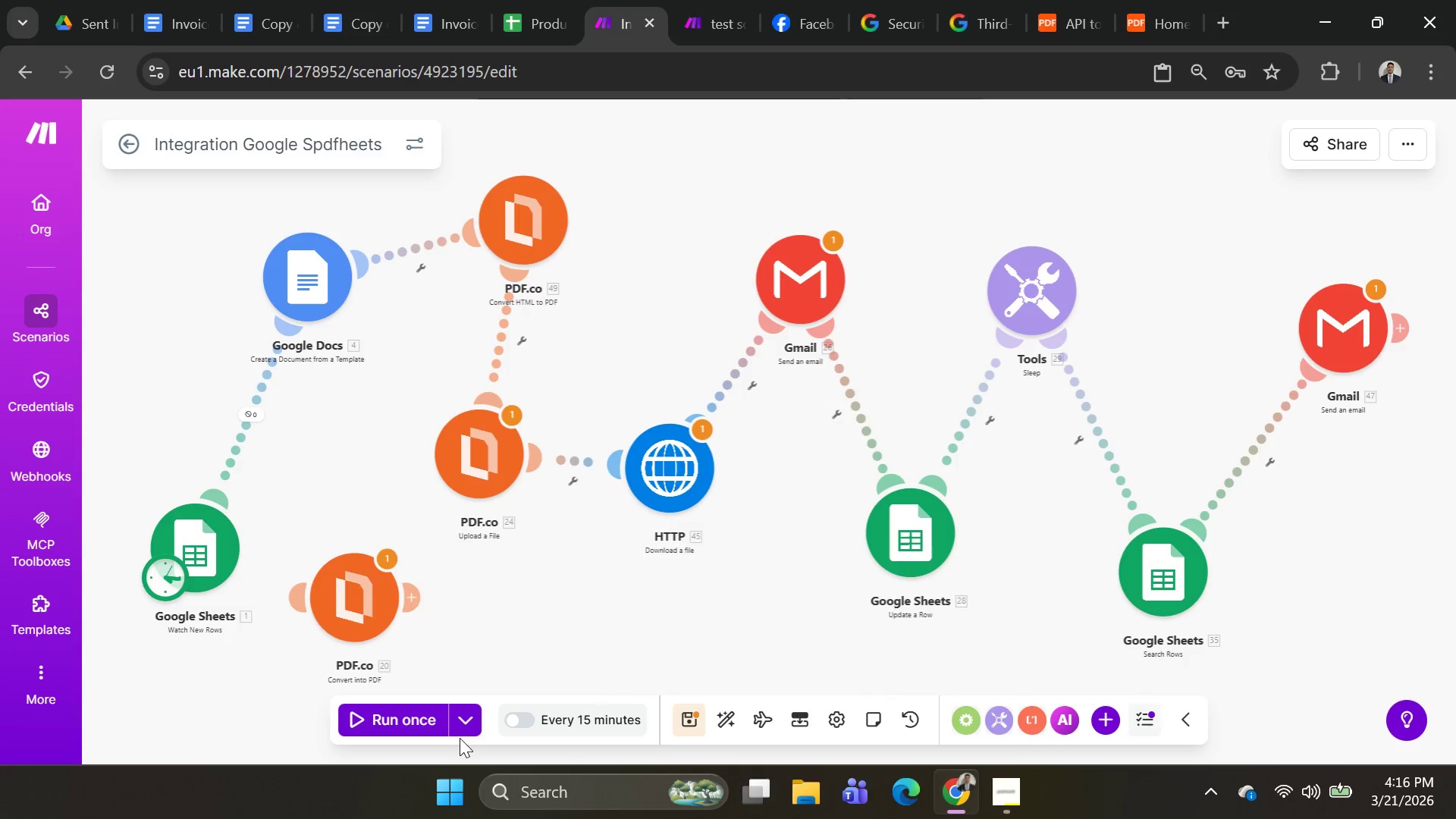 
left_click([459, 732])
 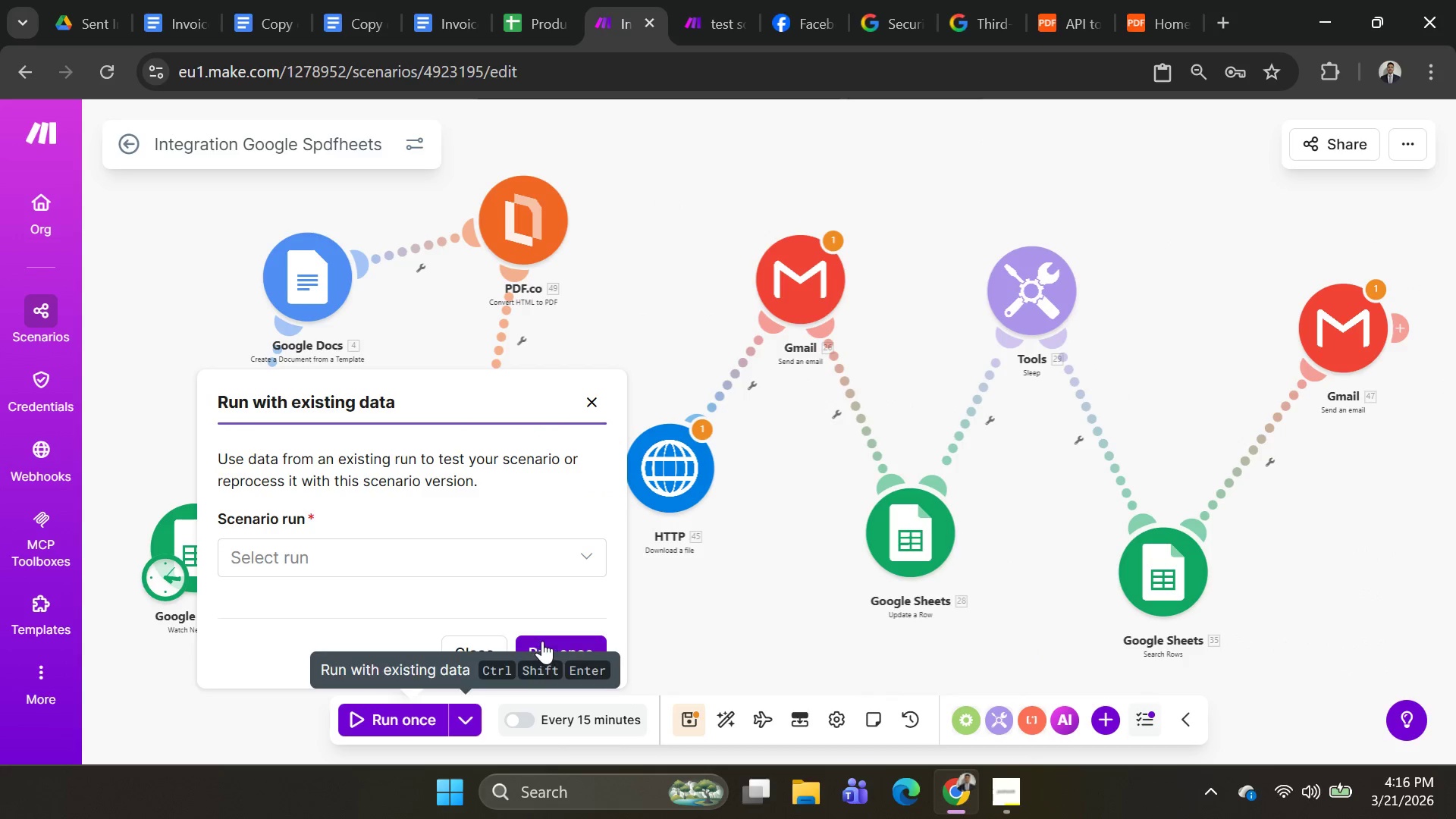 
left_click([549, 642])
 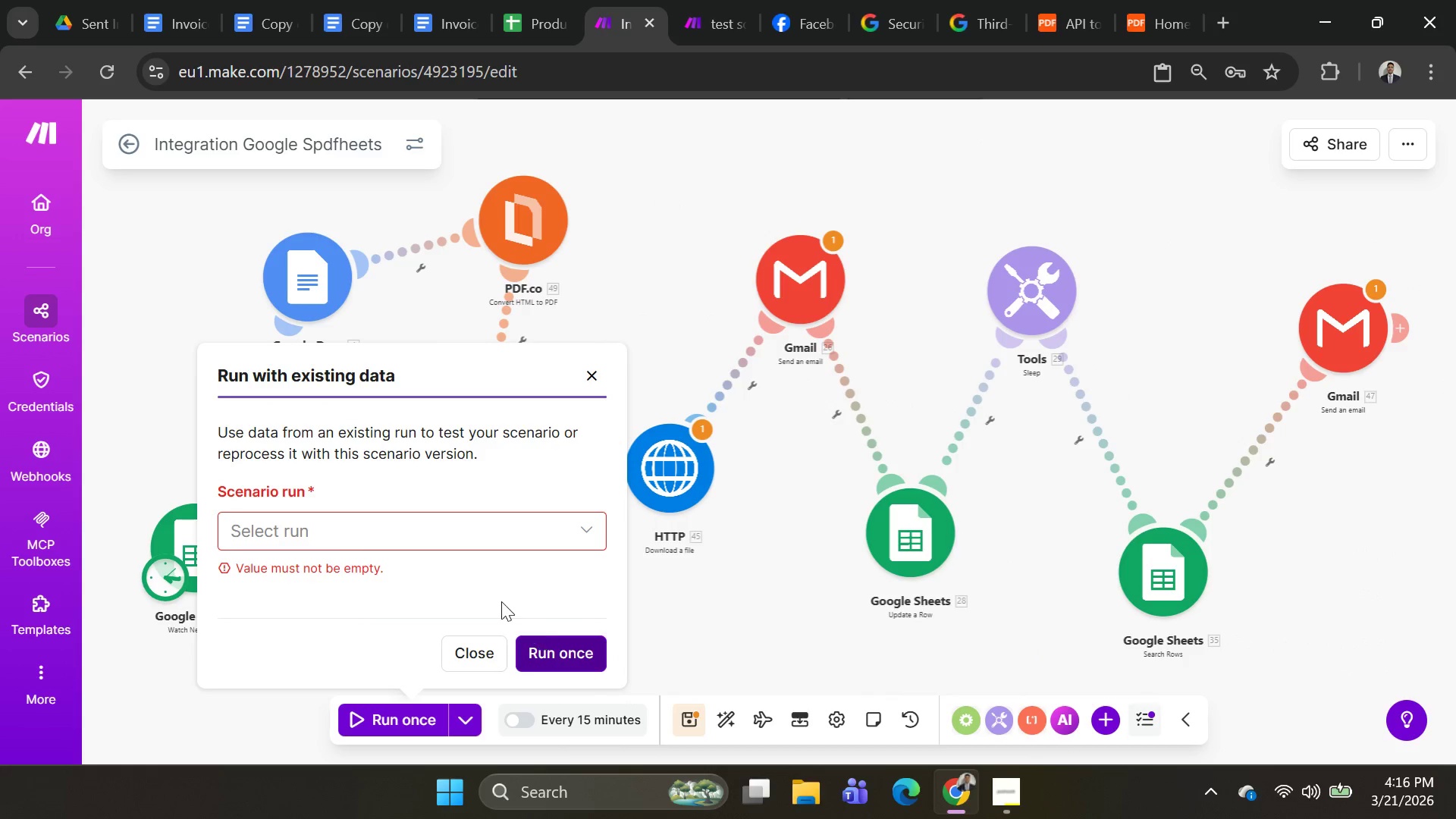 
left_click([497, 522])
 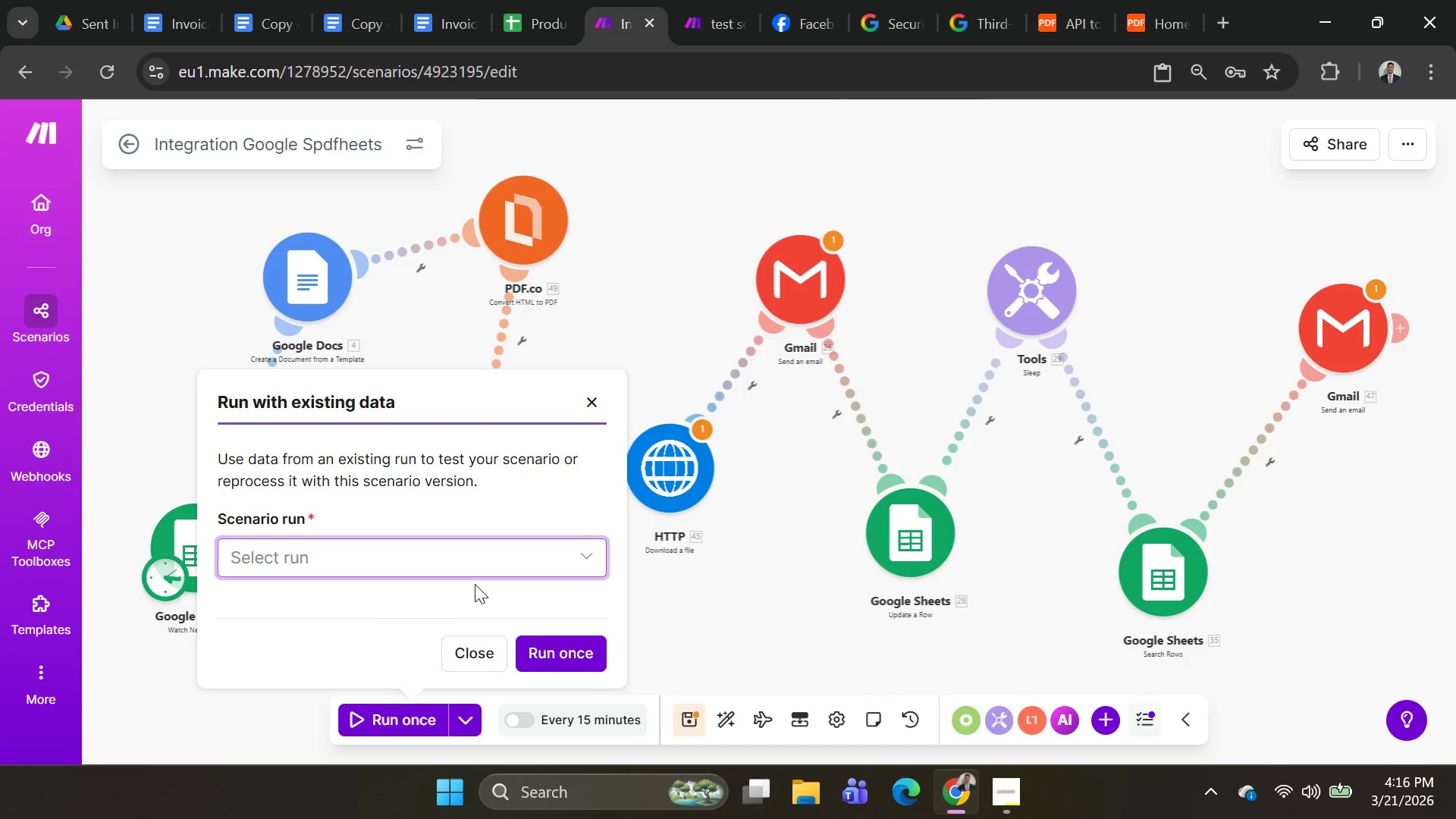 
left_click([479, 557])
 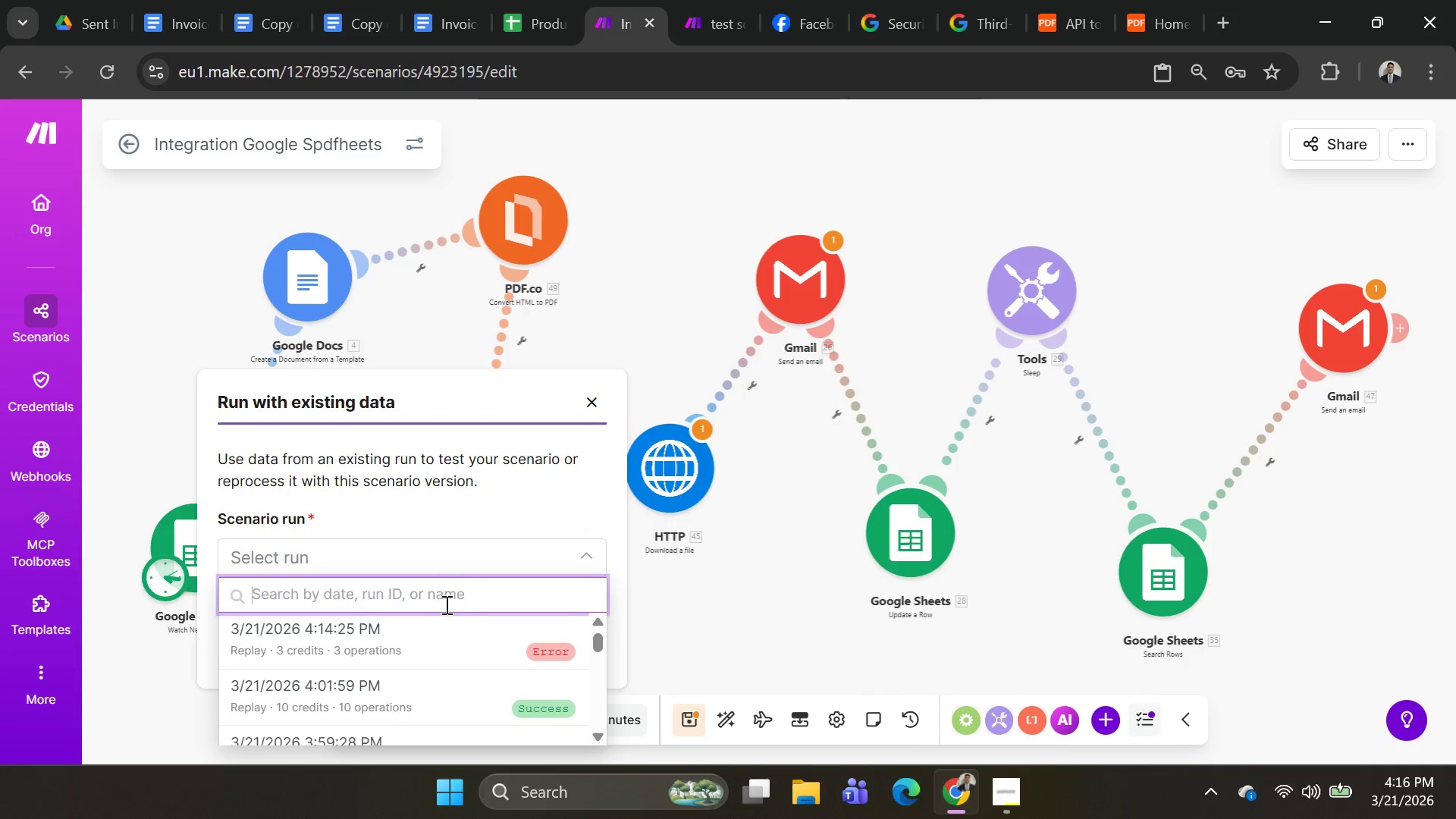 
scroll: coordinate [444, 639], scroll_direction: down, amount: 2.0
 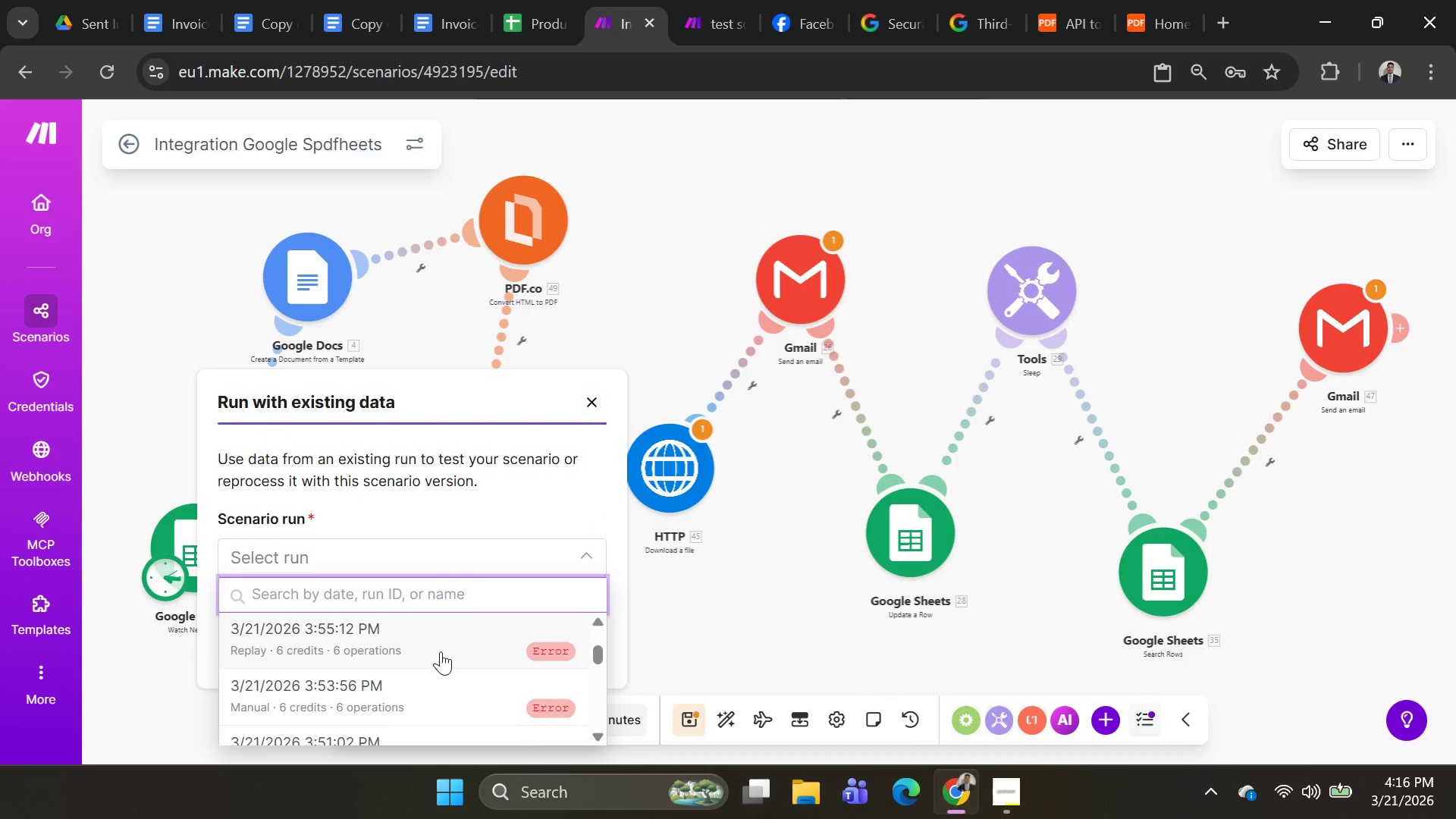 
scroll: coordinate [441, 651], scroll_direction: none, amount: 0.0
 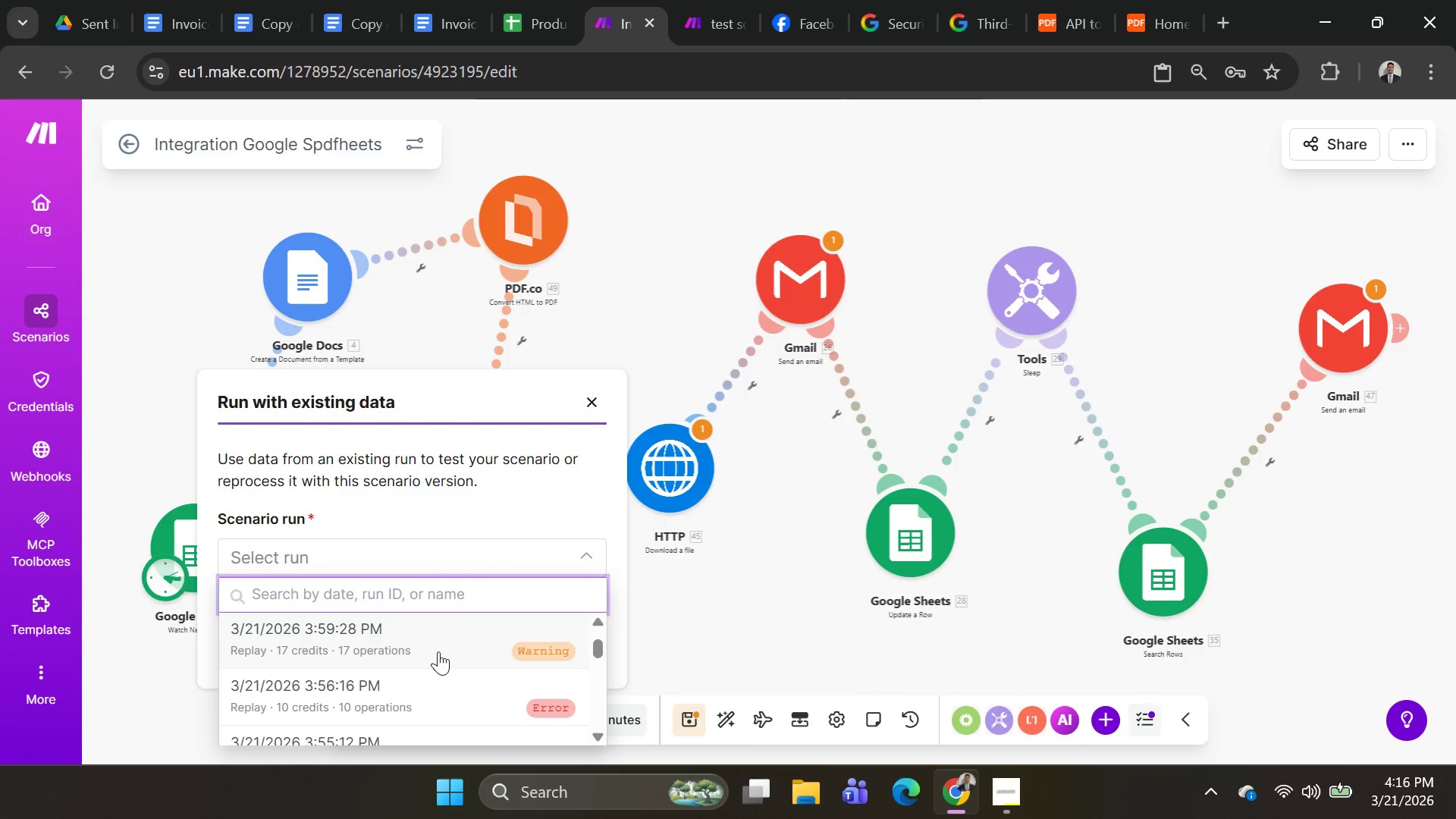 
scroll: coordinate [438, 651], scroll_direction: up, amount: 1.0
 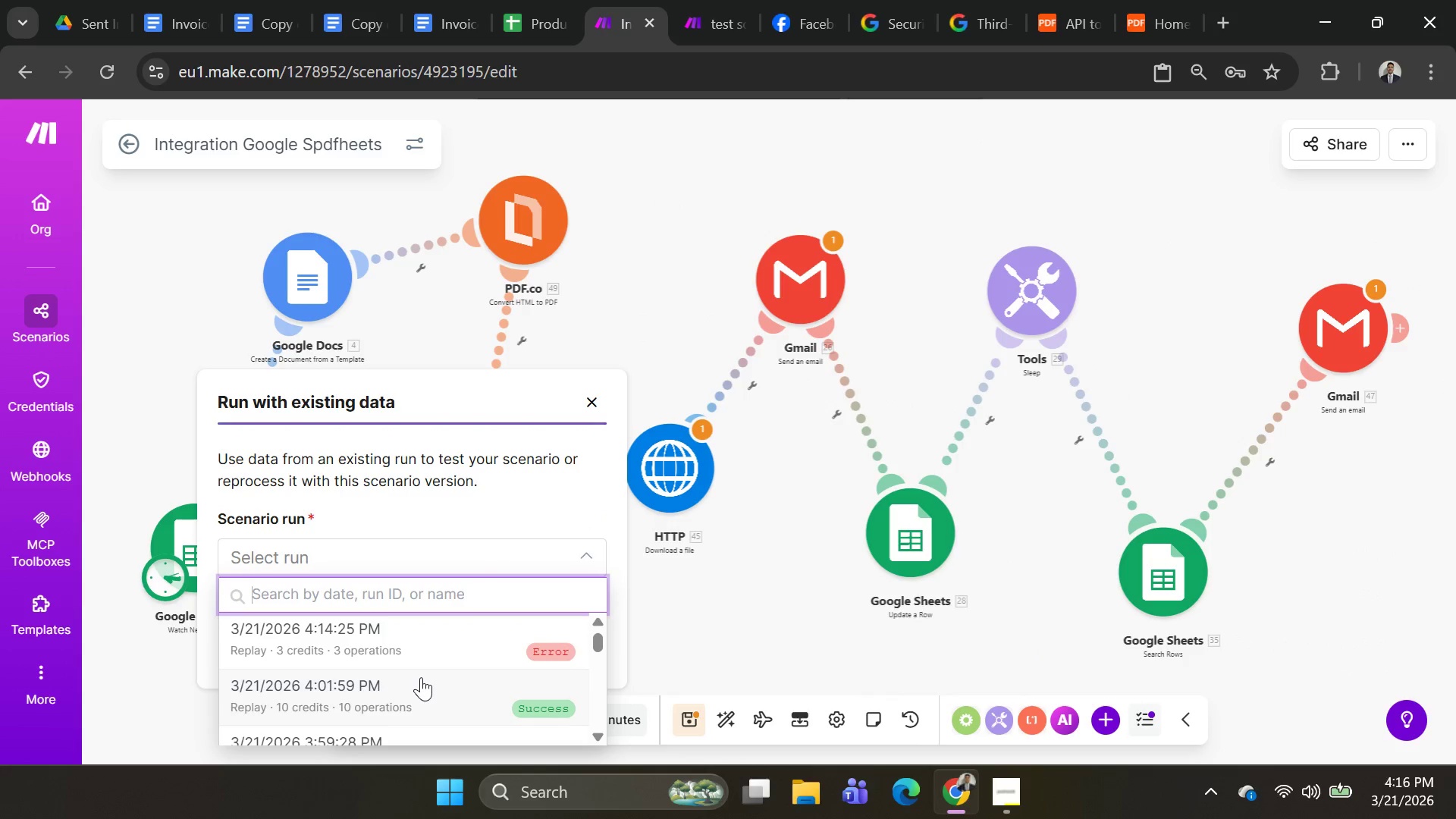 
left_click([421, 677])
 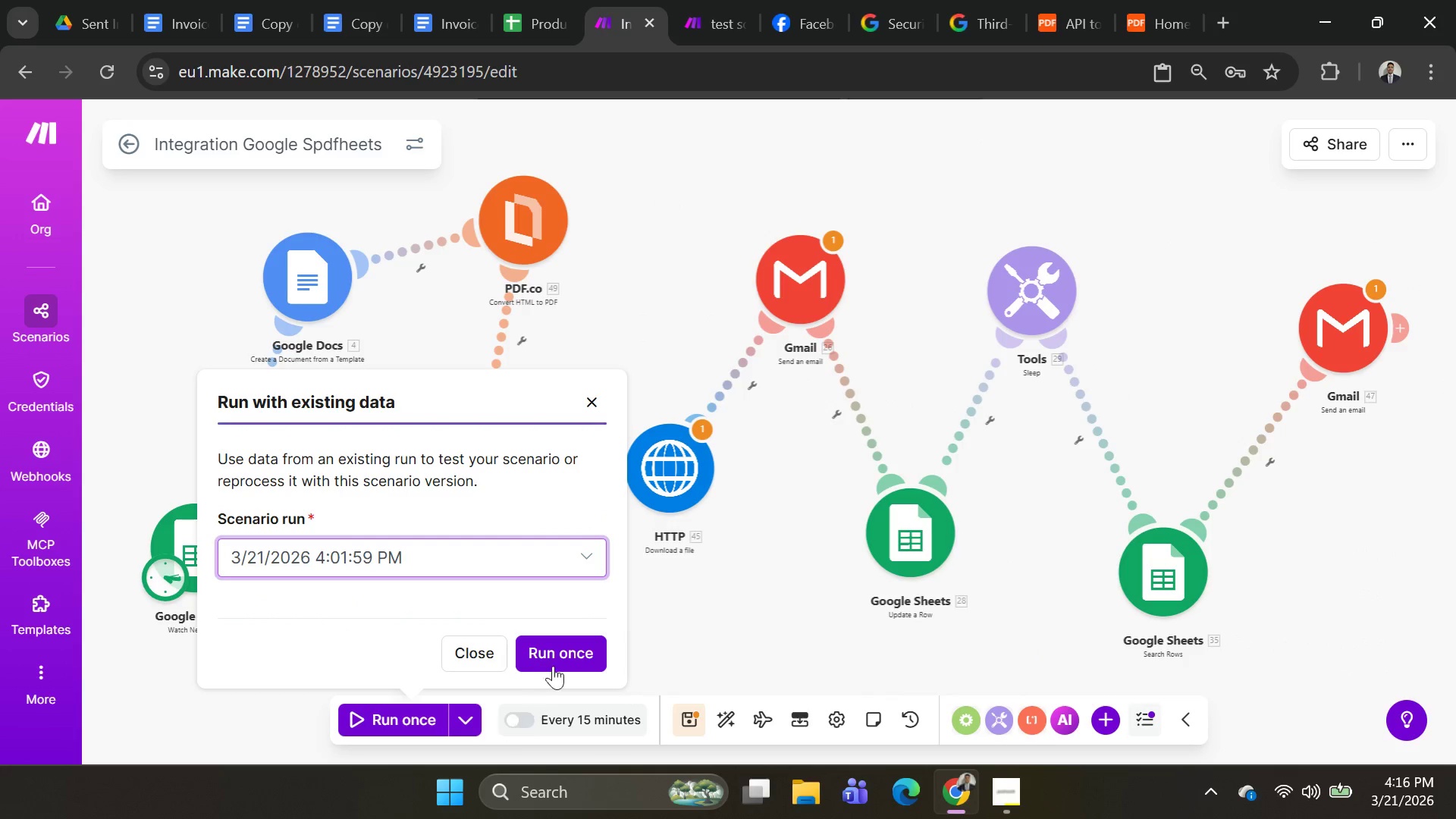 
left_click([562, 643])
 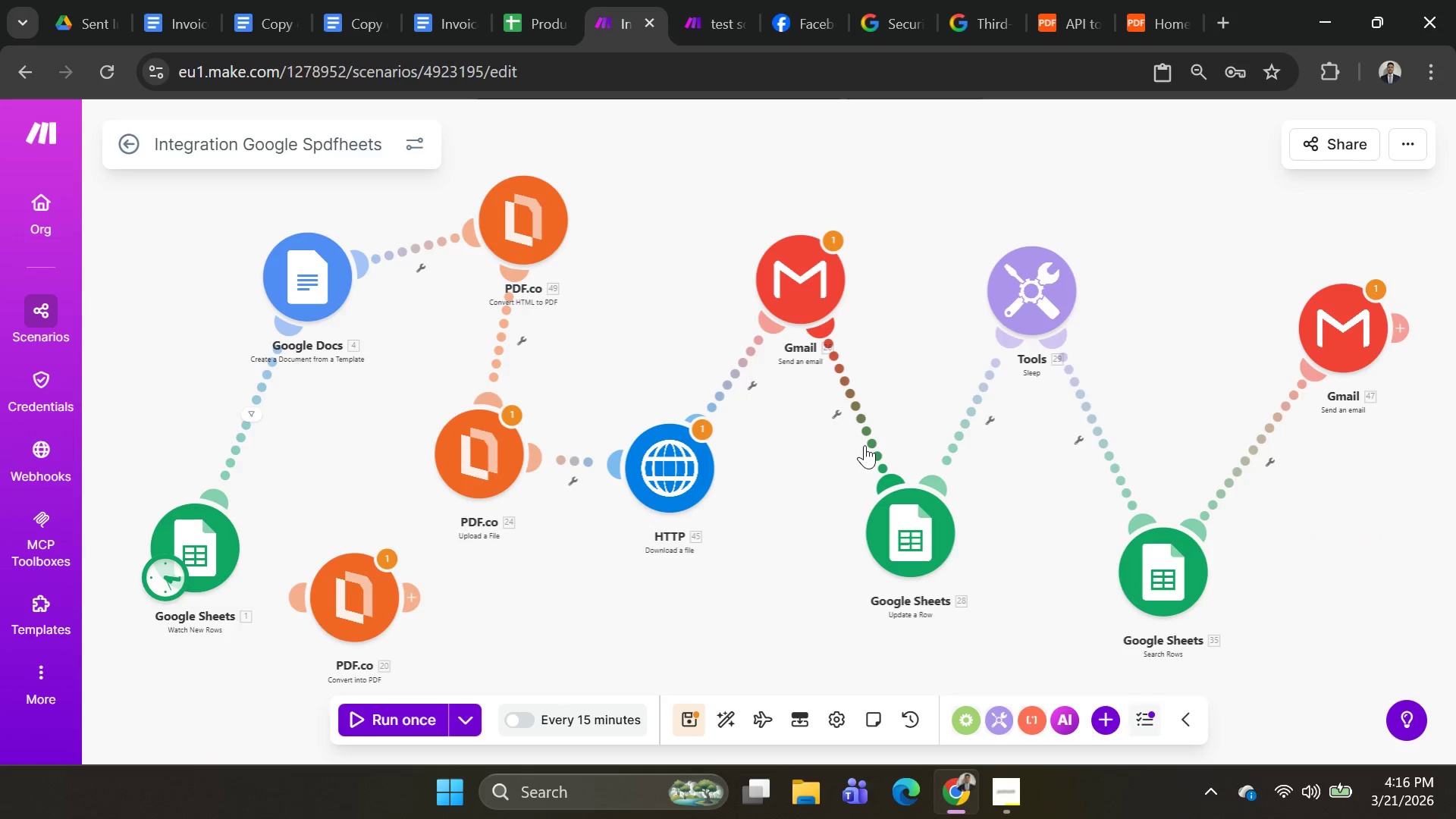 
wait(18.06)
 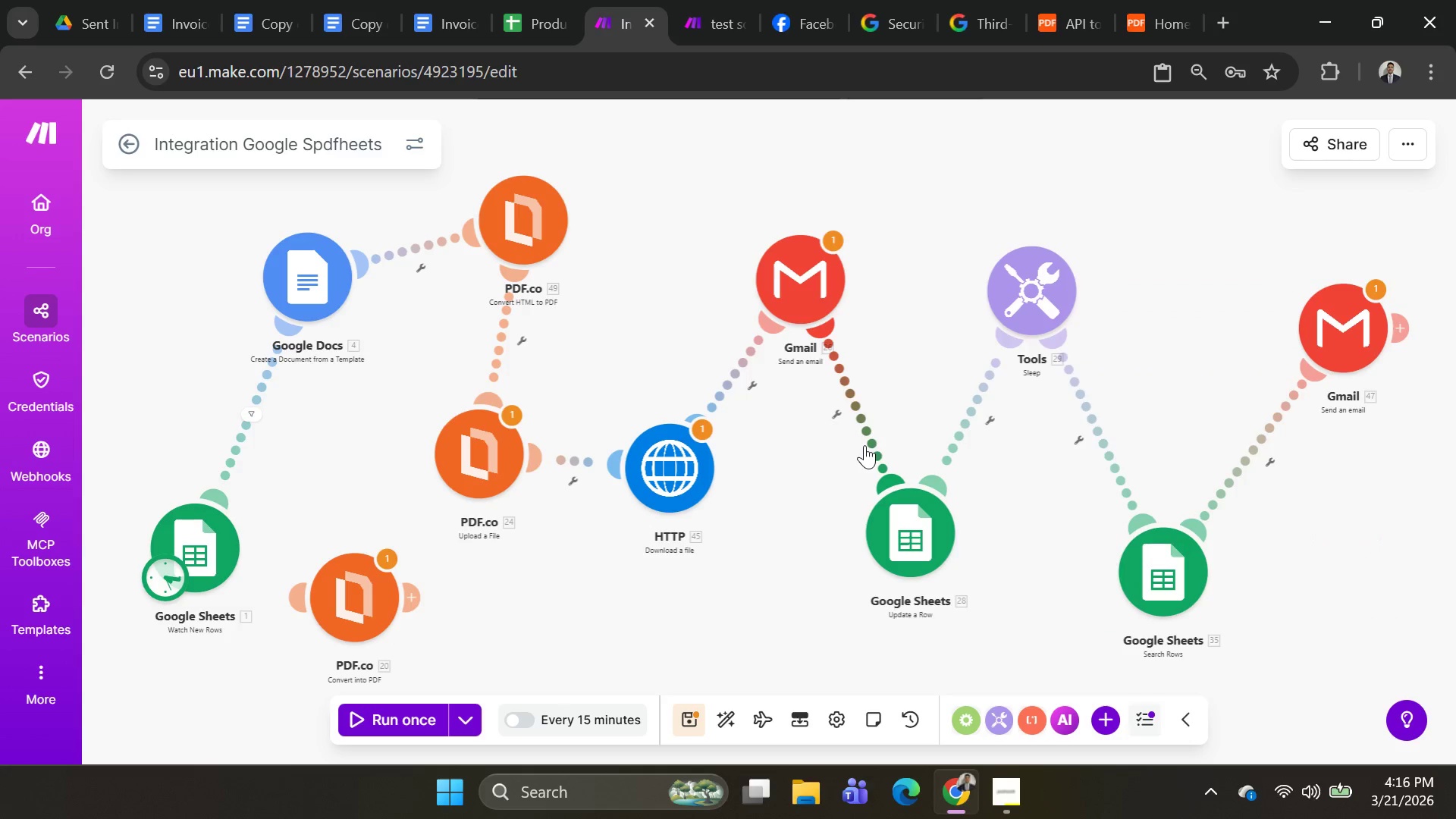 
left_click([483, 479])
 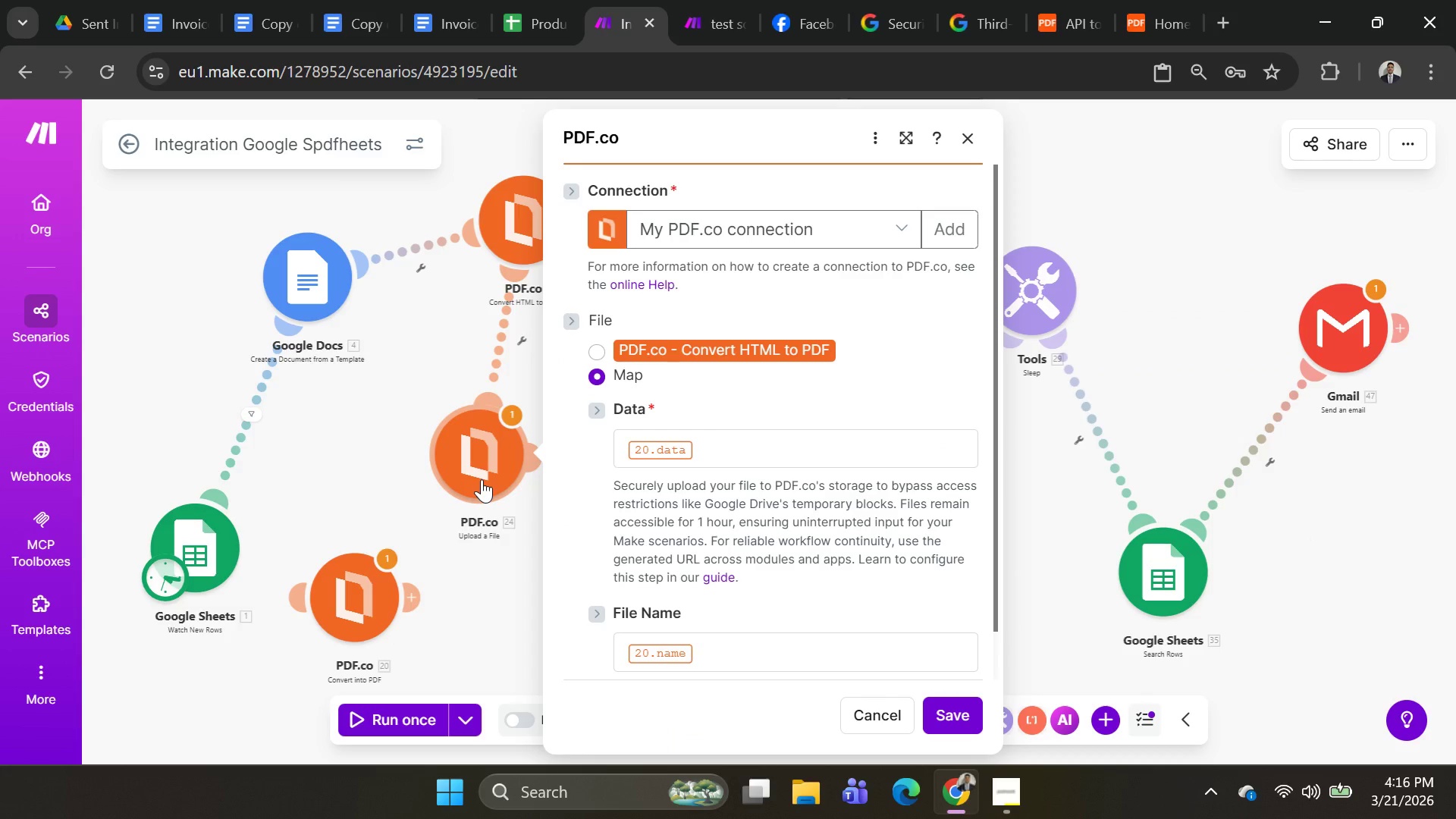 
left_click([482, 479])
 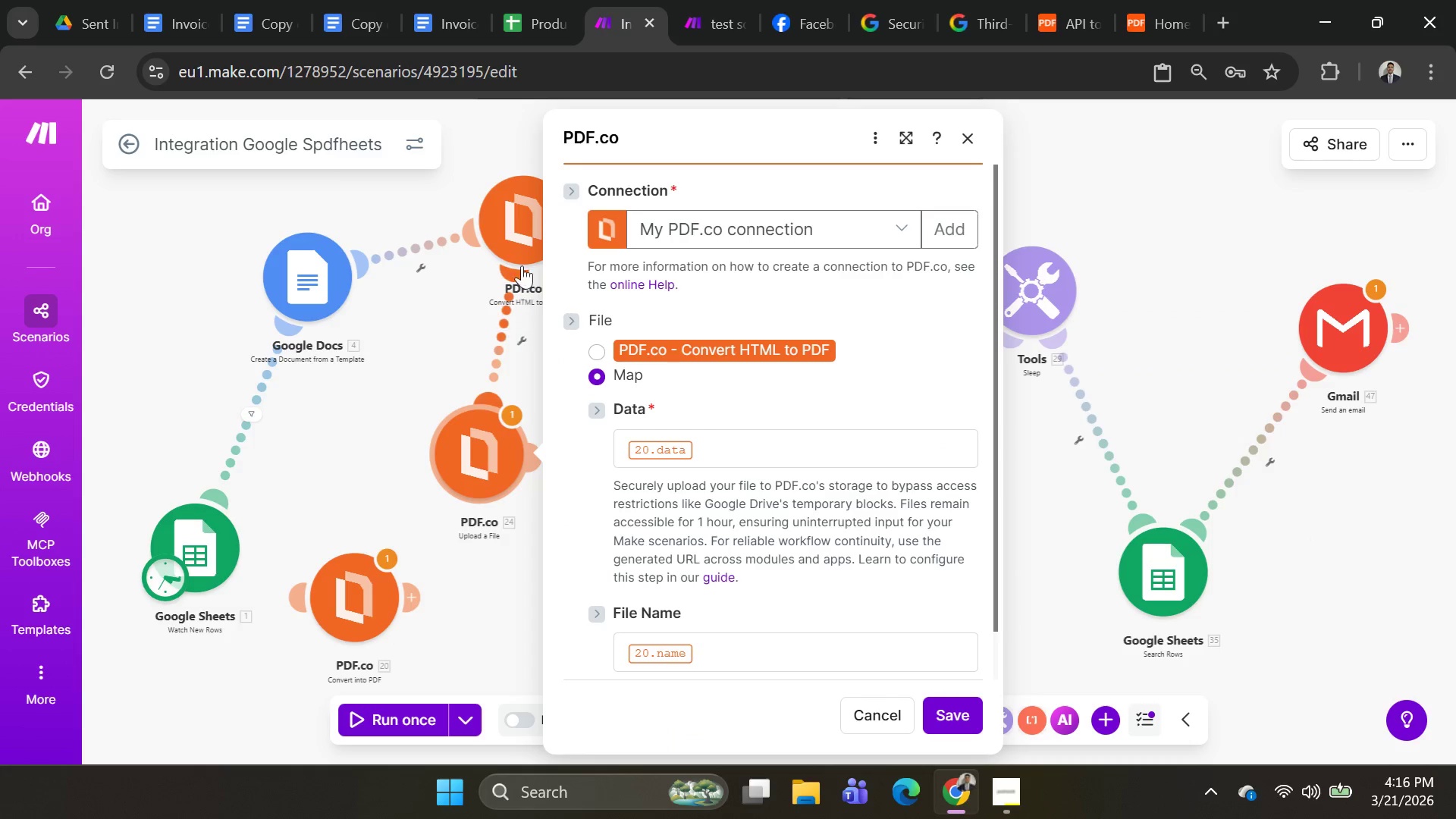 
left_click([525, 239])
 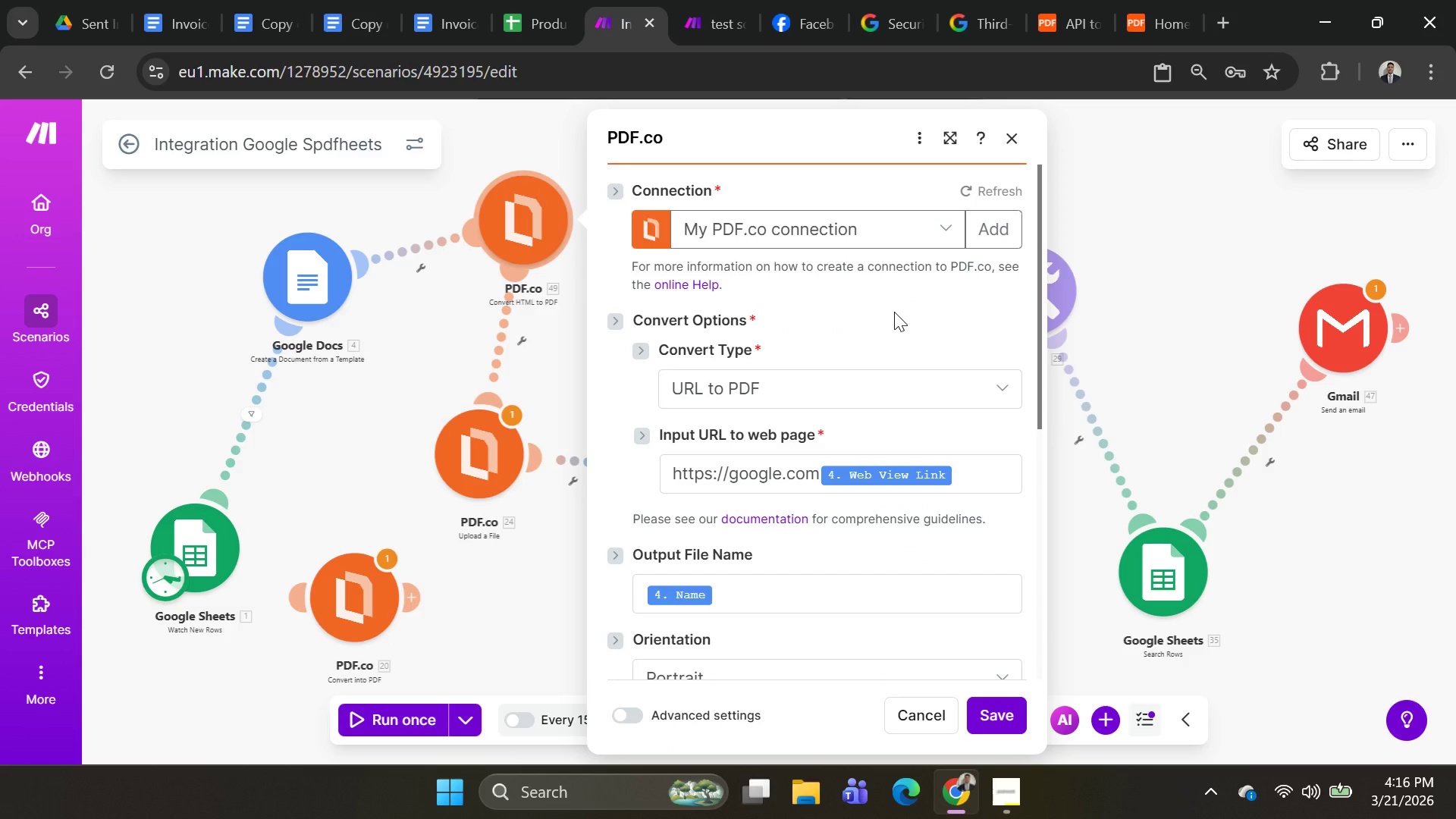 
wait(10.69)
 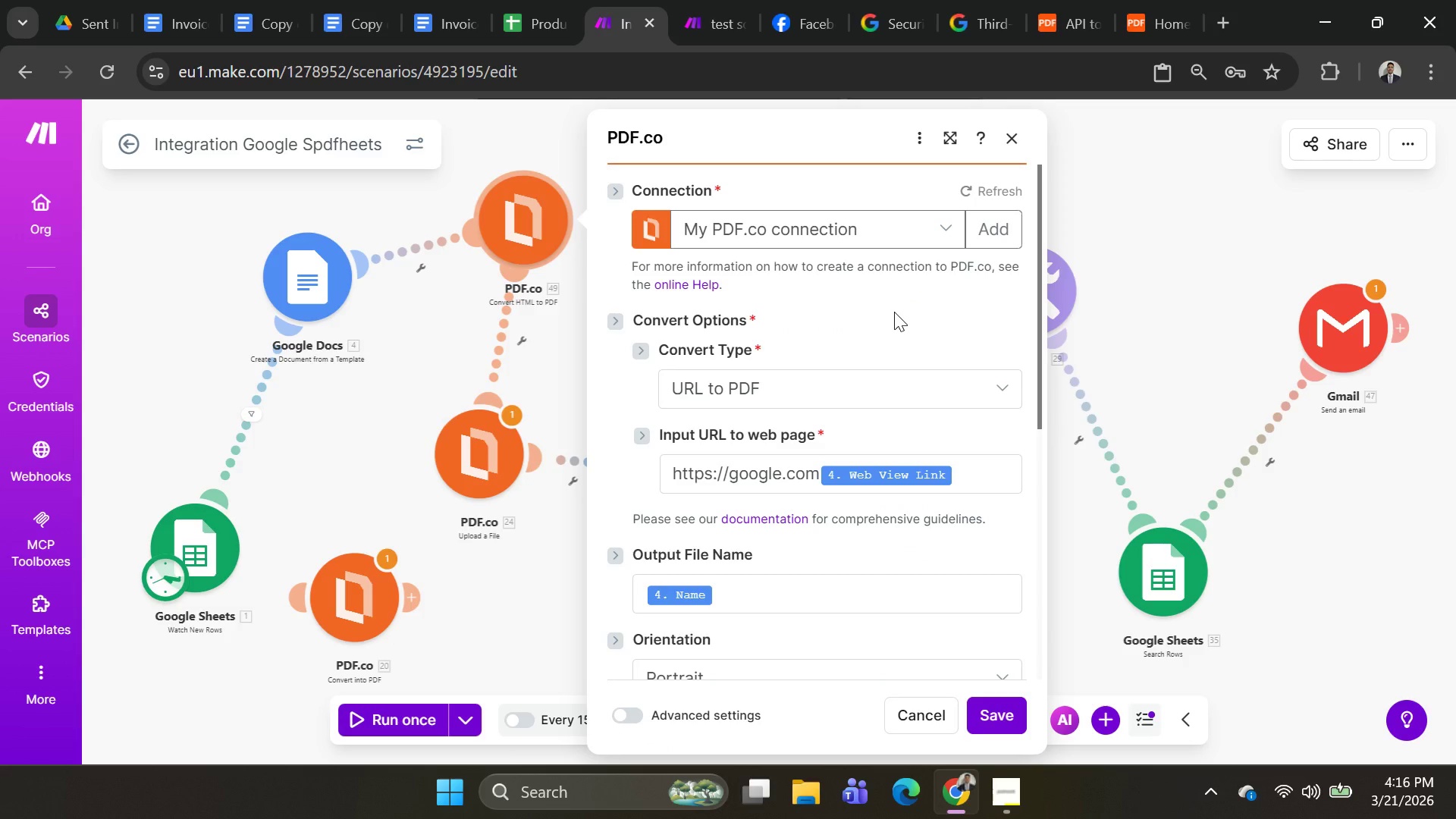 
left_click([812, 474])
 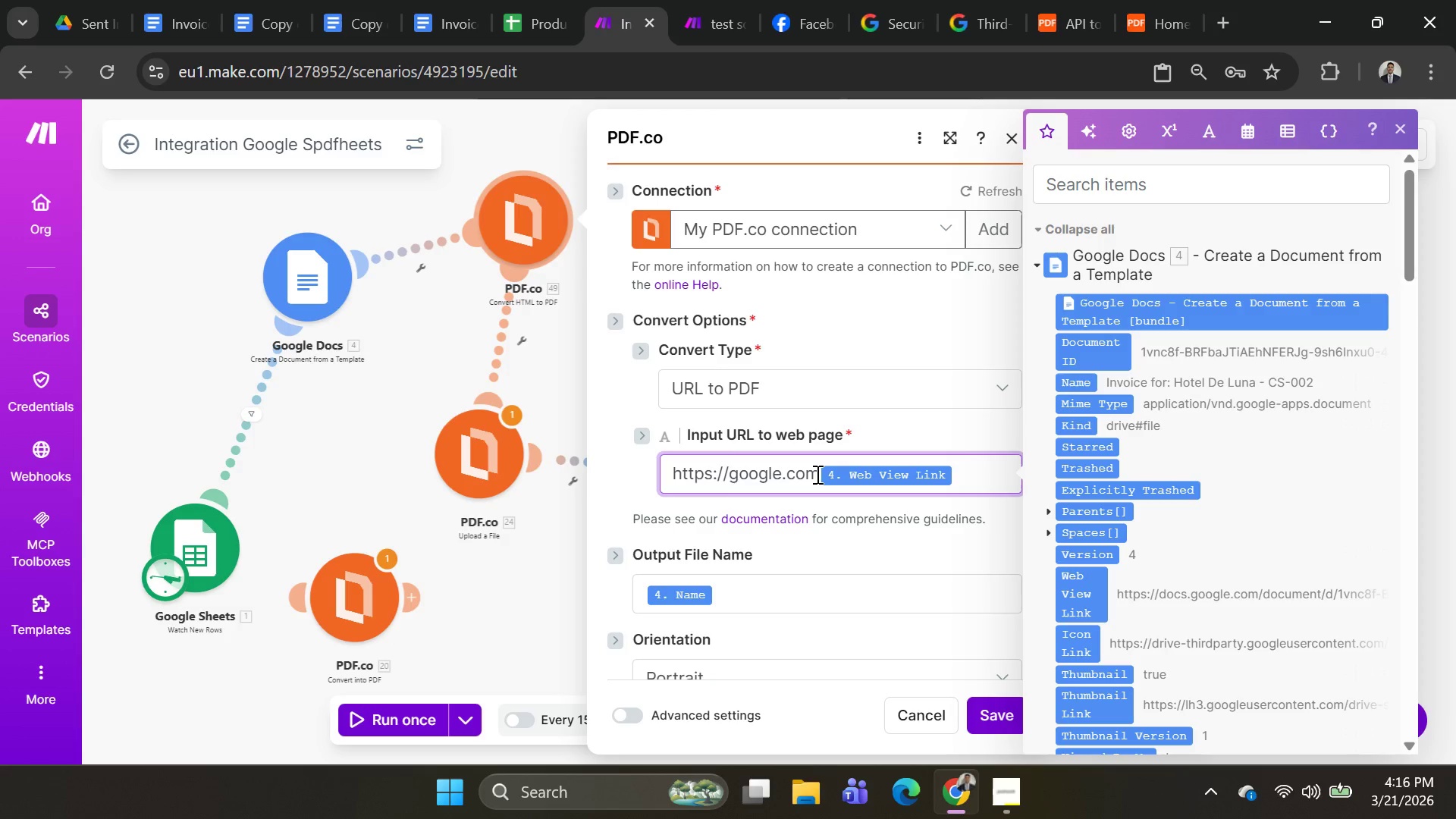 
left_click([817, 474])
 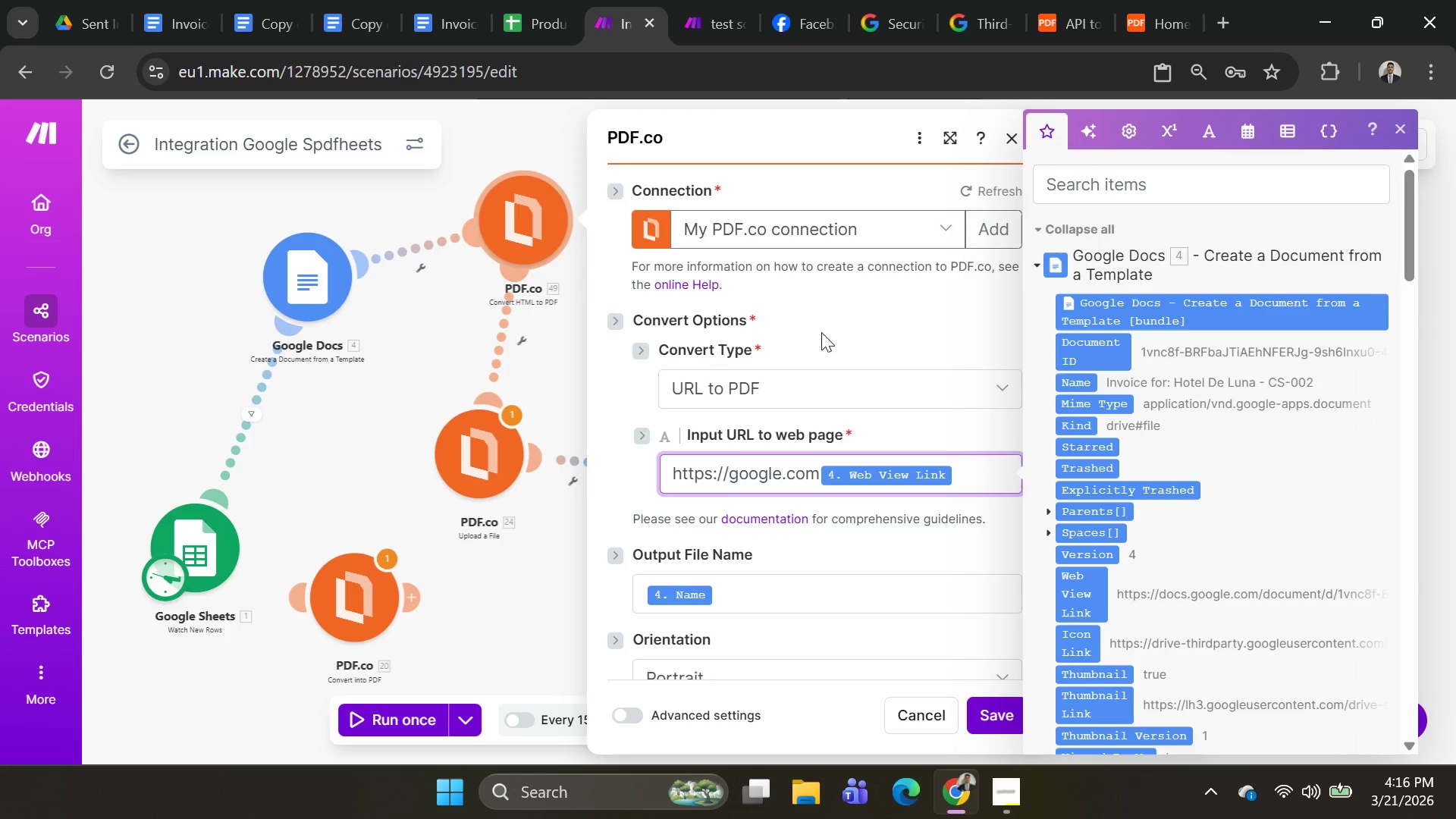 
hold_key(key=Backspace, duration=1.22)
 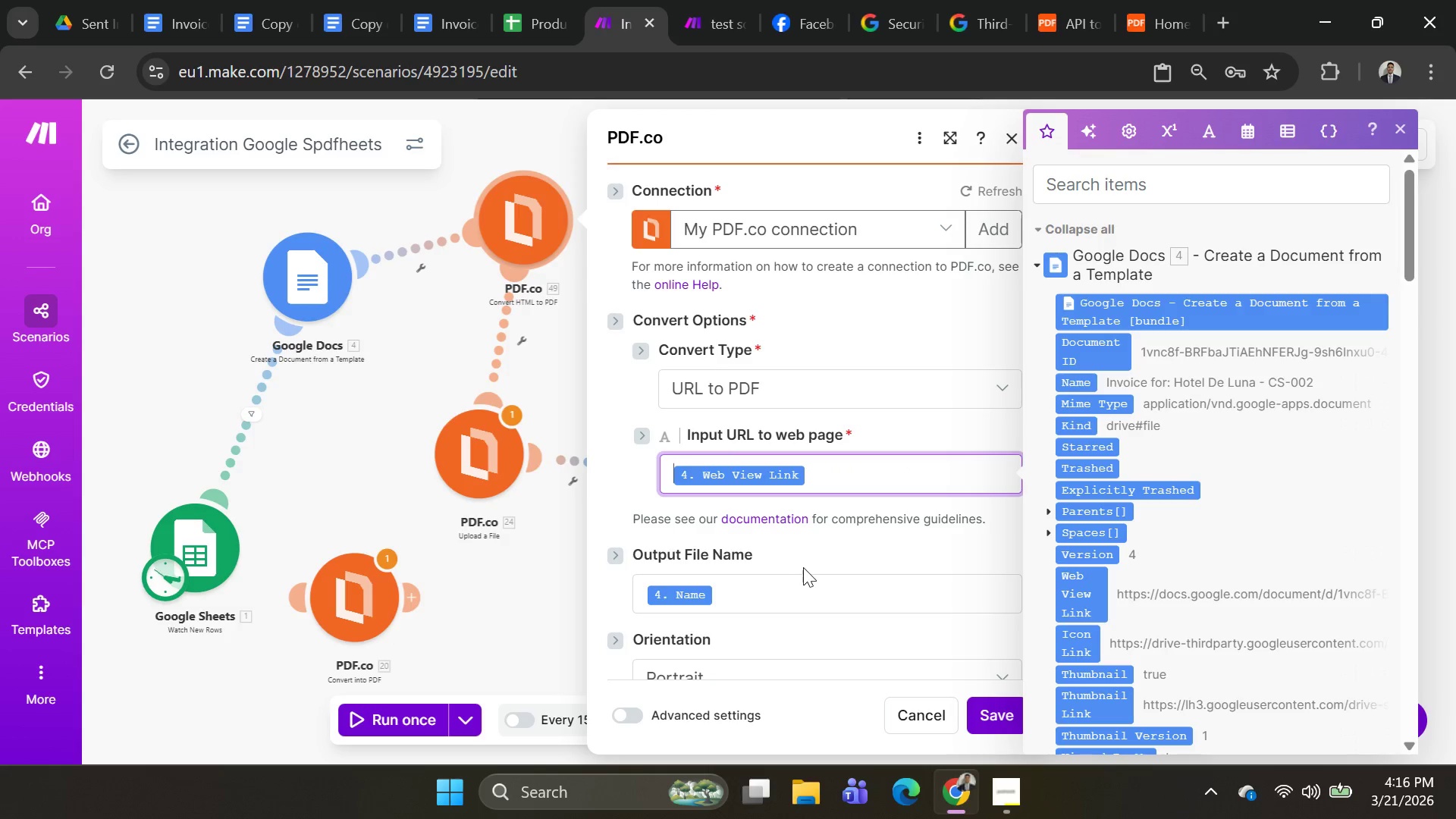 
left_click([789, 584])
 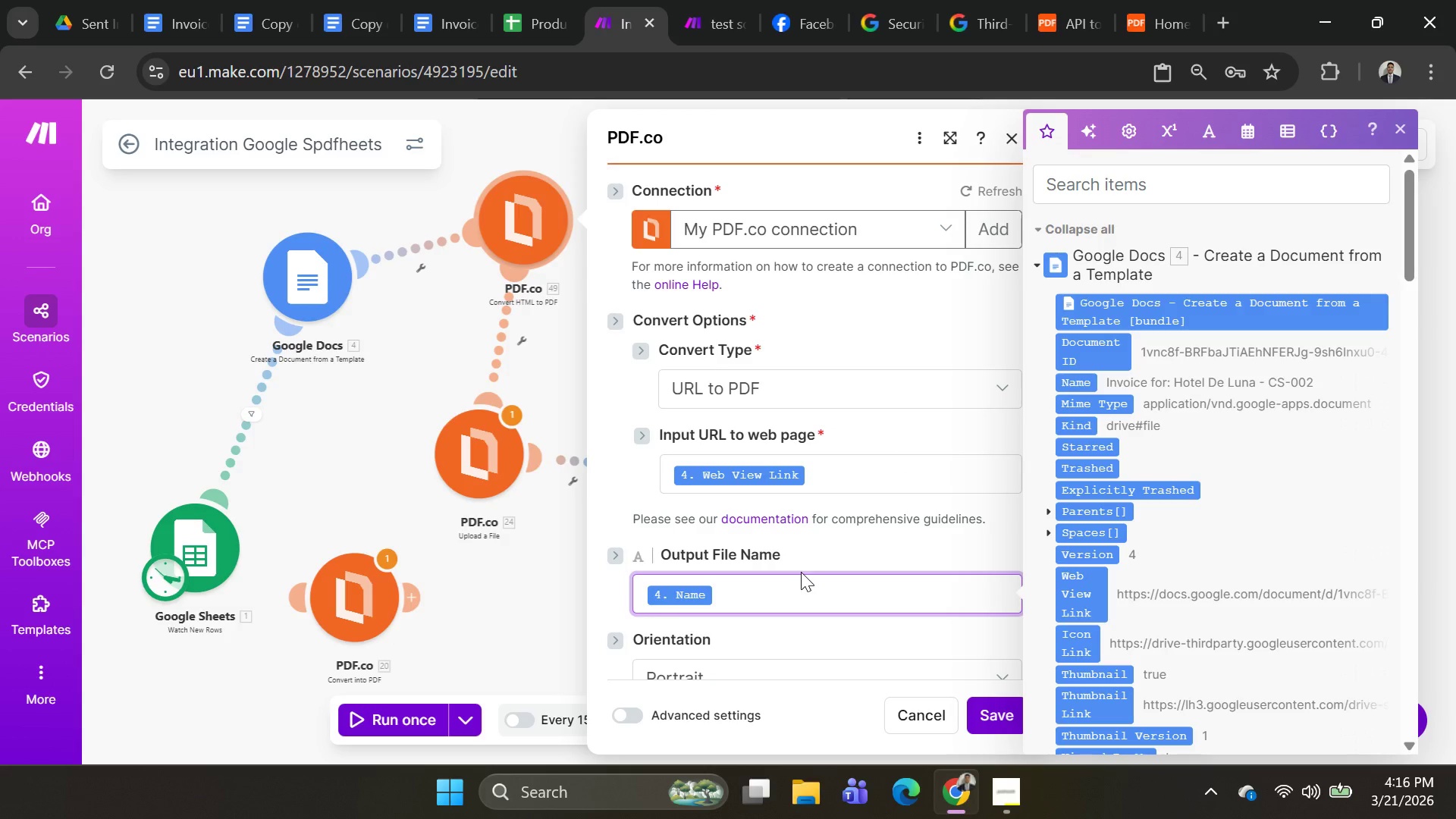 
key(Backspace)
 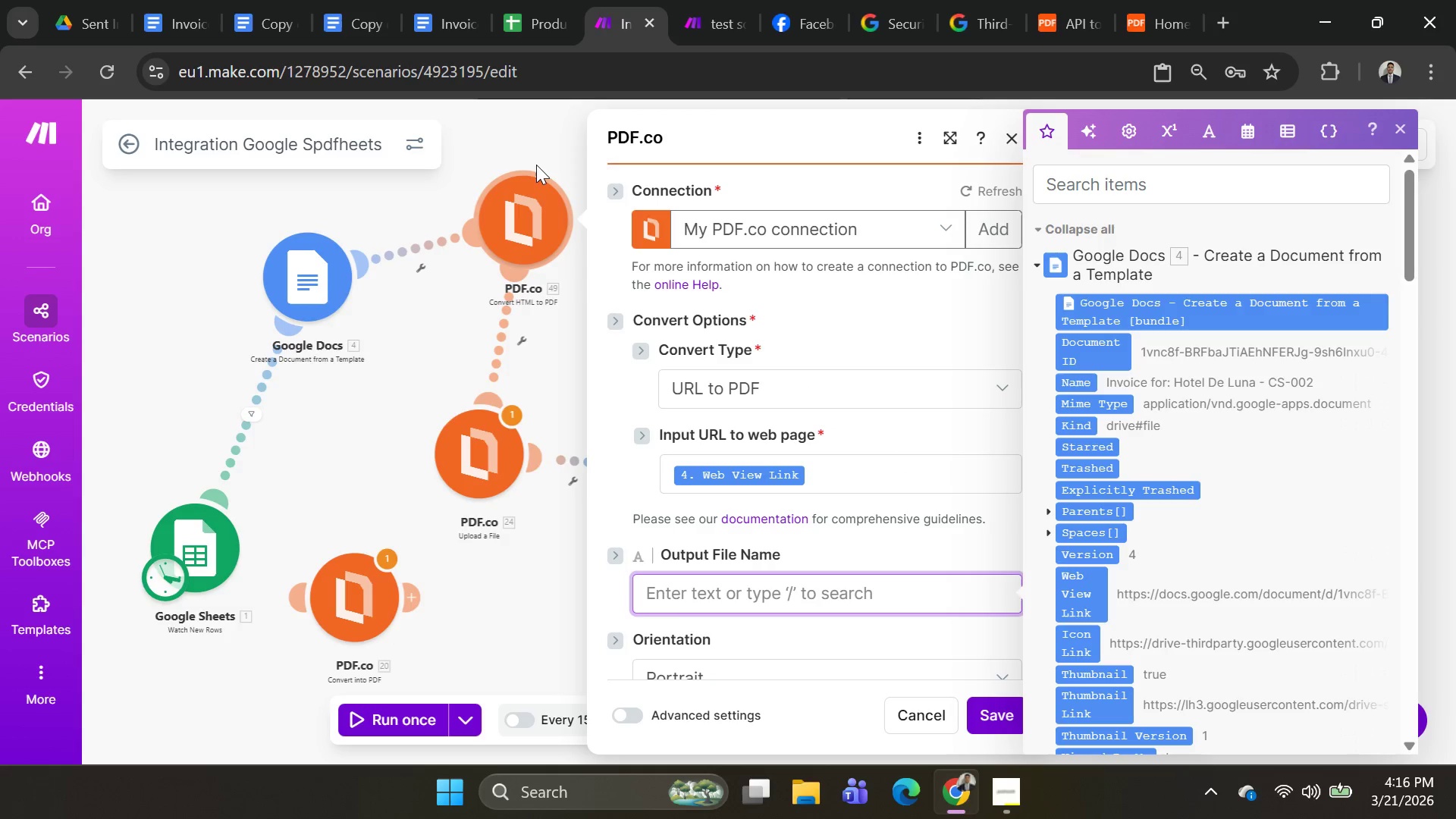 
wait(5.16)
 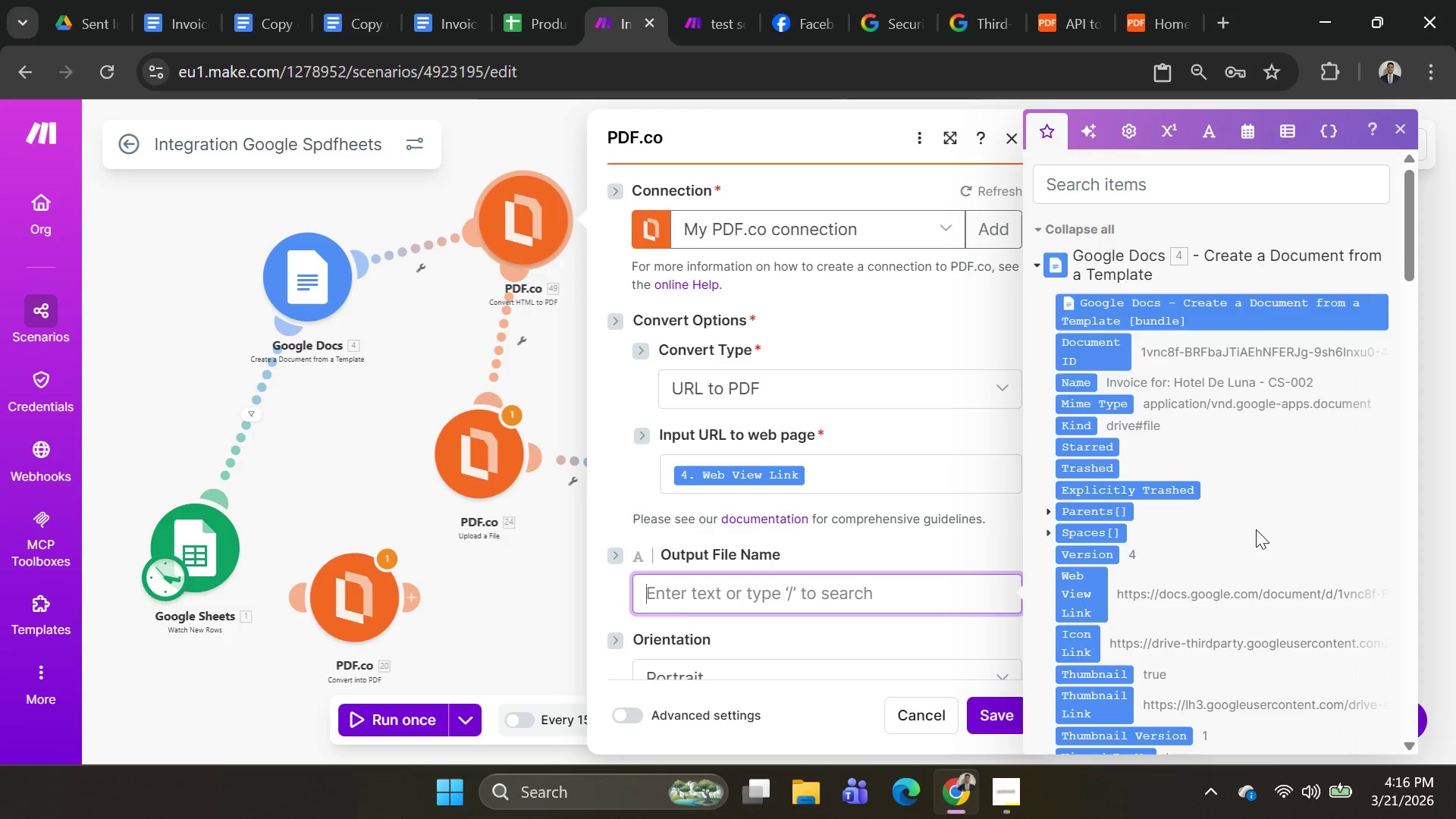 
left_click([337, 22])
 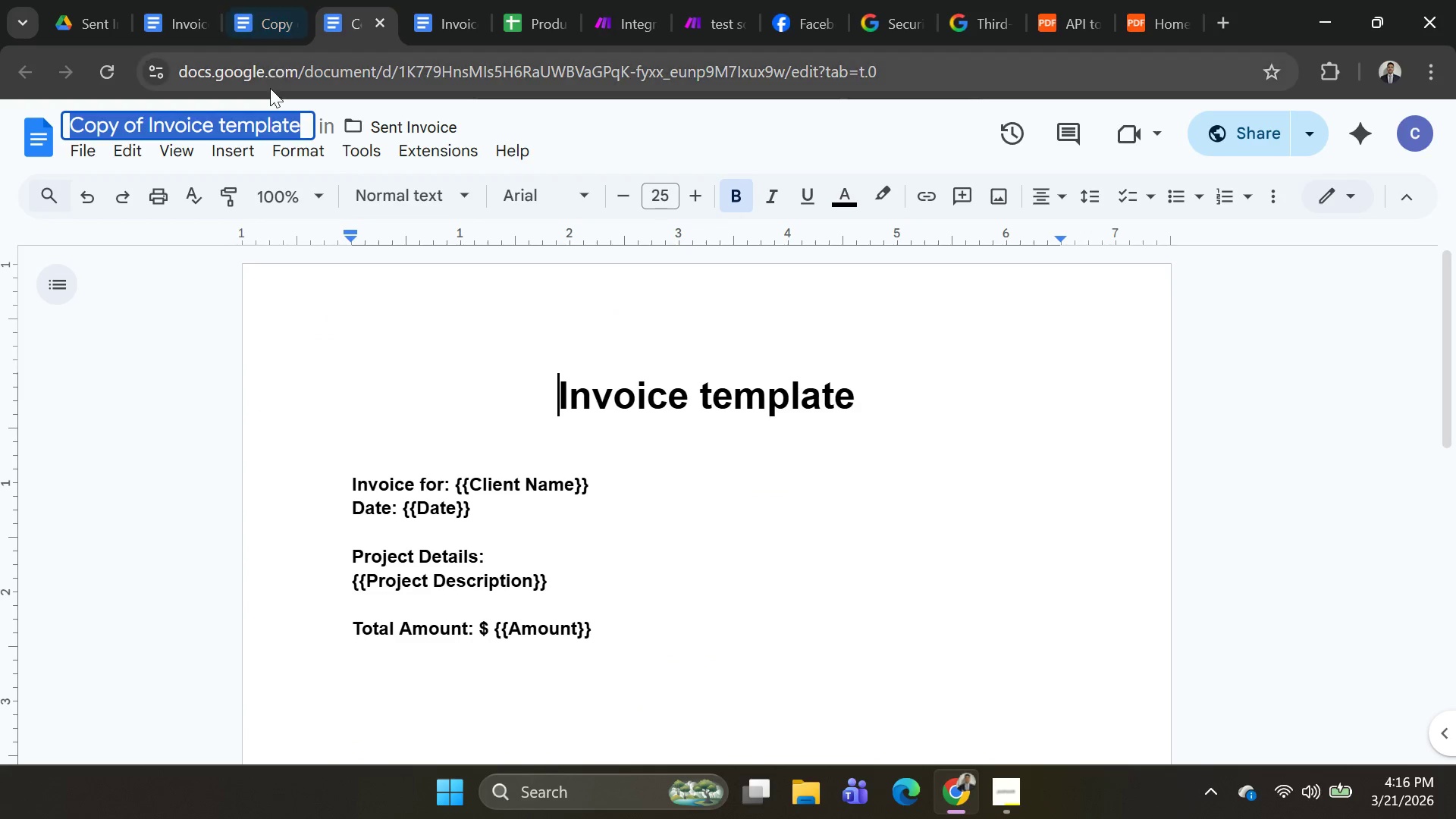 
key(Control+C)
 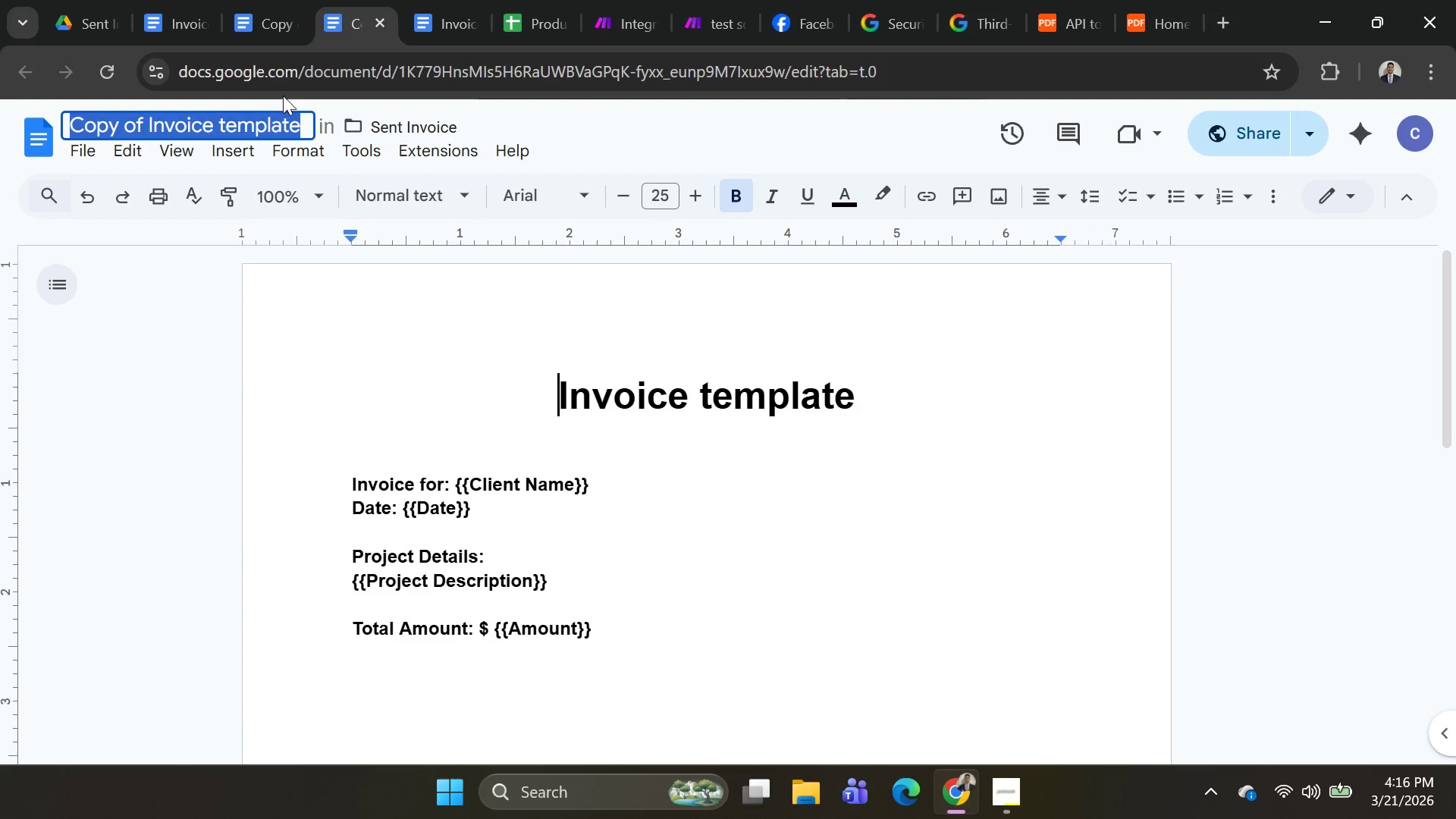 
key(Control+C)
 